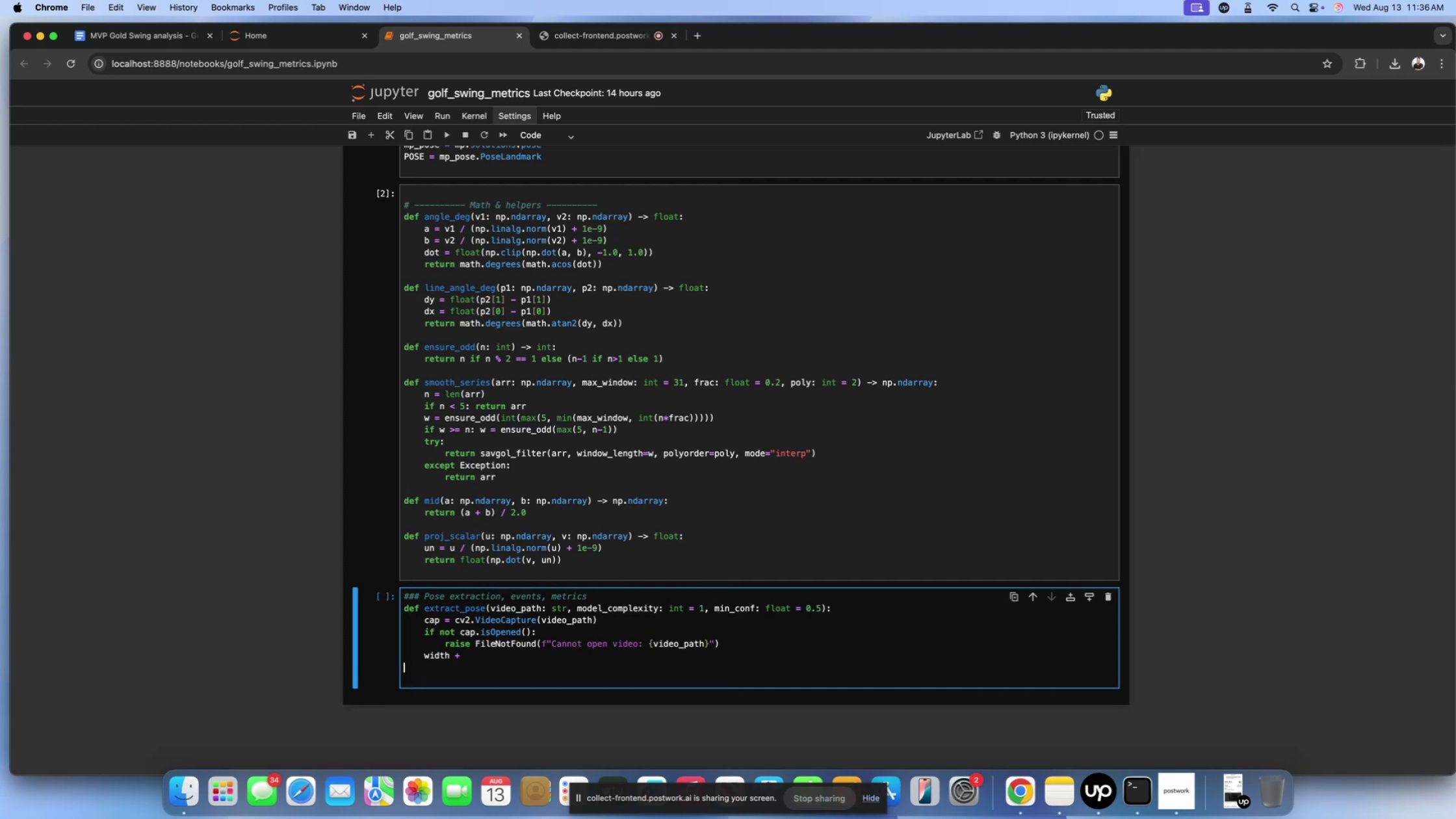 
key(Backspace)
 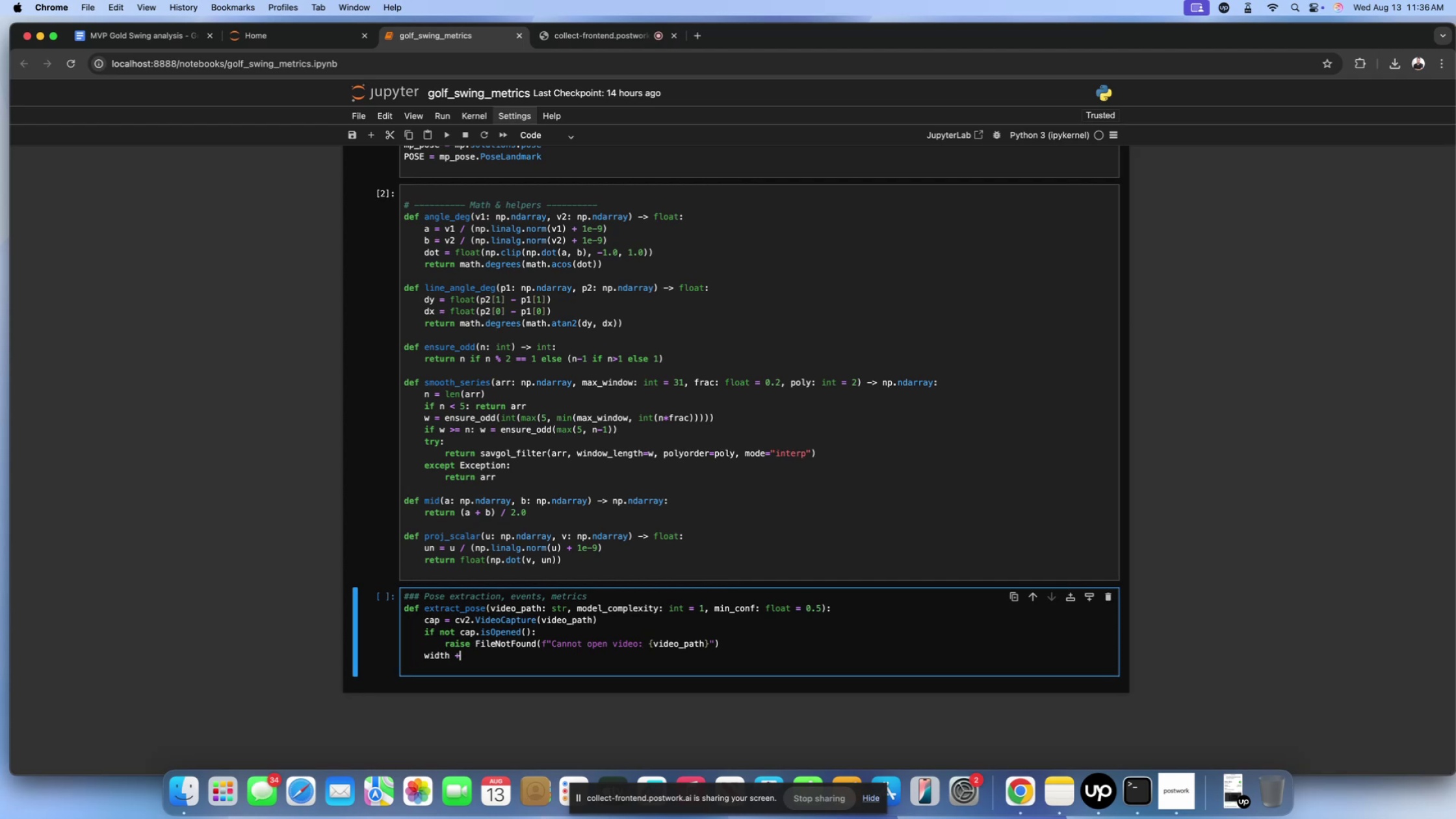 
key(Backspace)
 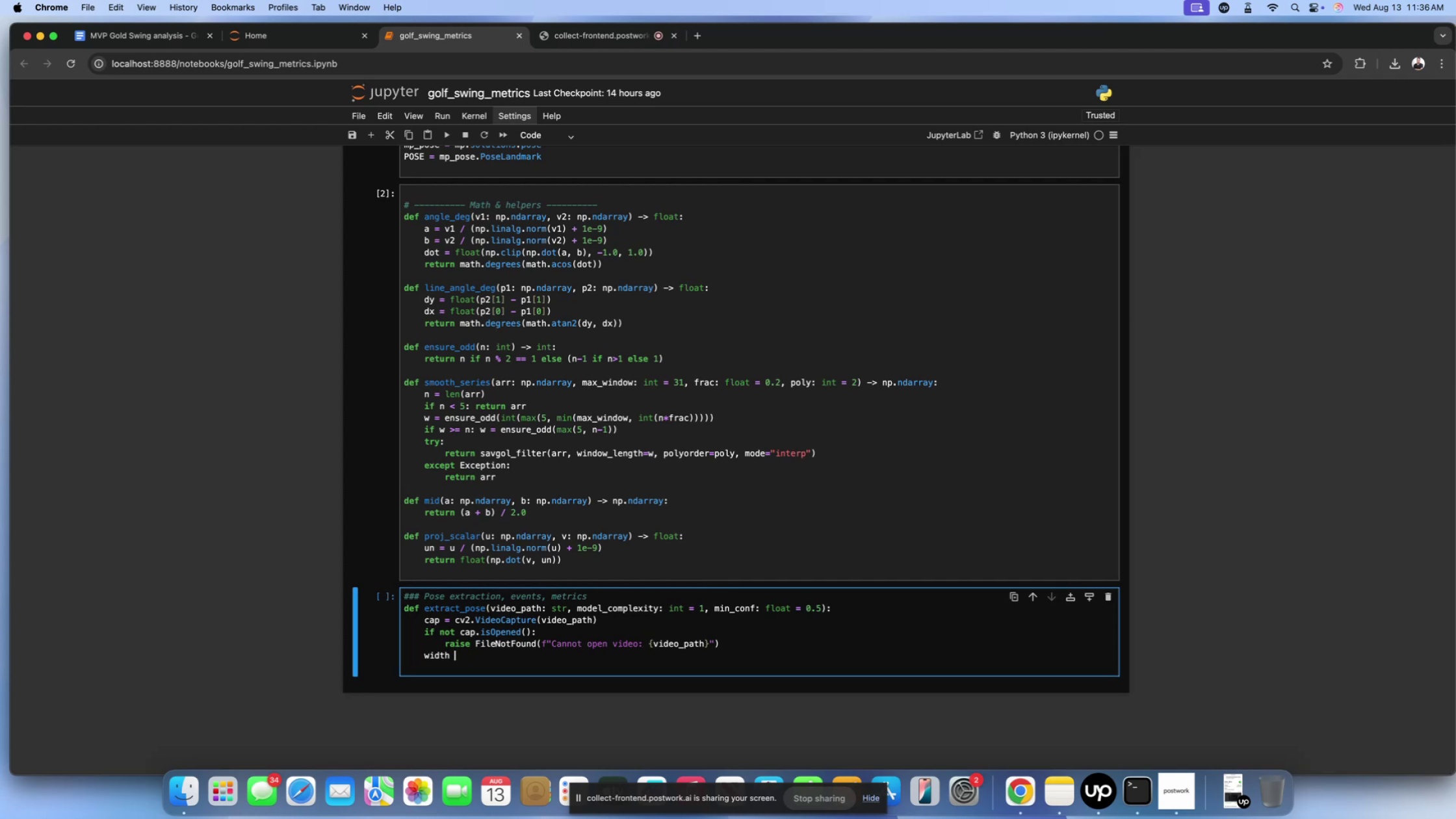 
key(Shift+Equal)
 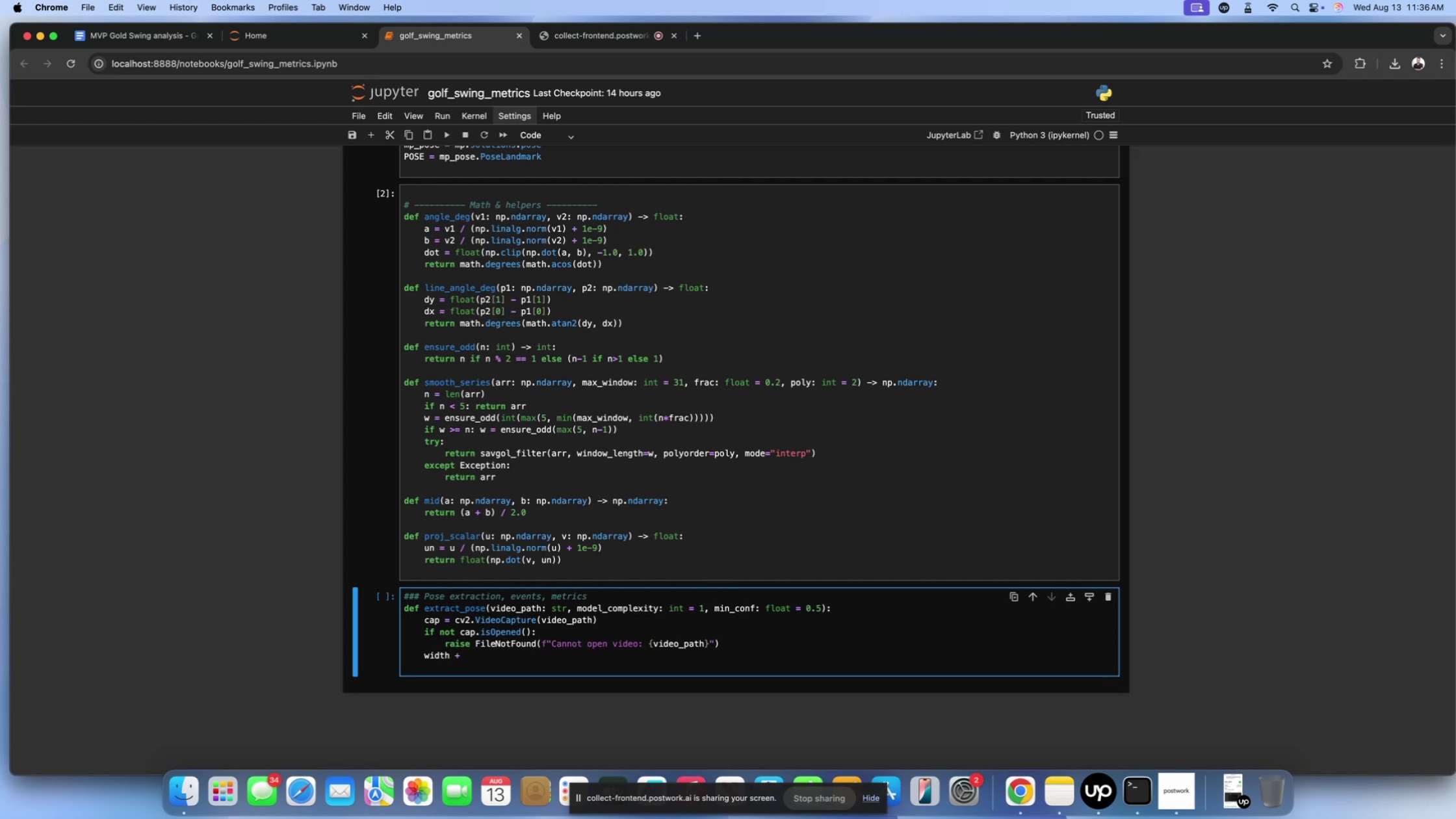 
key(Backspace)
 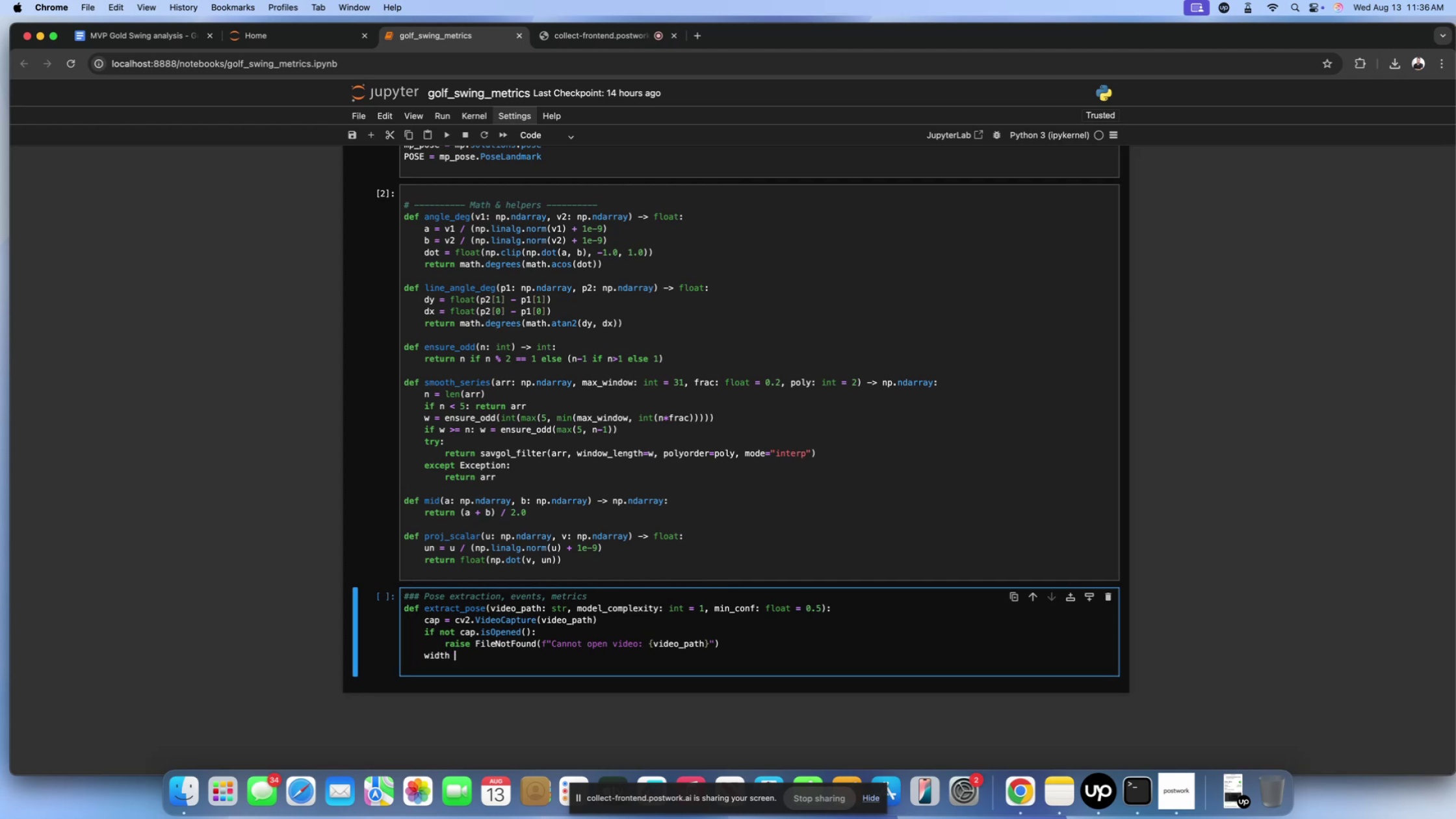 
key(Shift+Equal)
 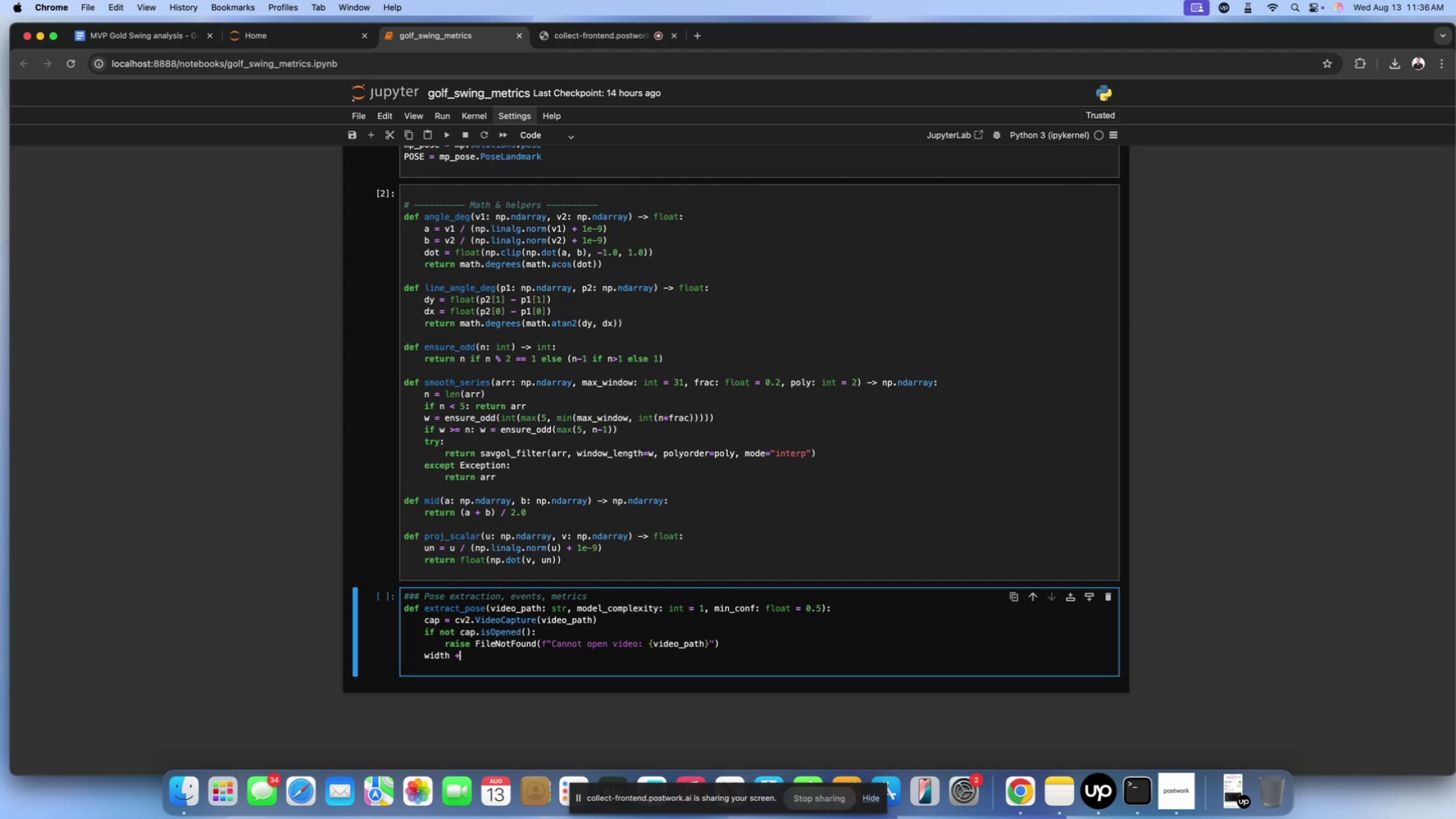 
key(Backspace)
 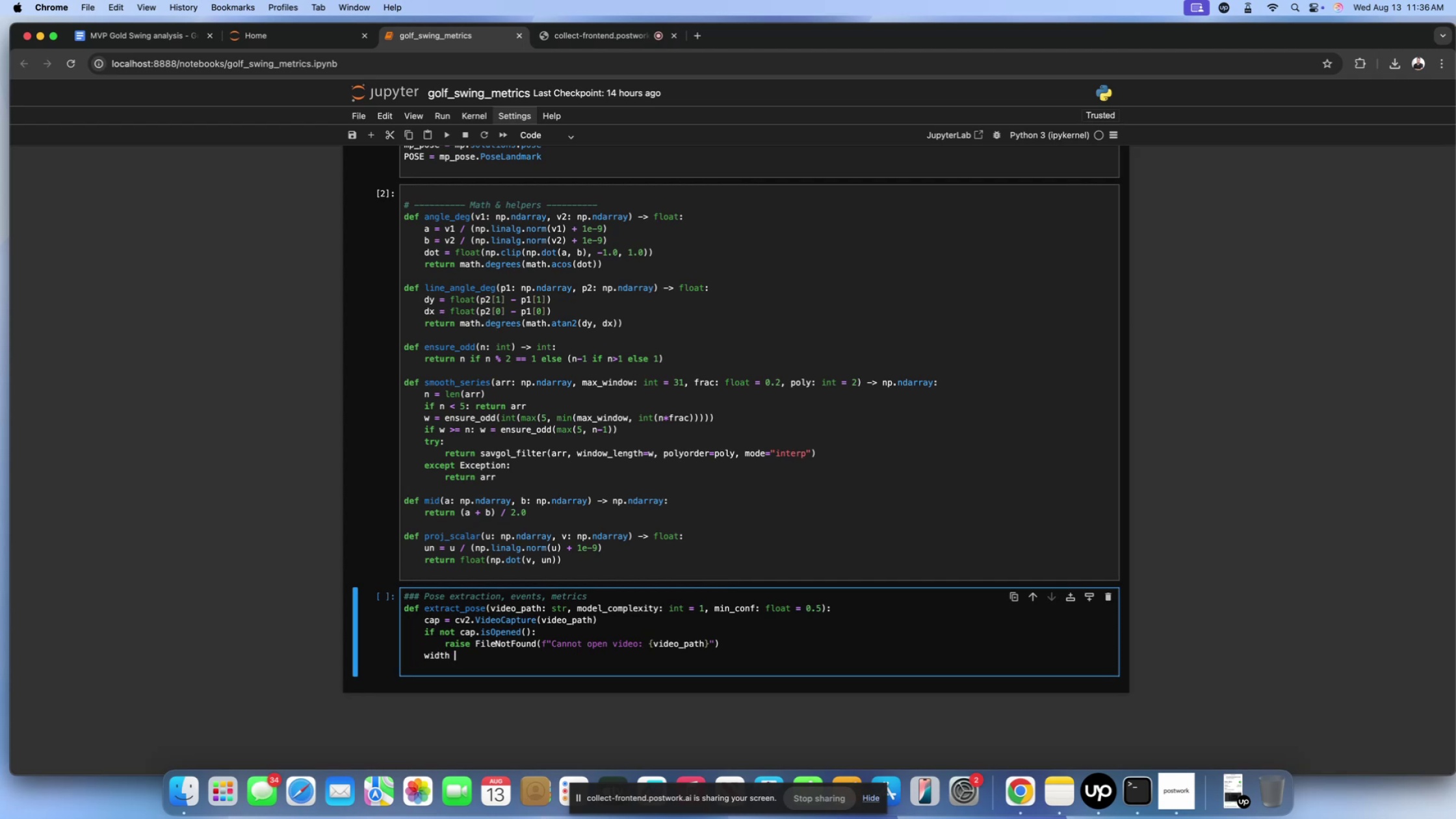 
key(Equal)
 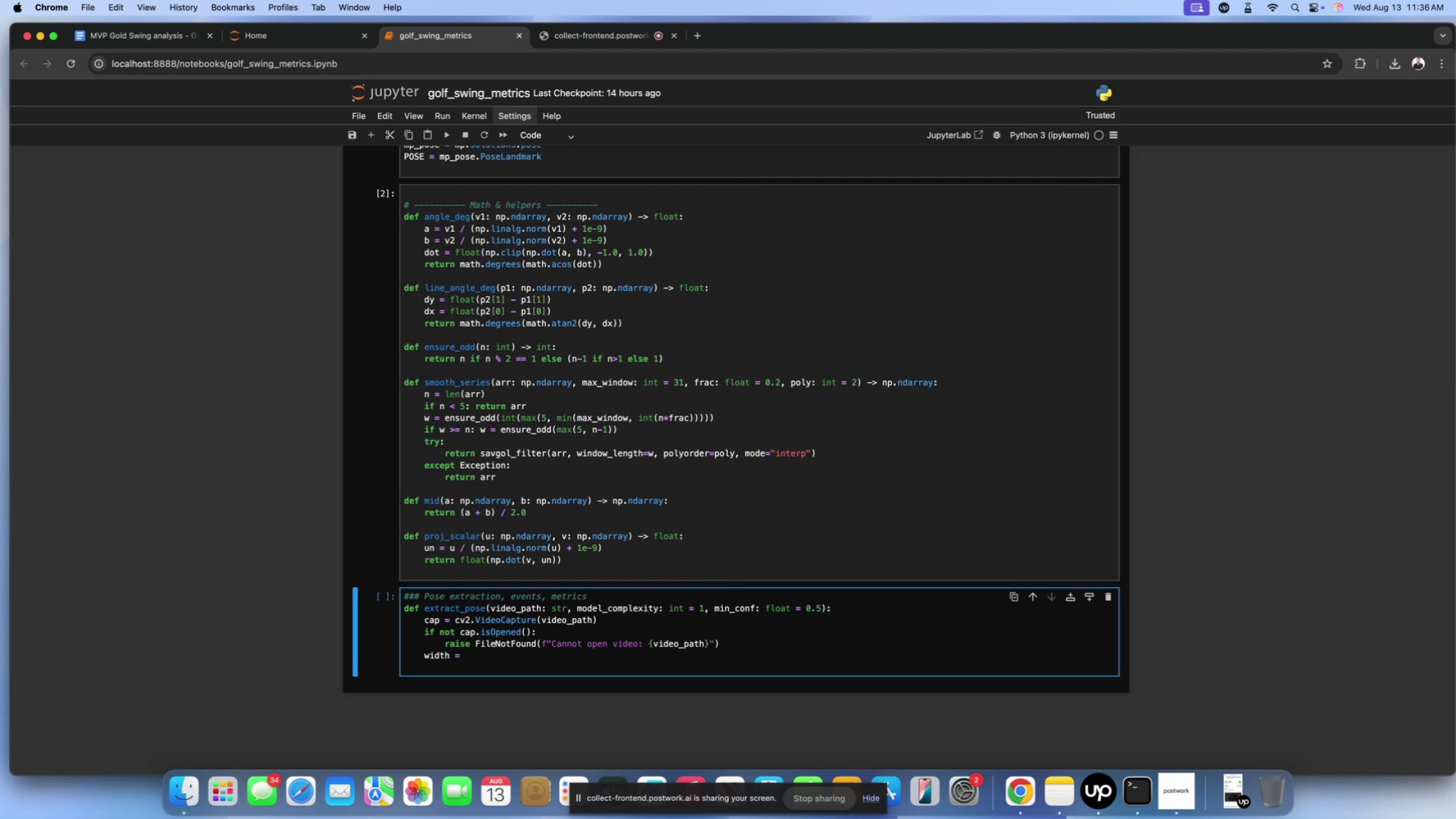 
key(Enter)
 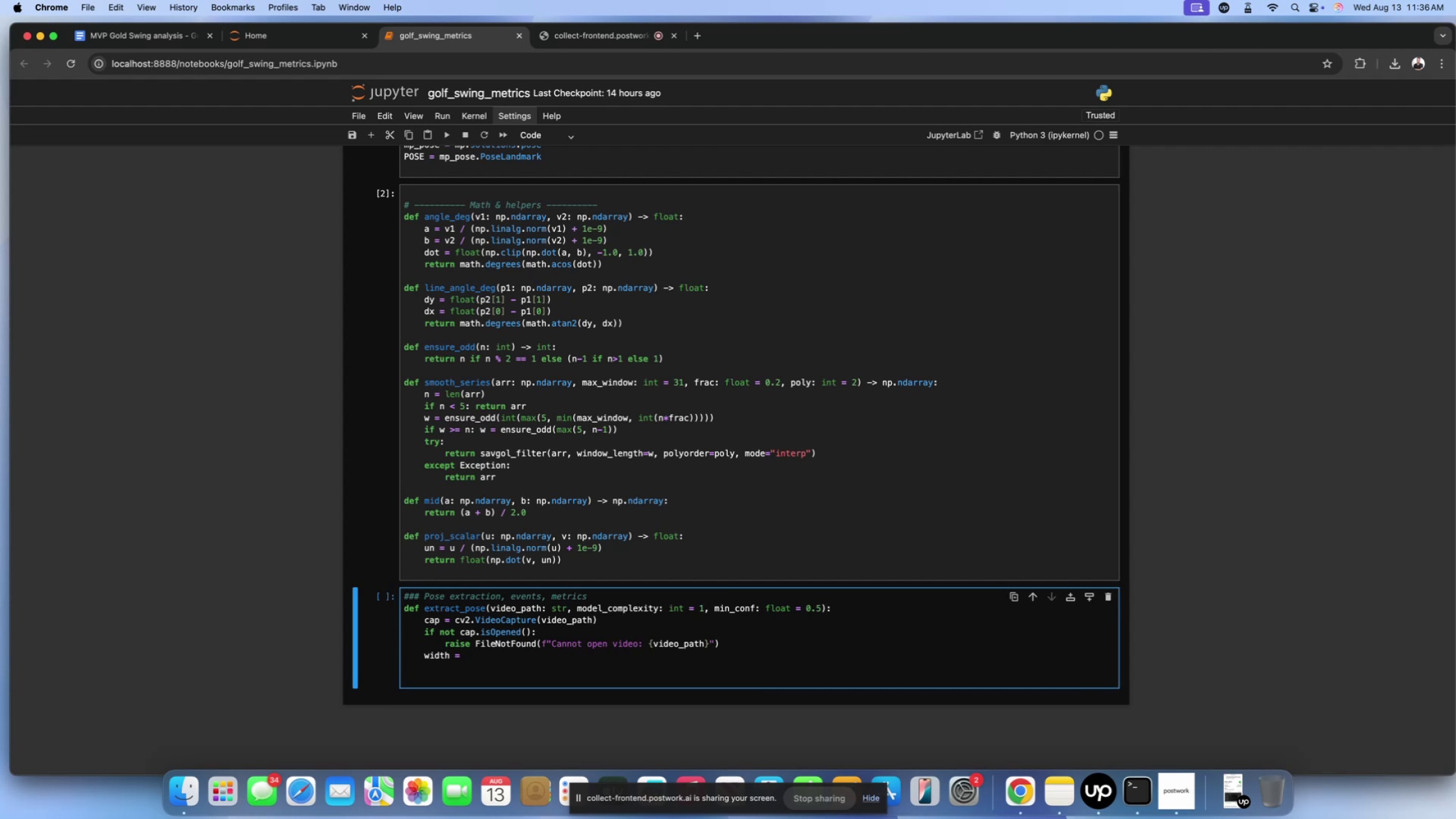 
type(height =)
 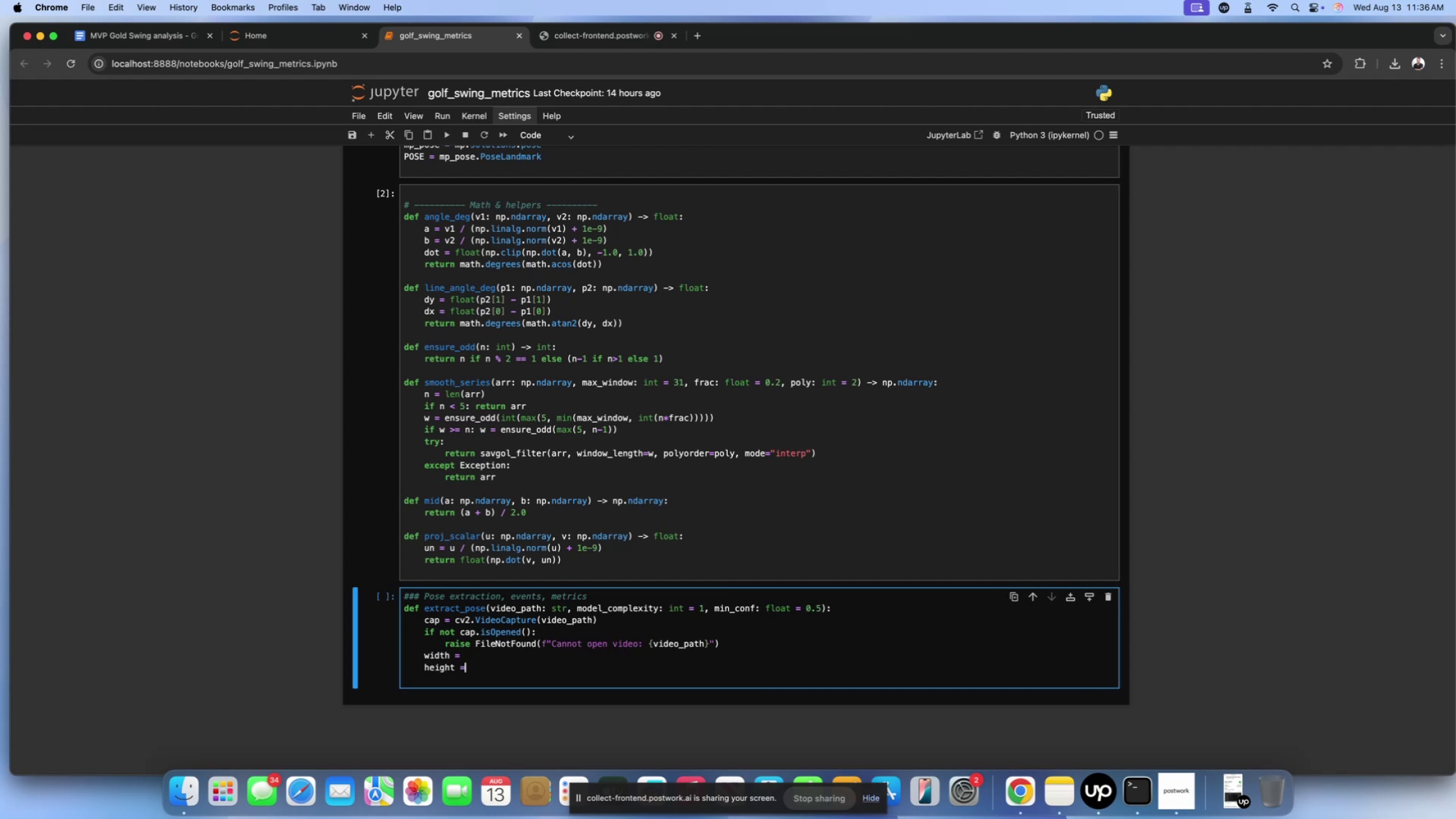 
key(Enter)
 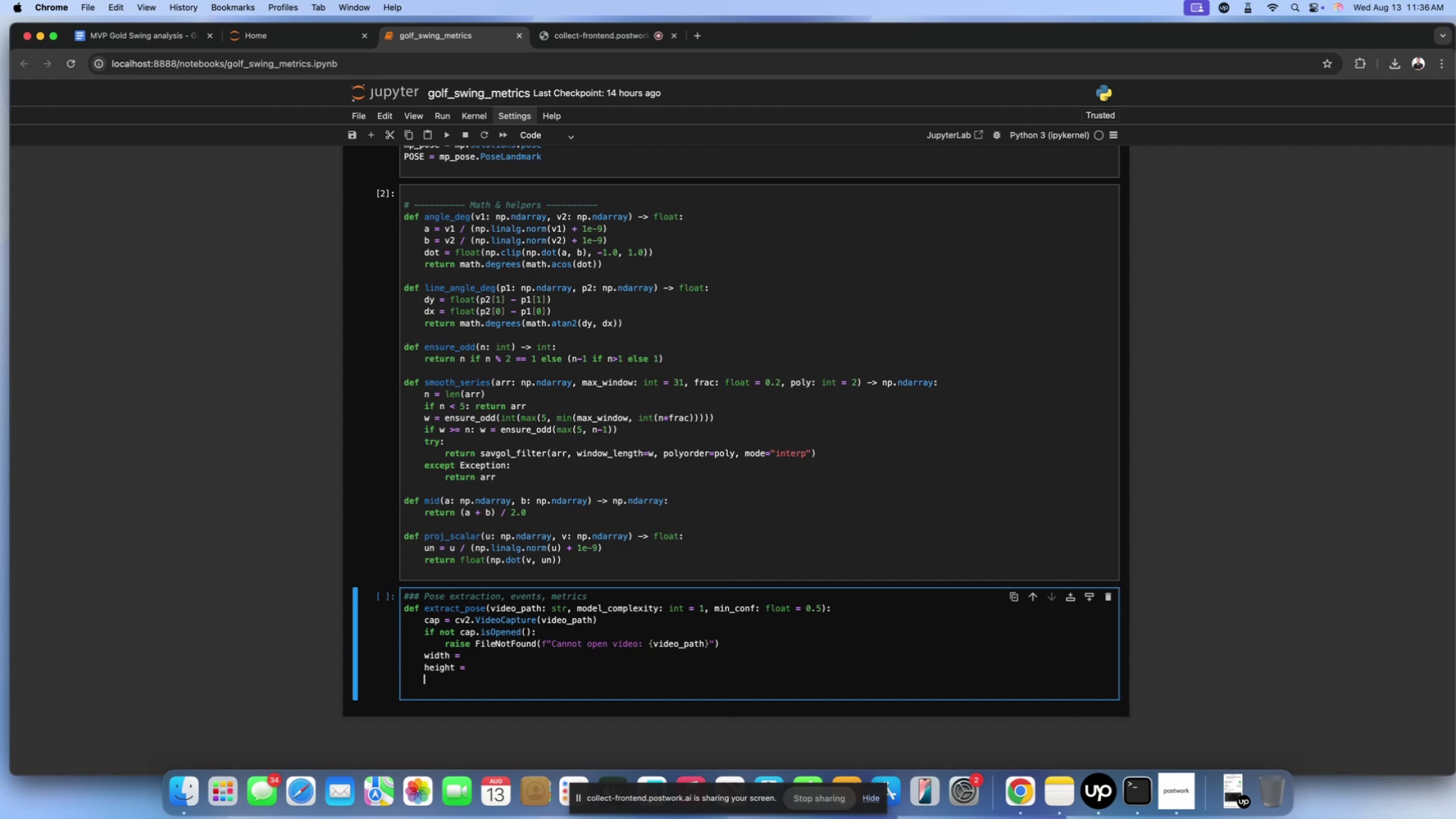 
wait(5.18)
 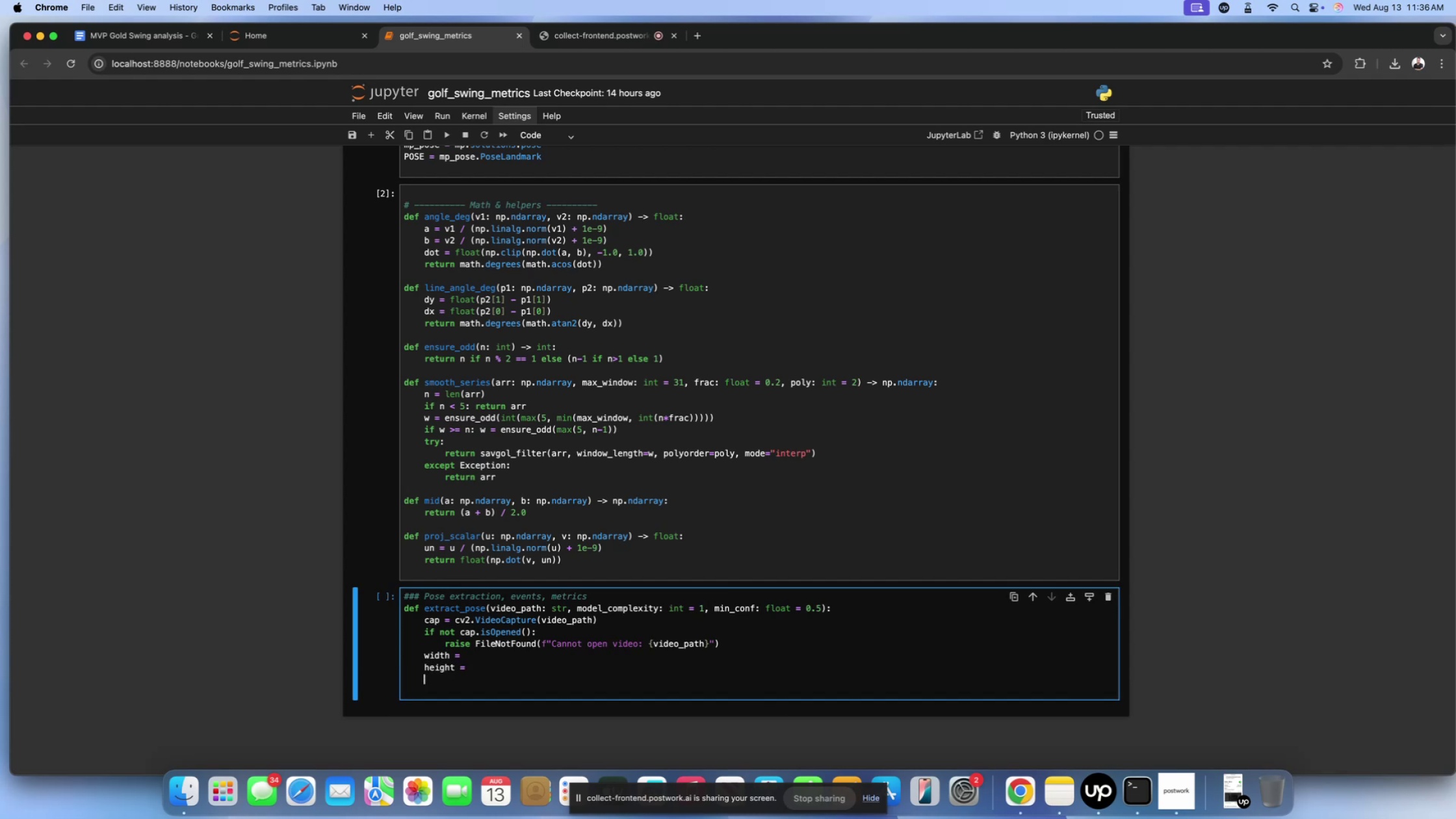 
type(fps =)
 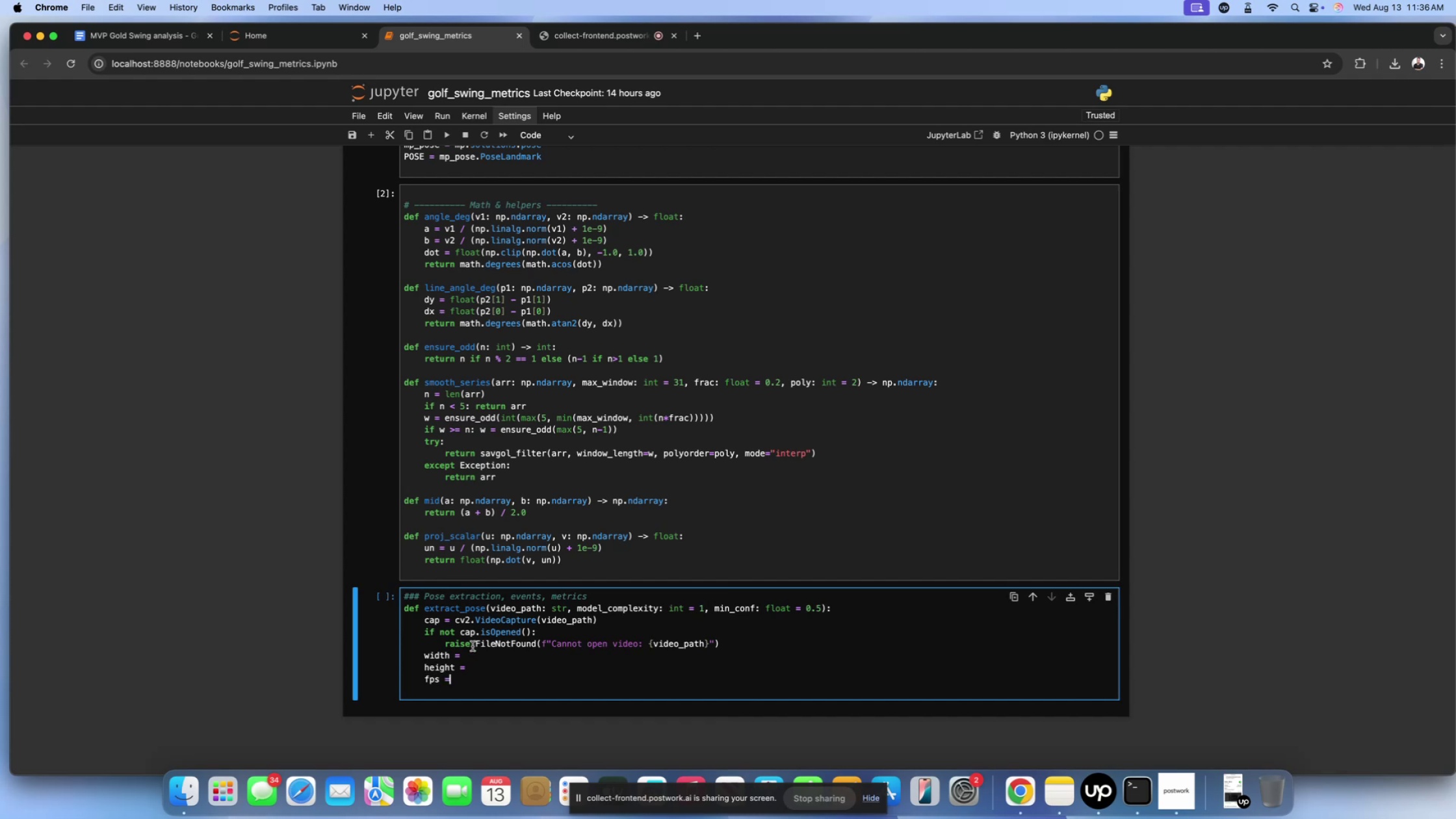 
left_click([478, 656])
 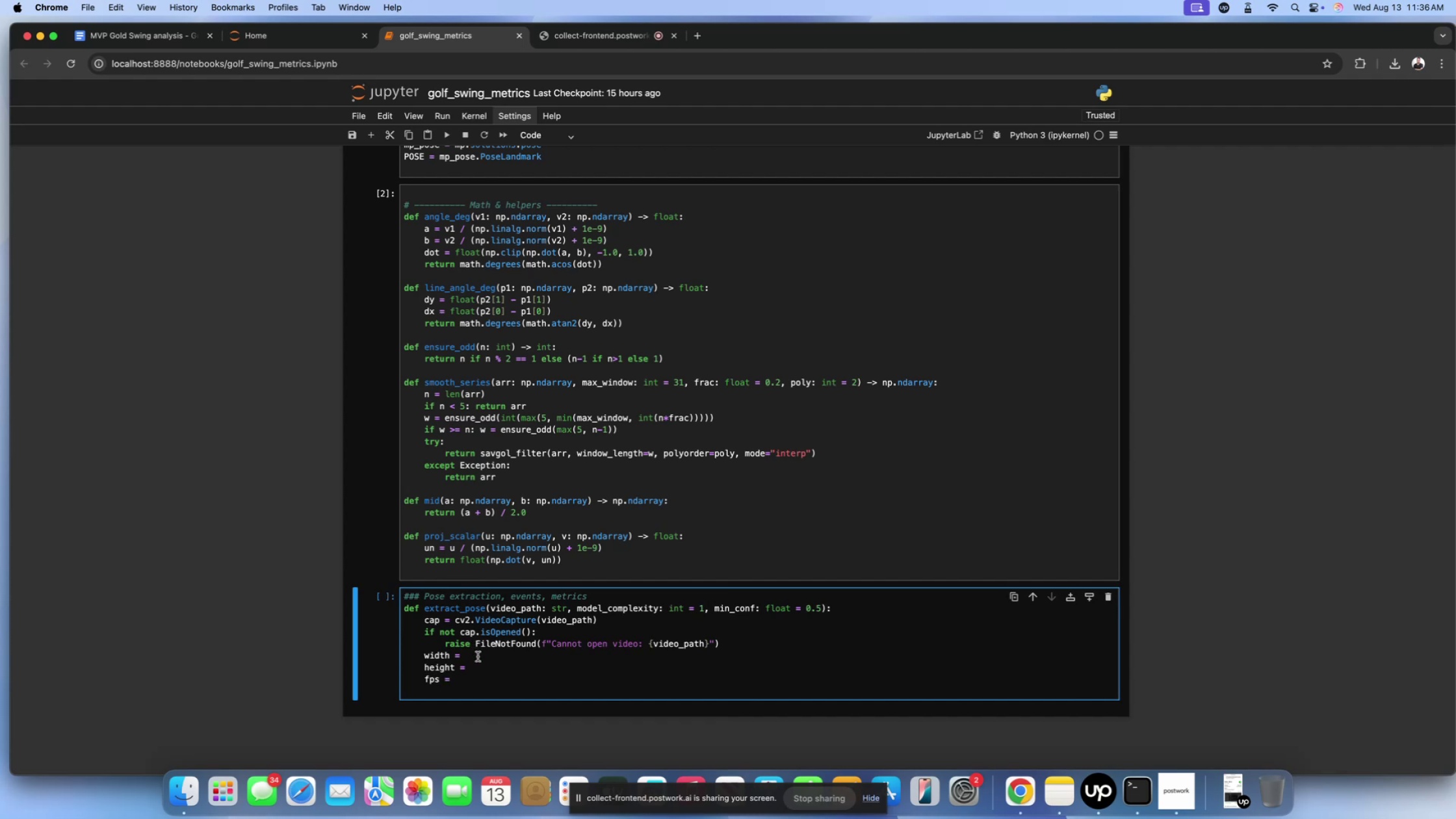 
type( int())
 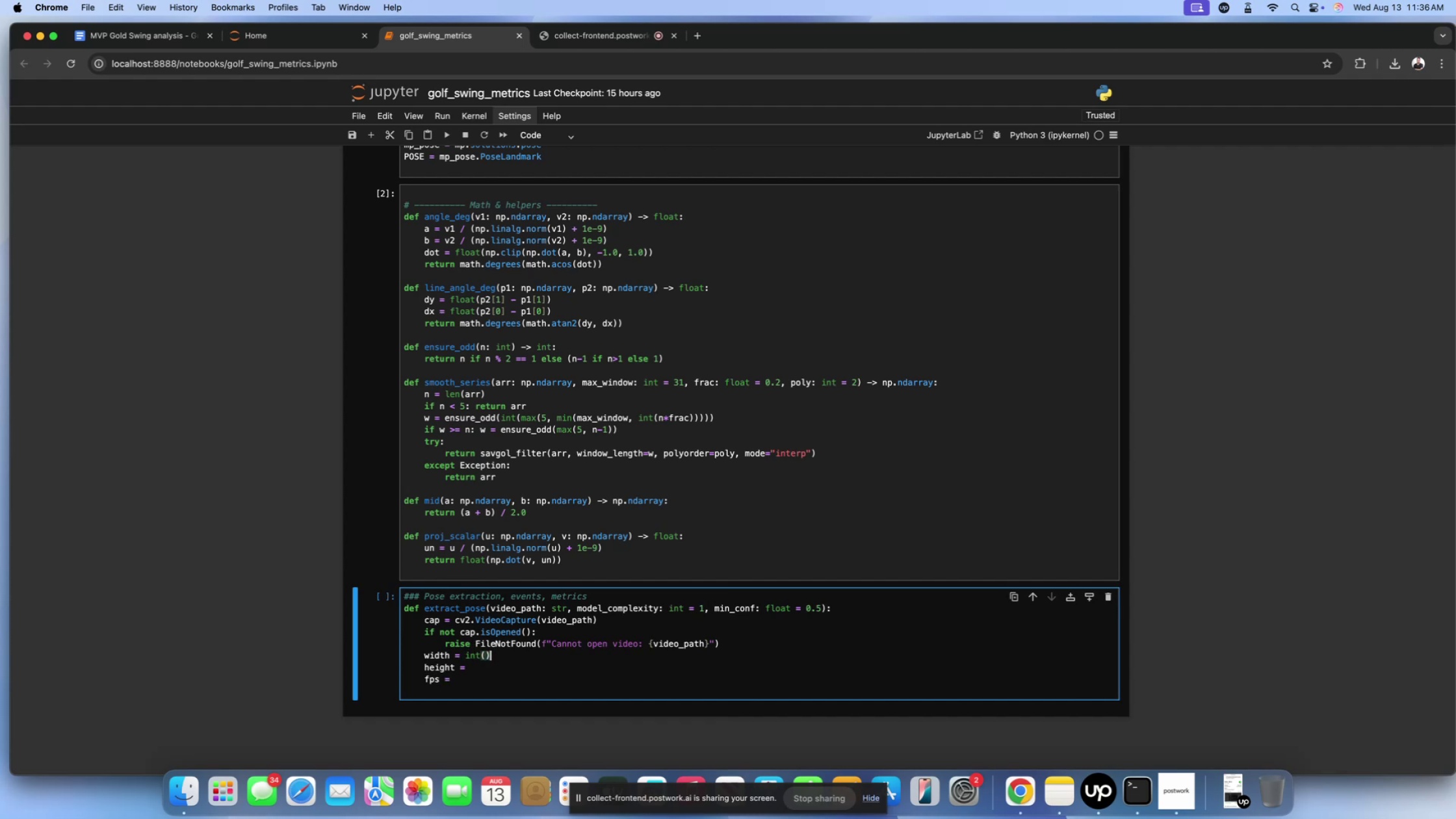 
left_click([476, 667])
 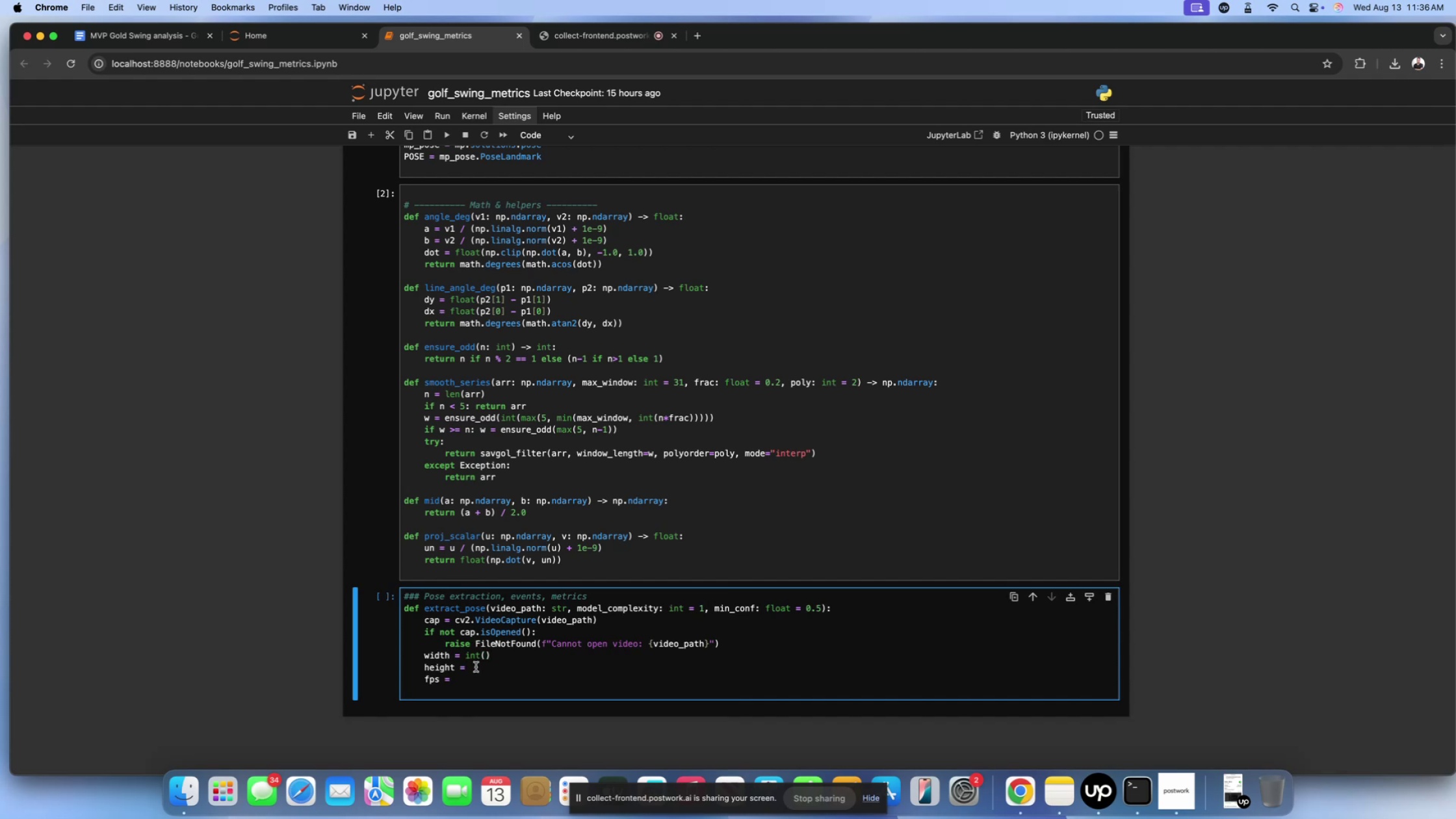 
type( int())
 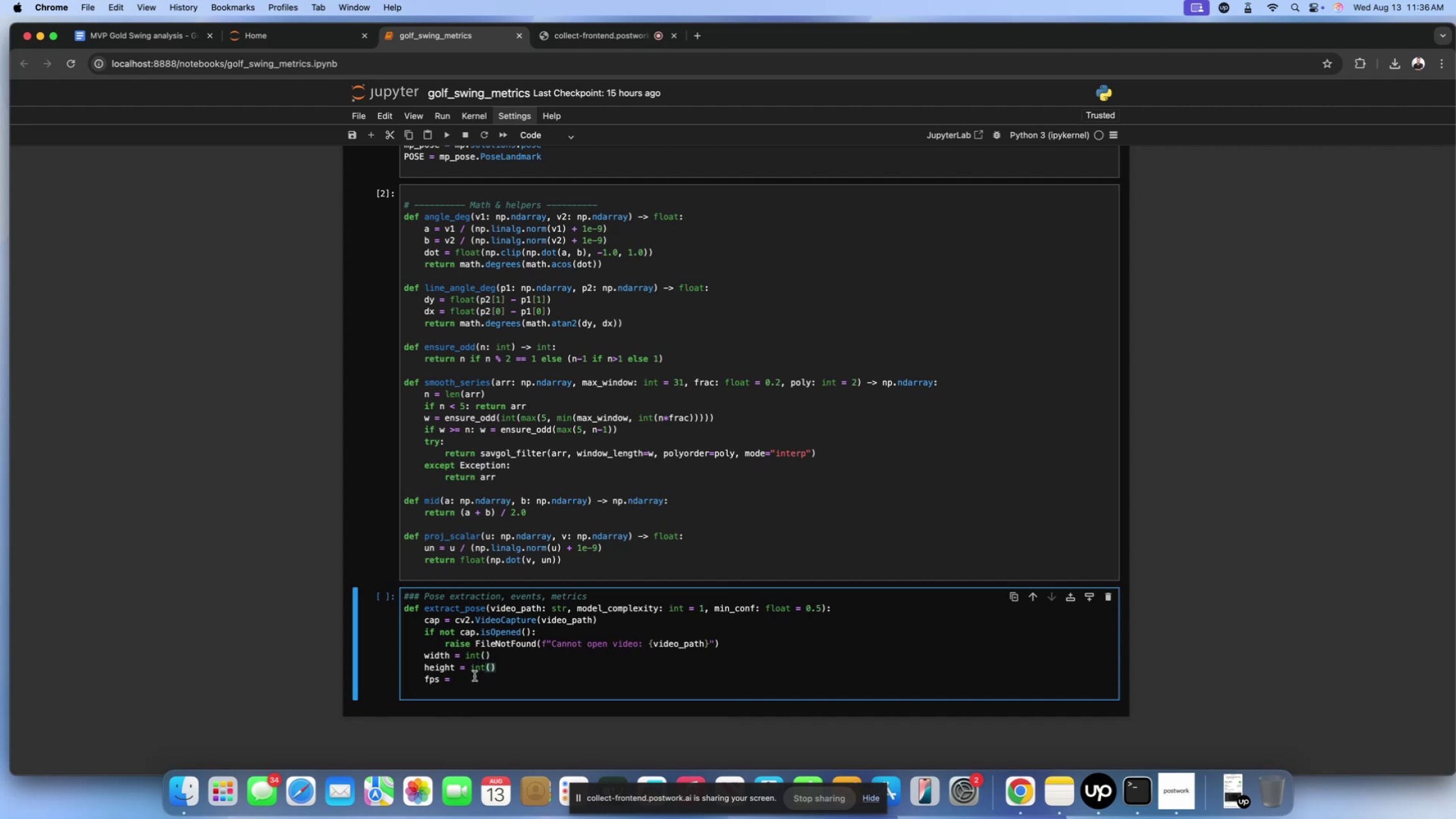 
left_click([474, 678])
 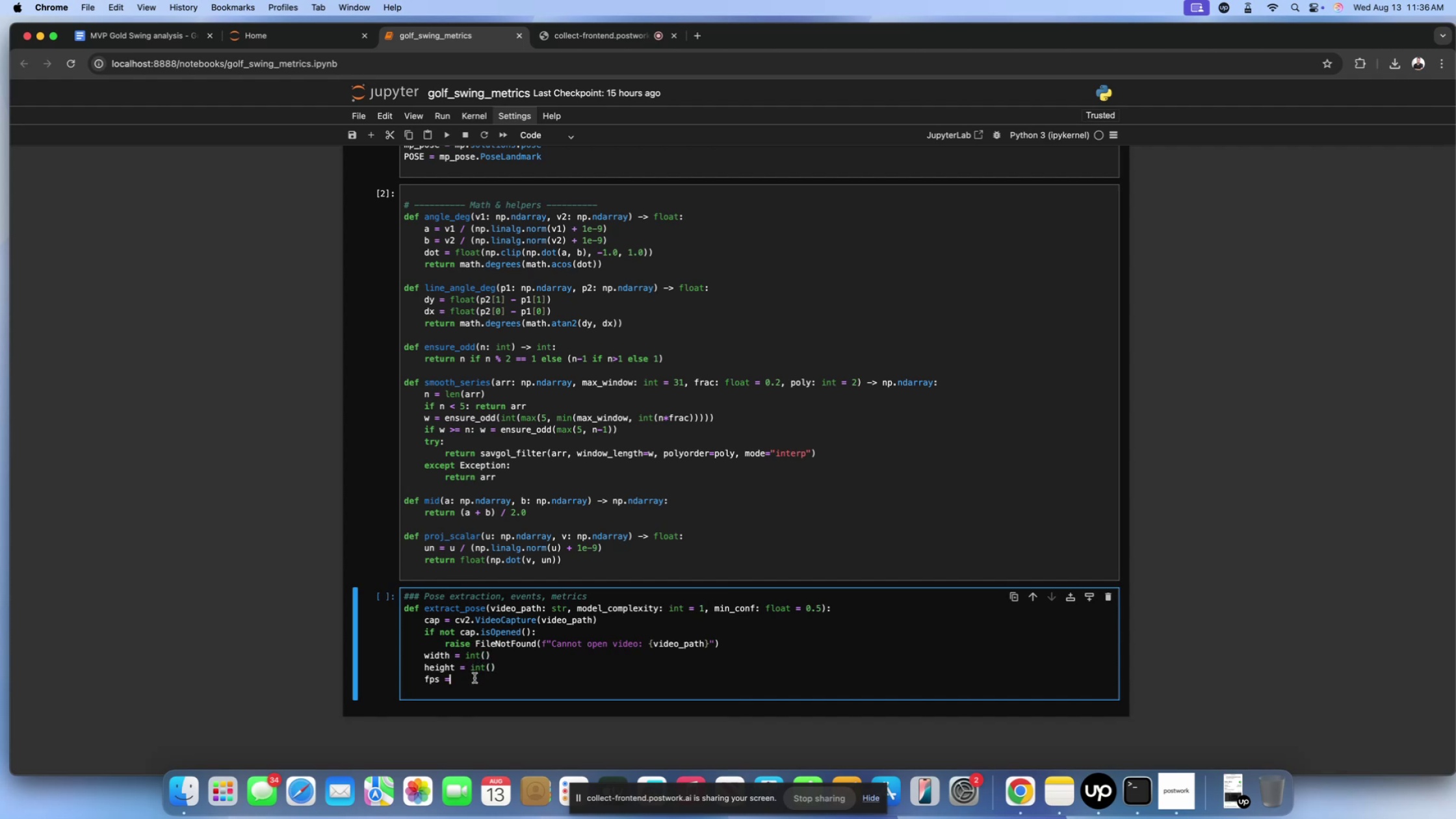 
type( cap.get())
 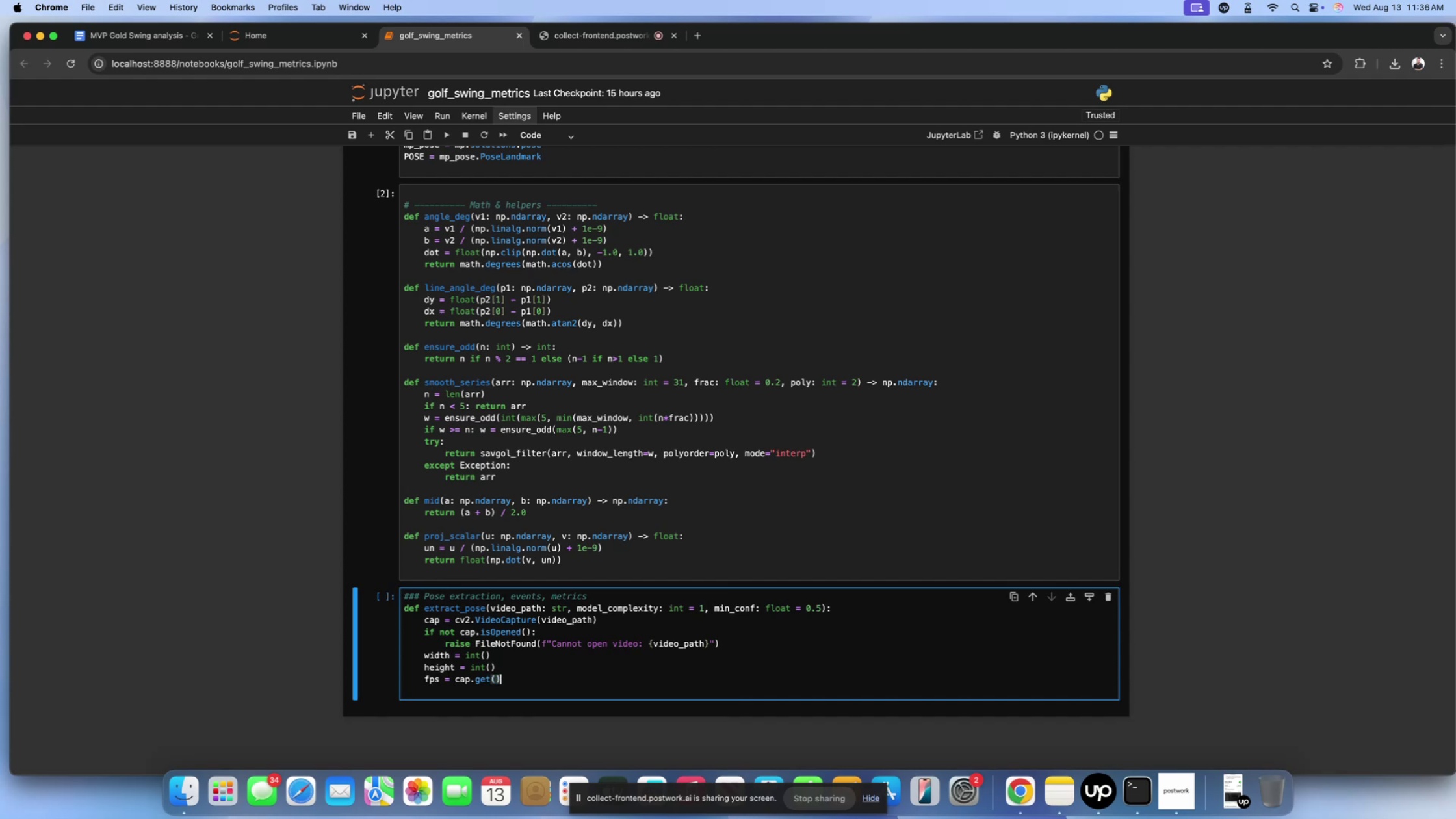 
key(ArrowLeft)
 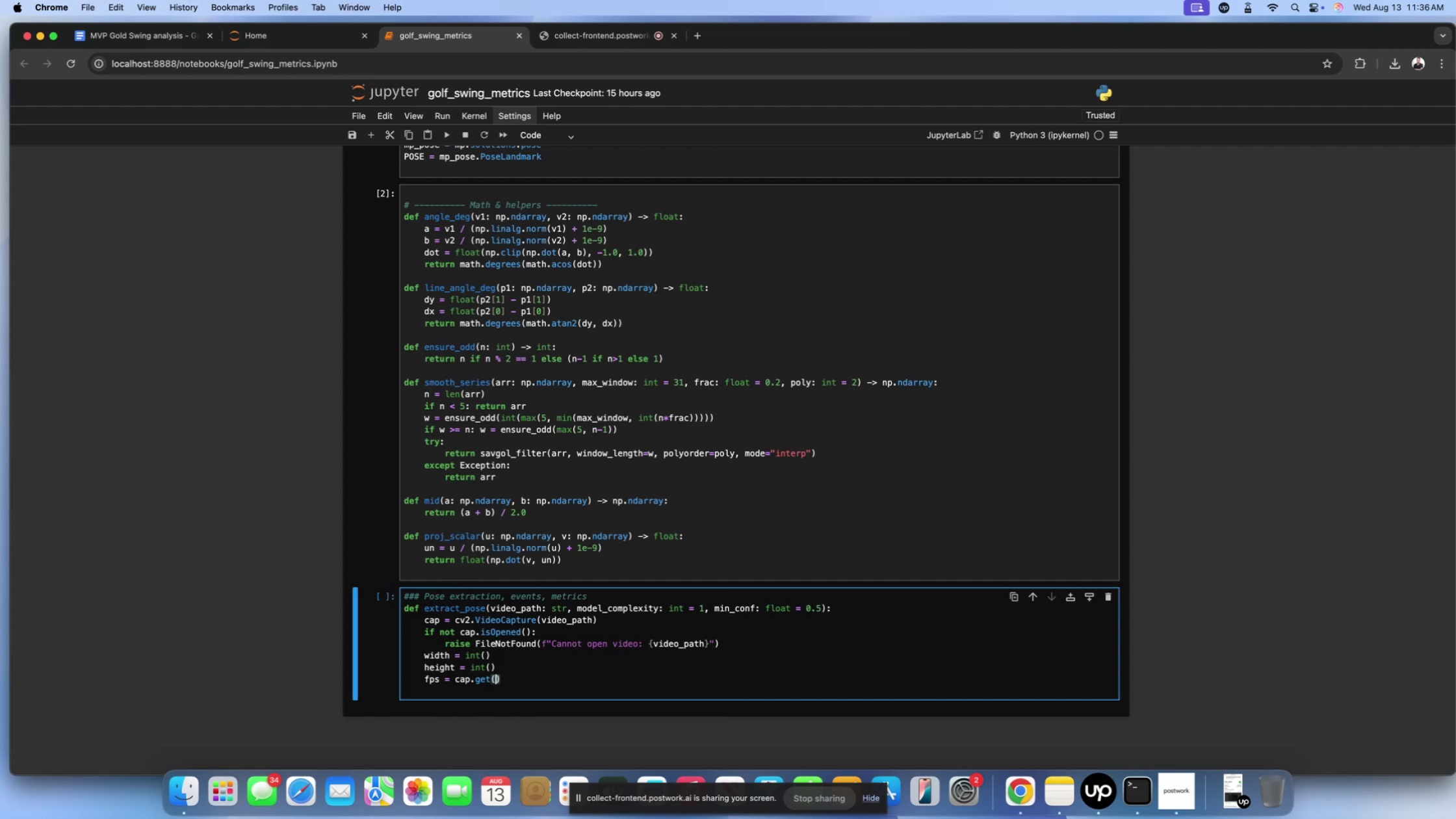 
type(cv2)
 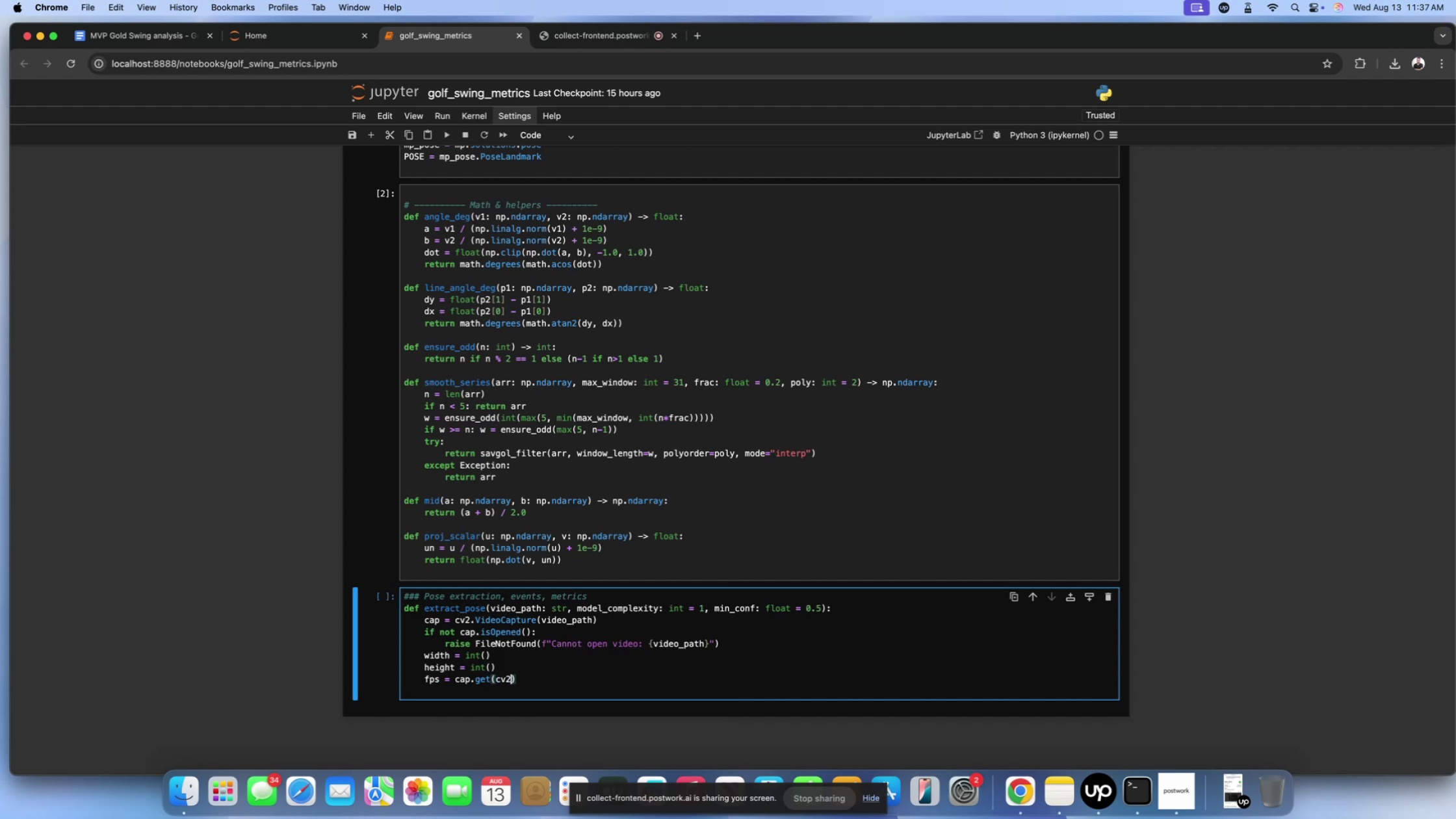 
type(.CAP_PROP_FPS)
 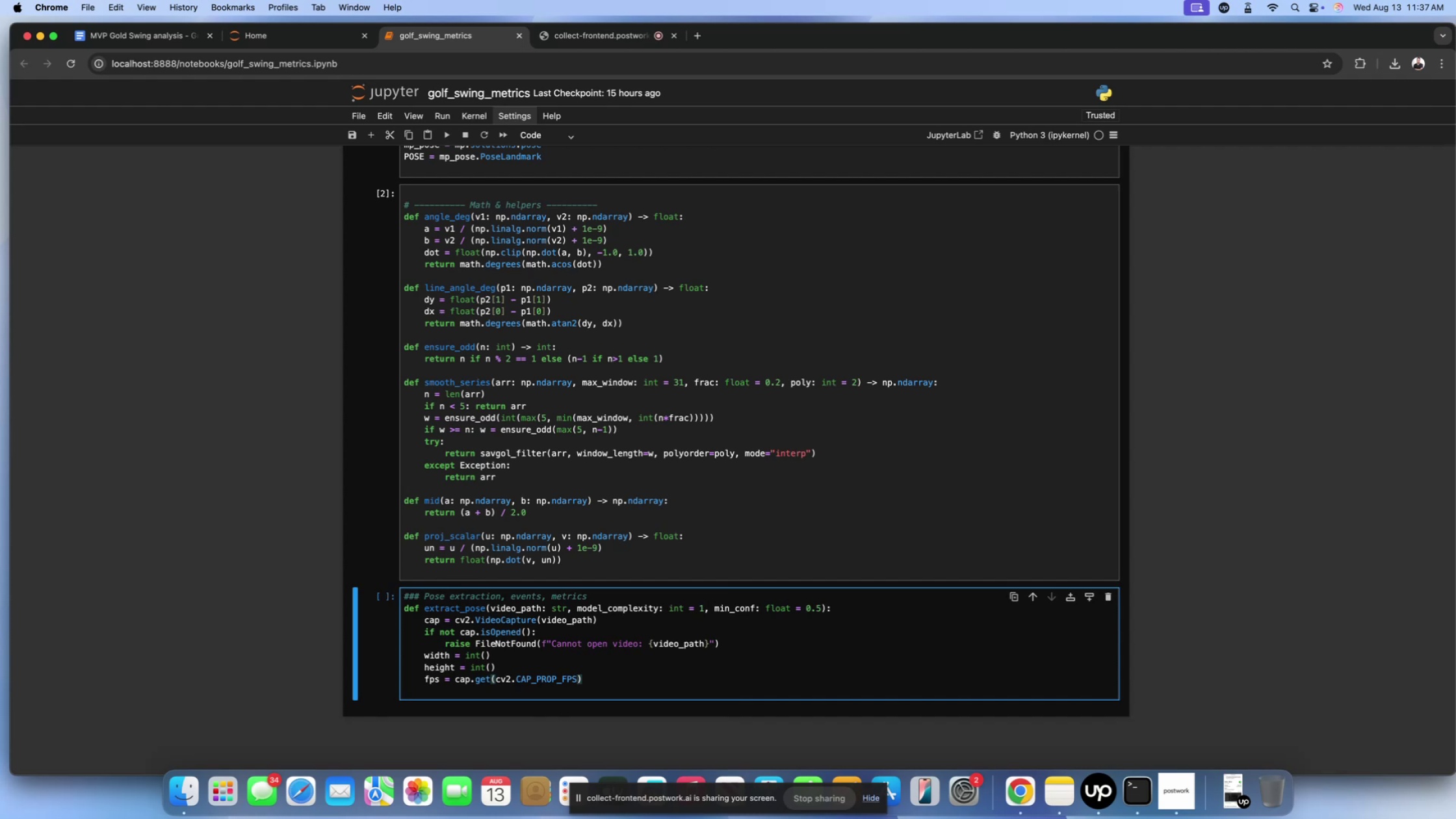 
key(ArrowRight)
 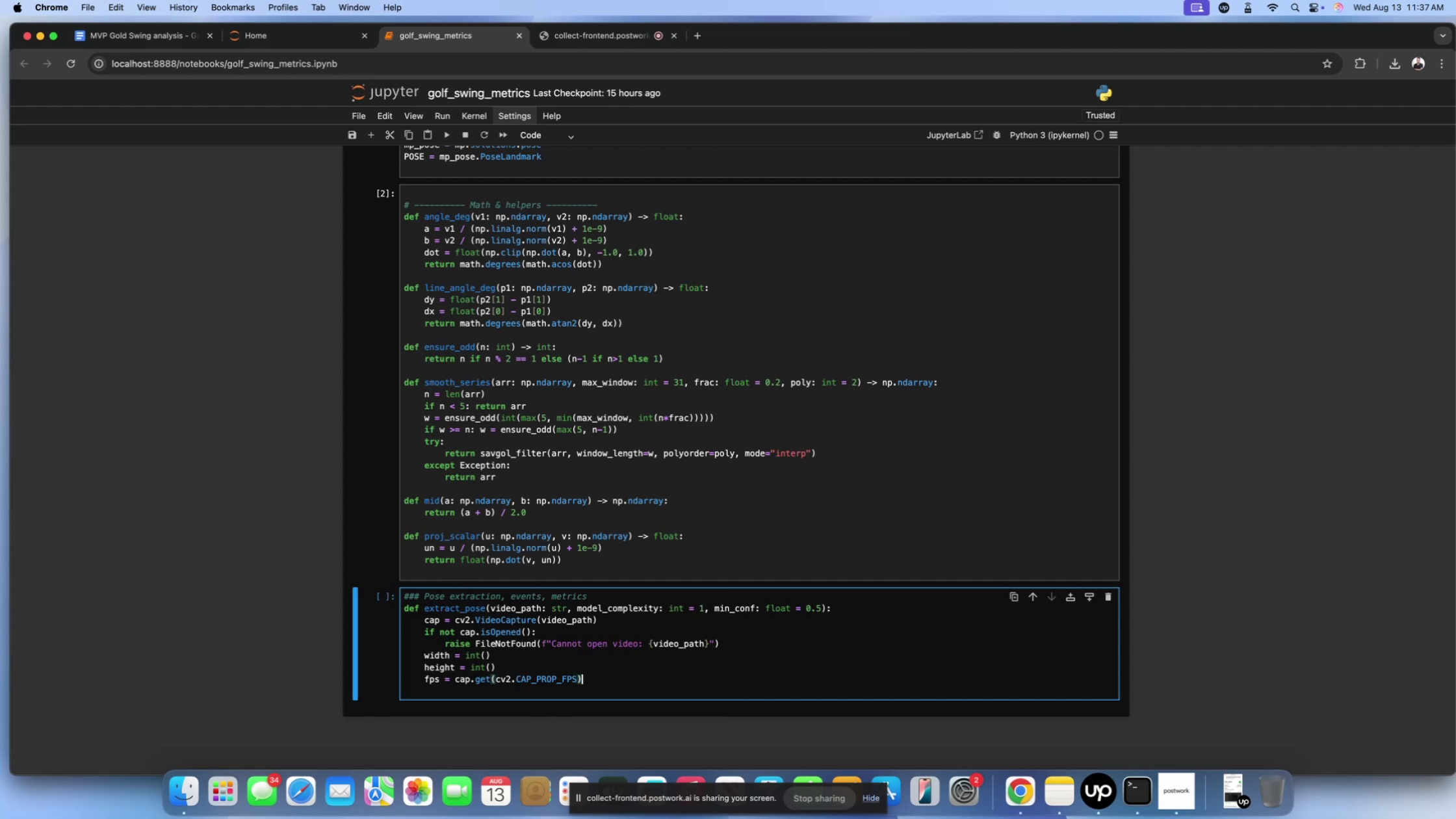 
type( or )
 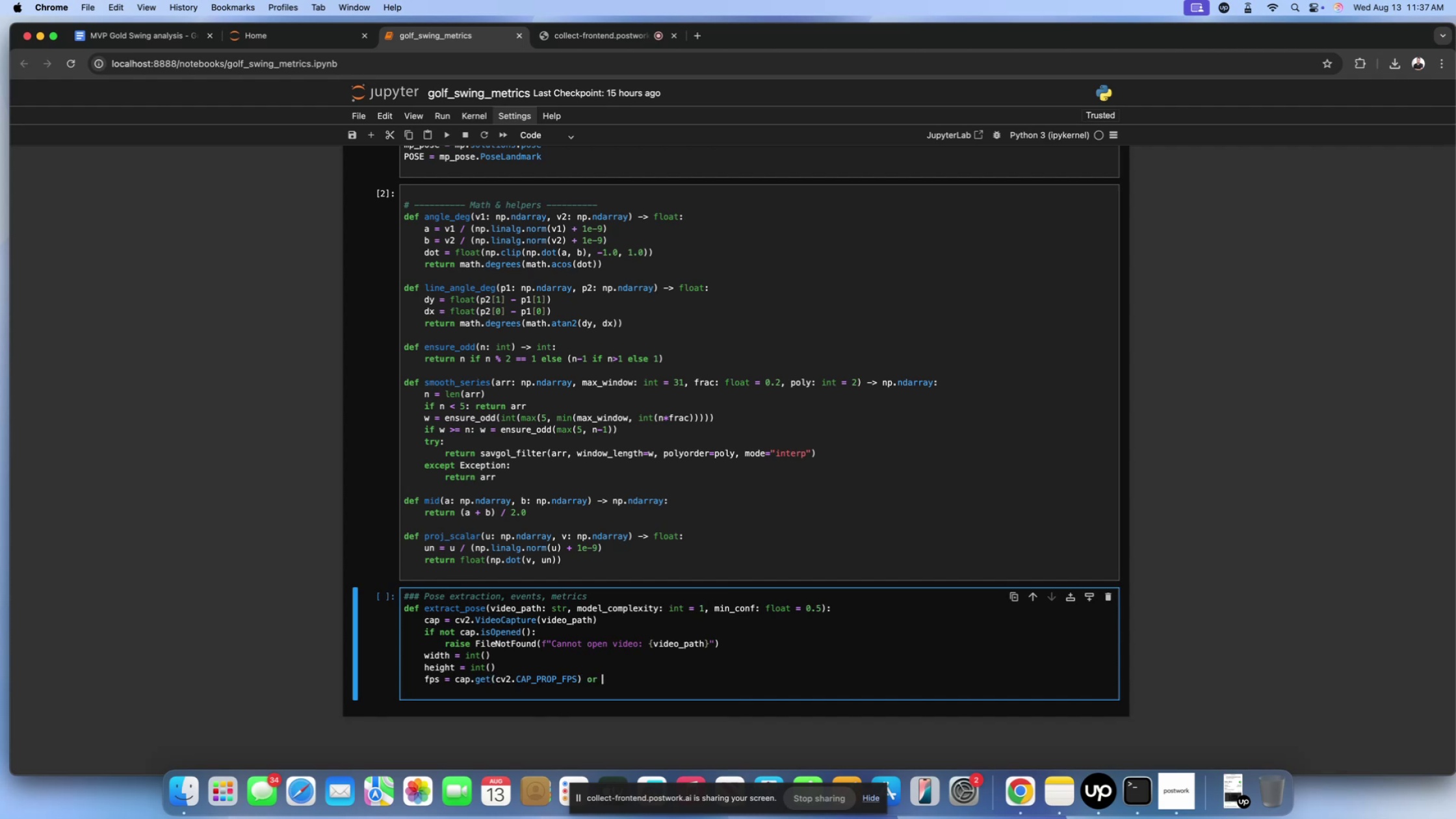 
type(30.0)
 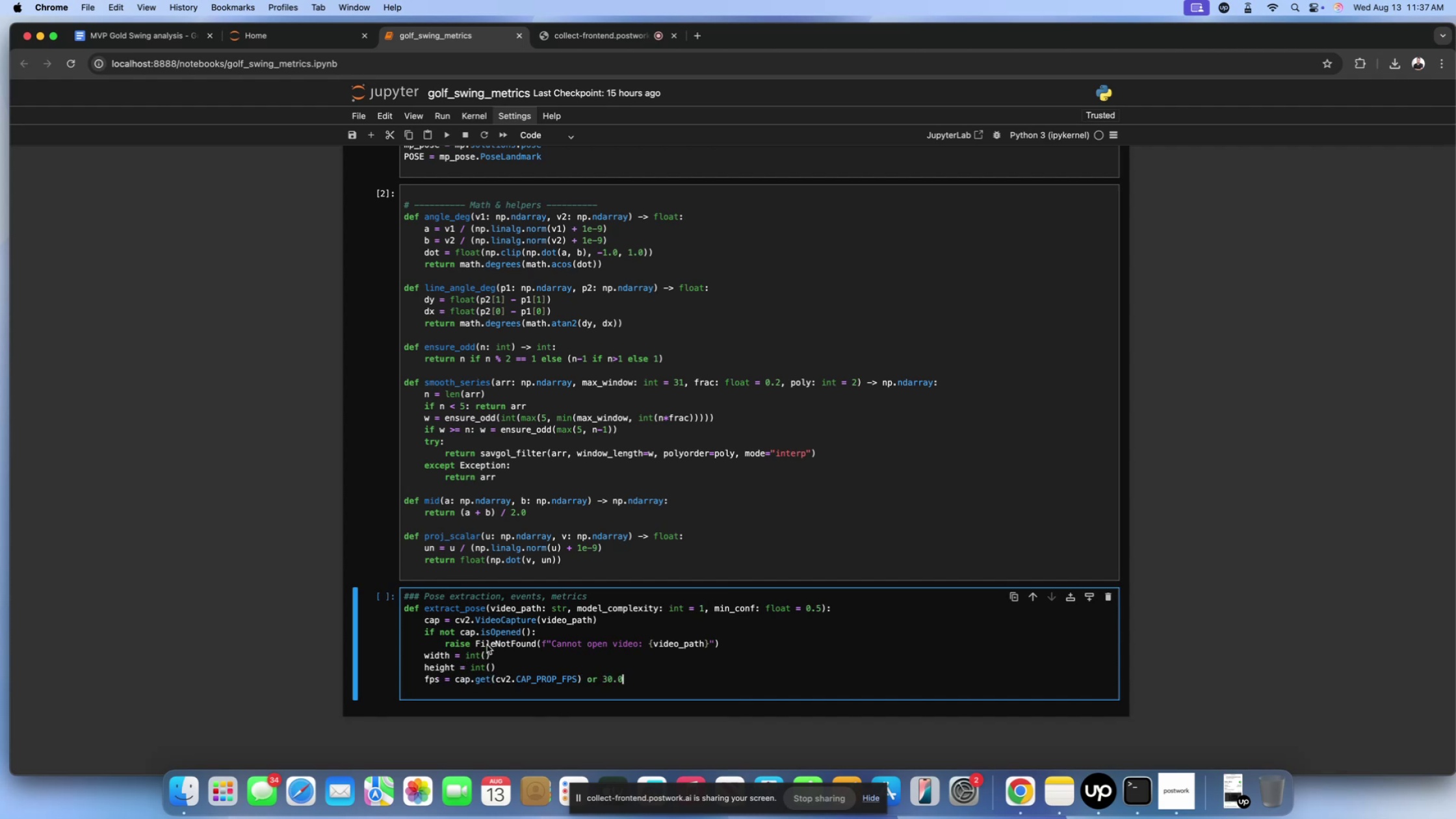 
left_click([485, 653])
 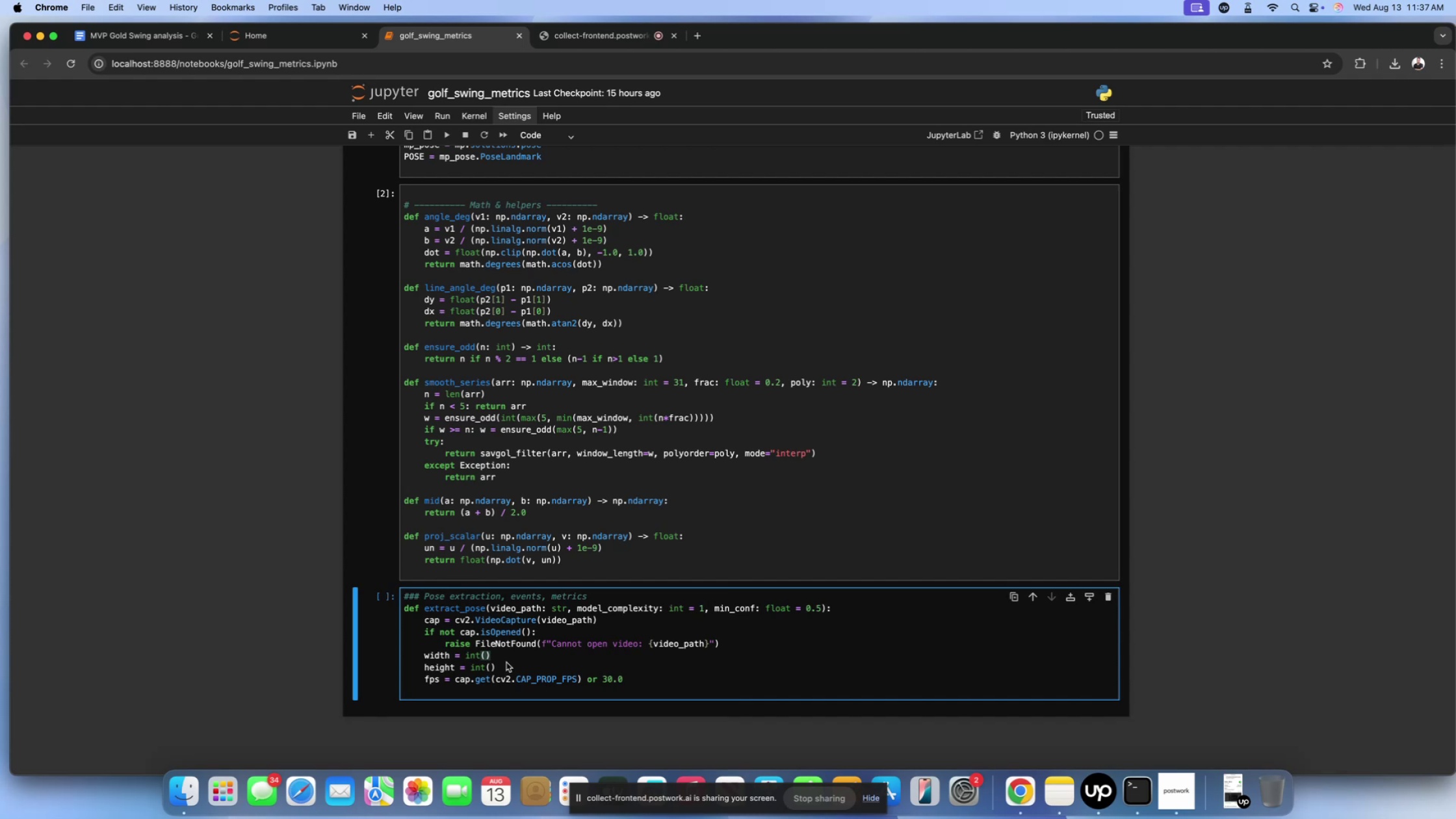 
wait(24.78)
 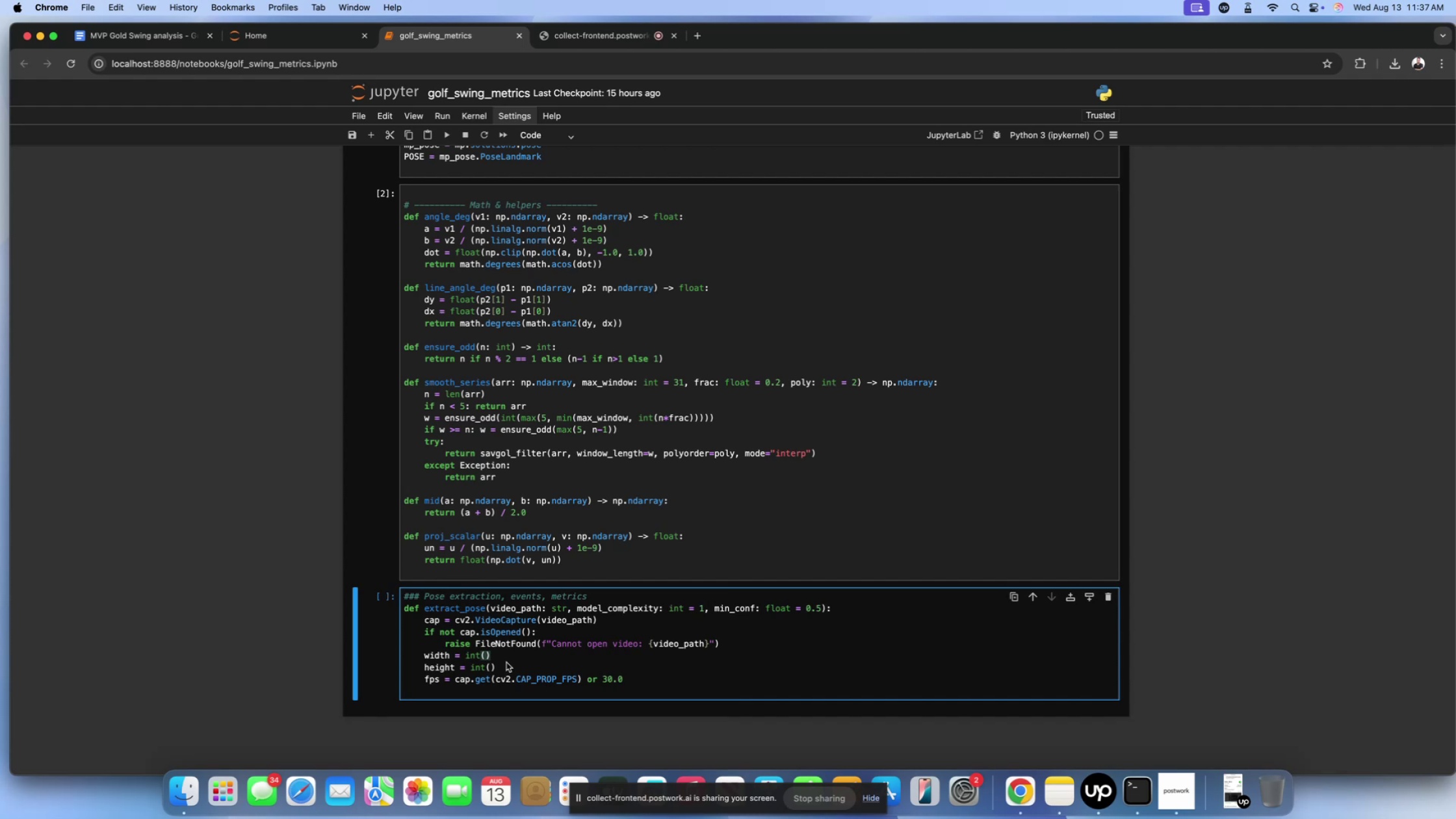 
type(cap.get())
 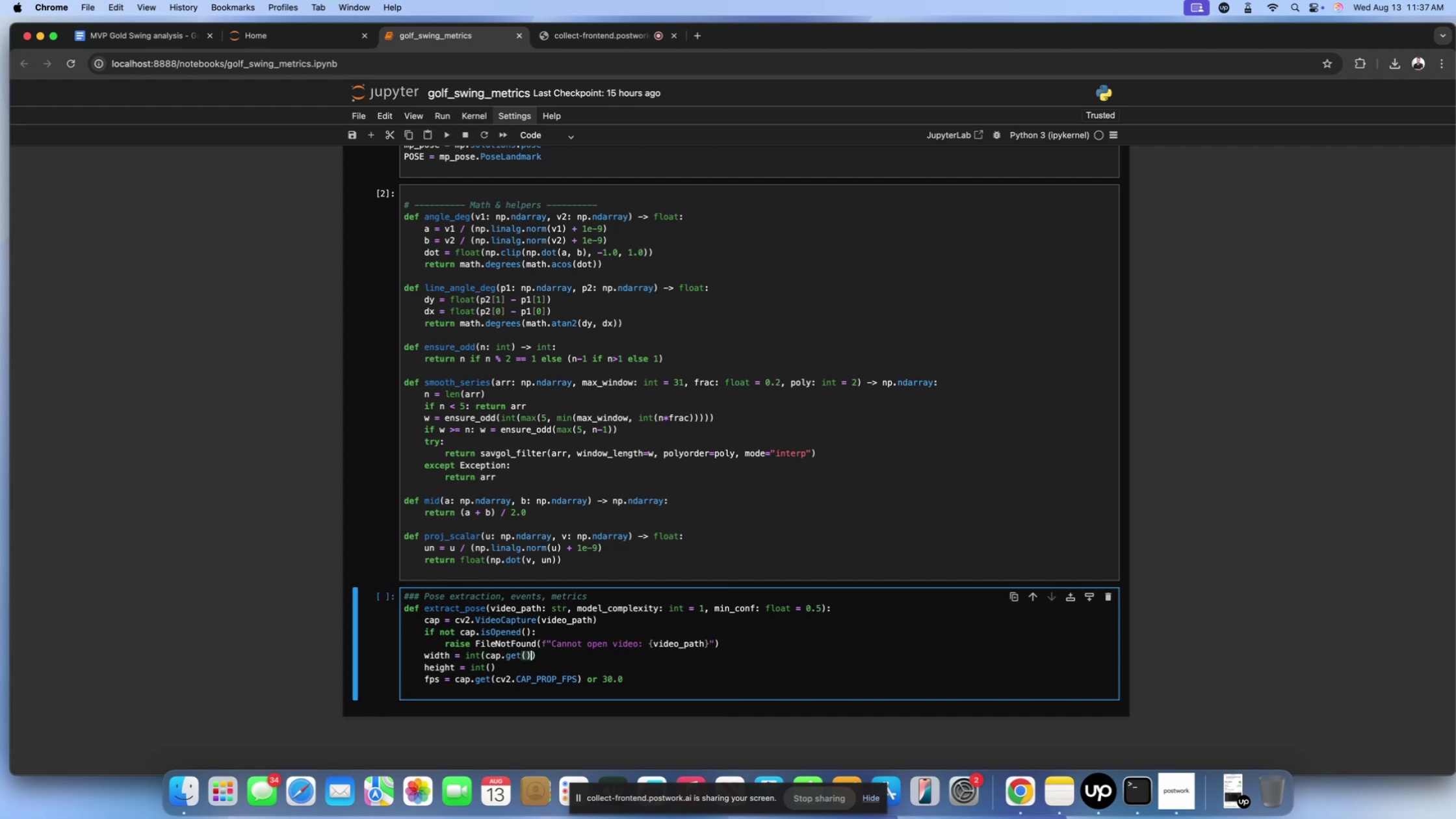 
left_click([491, 669])
 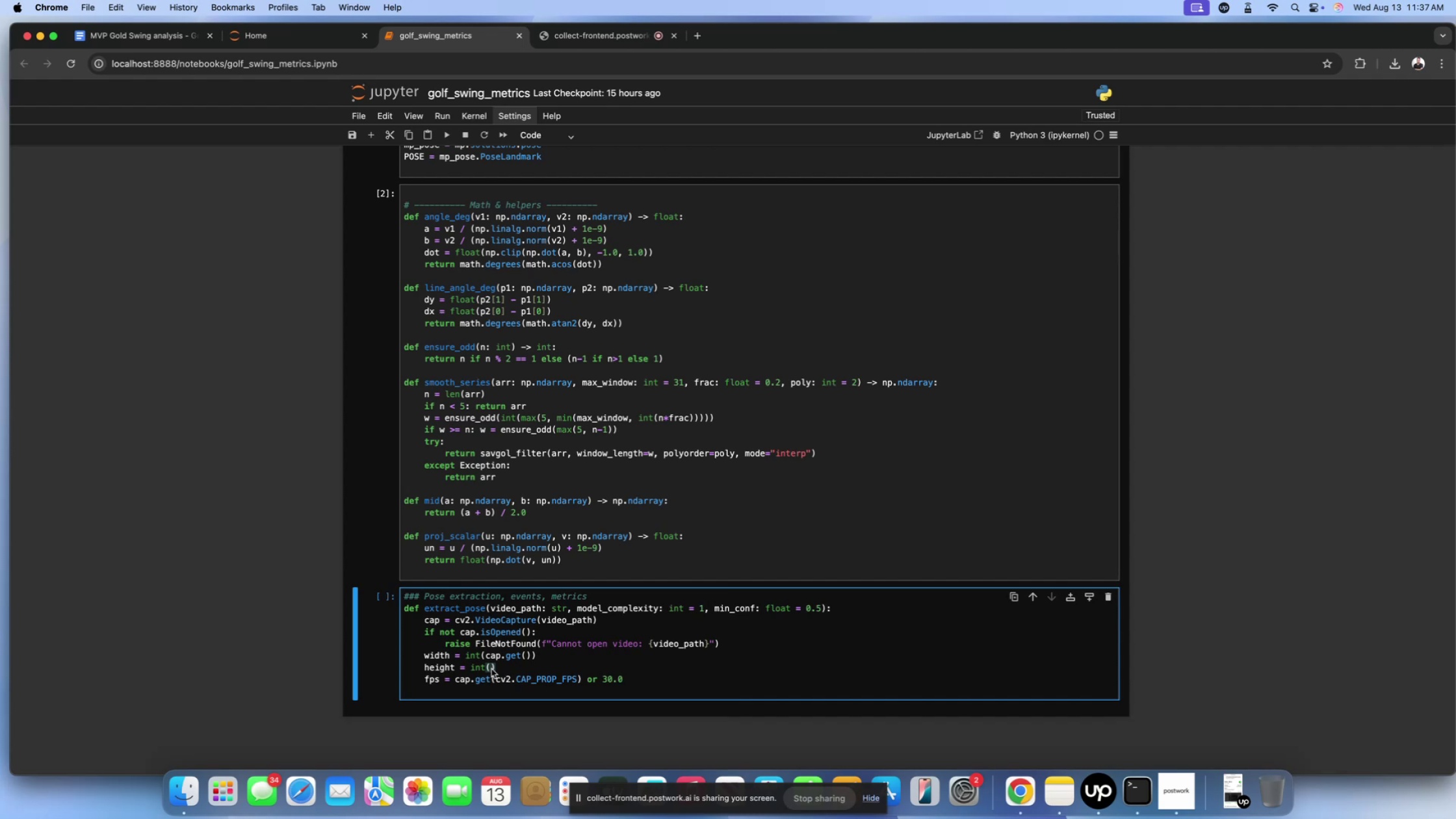 
type(cap.get())
 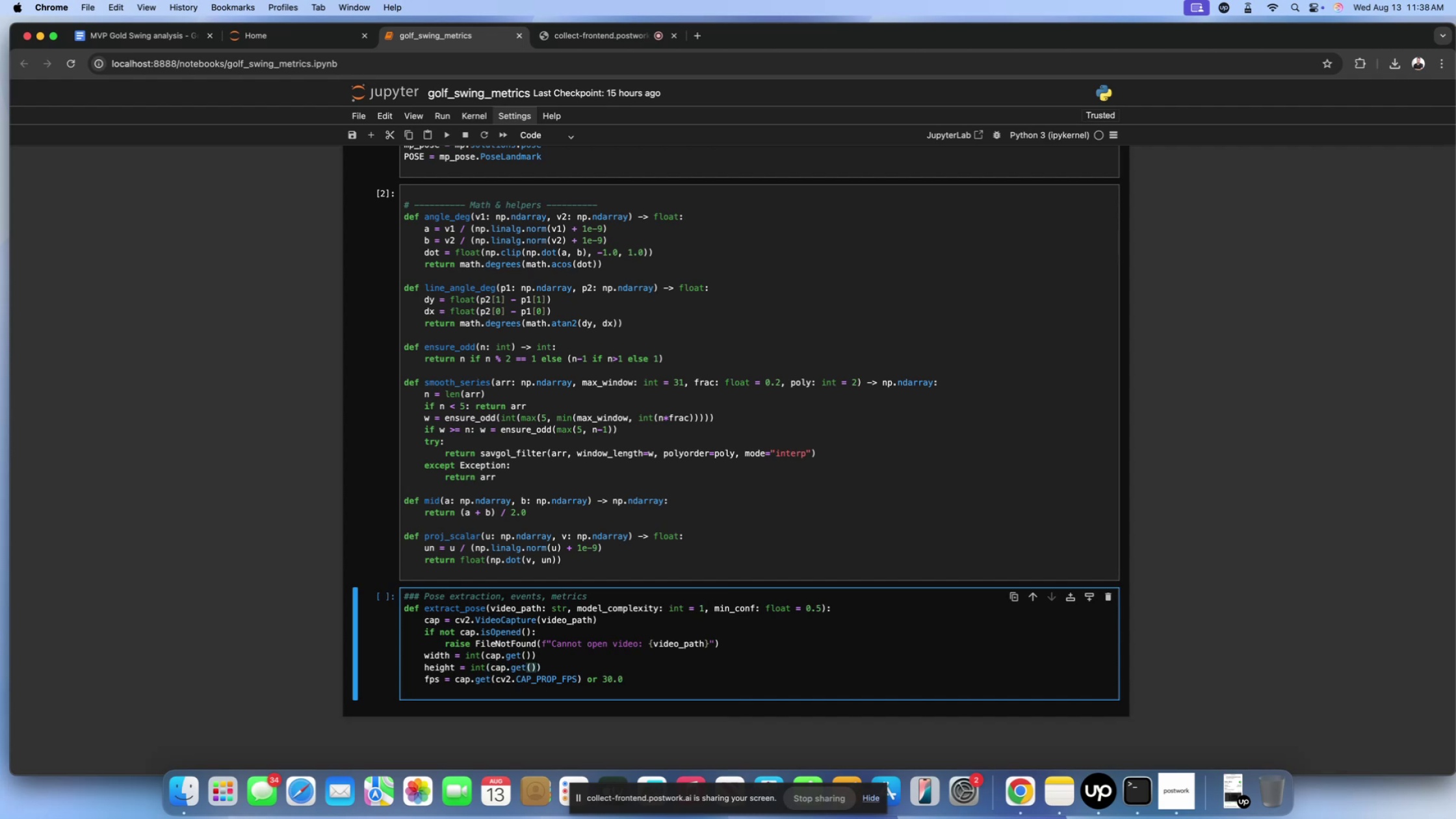 
key(ArrowUp)
 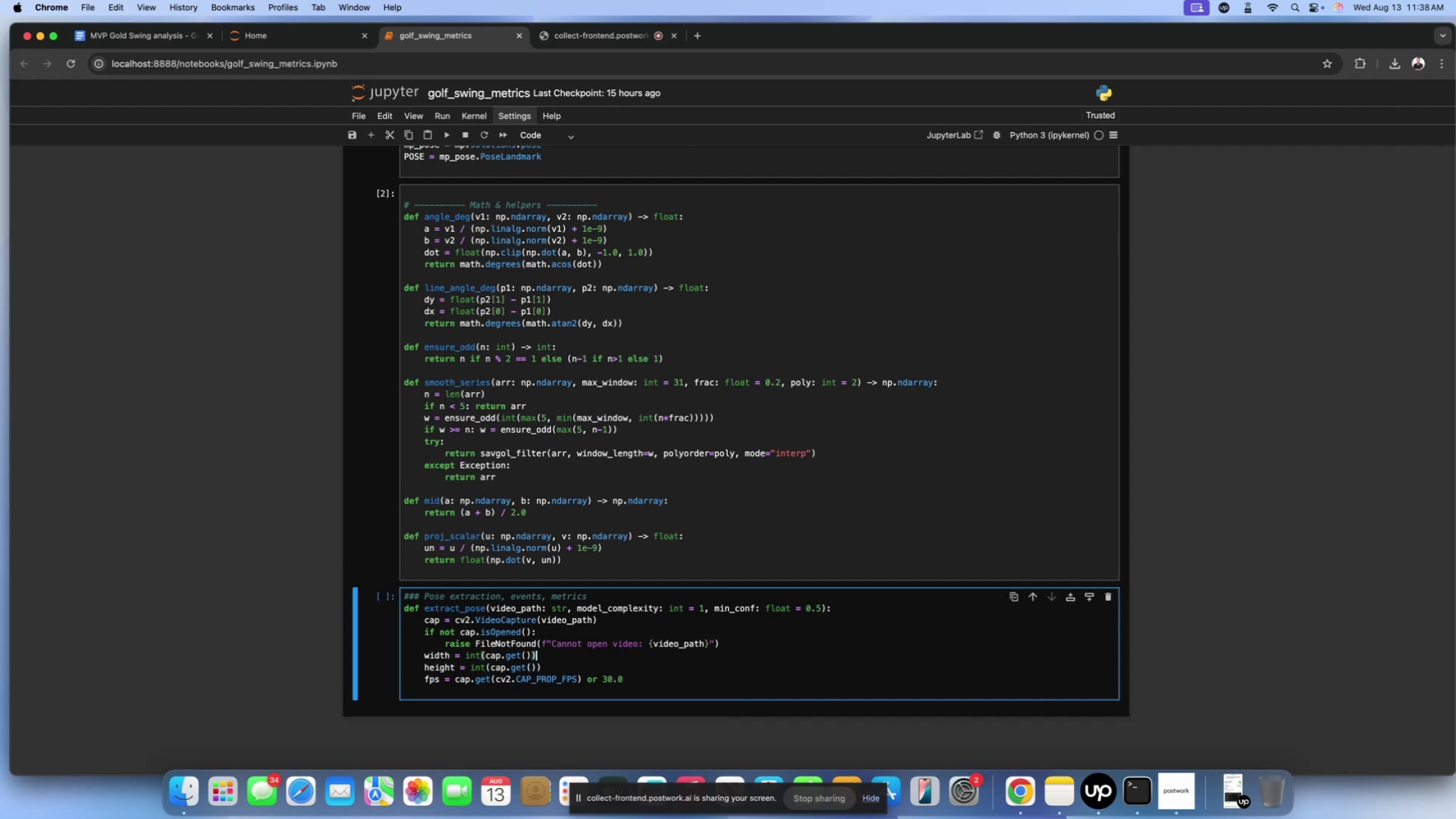 
key(ArrowLeft)
 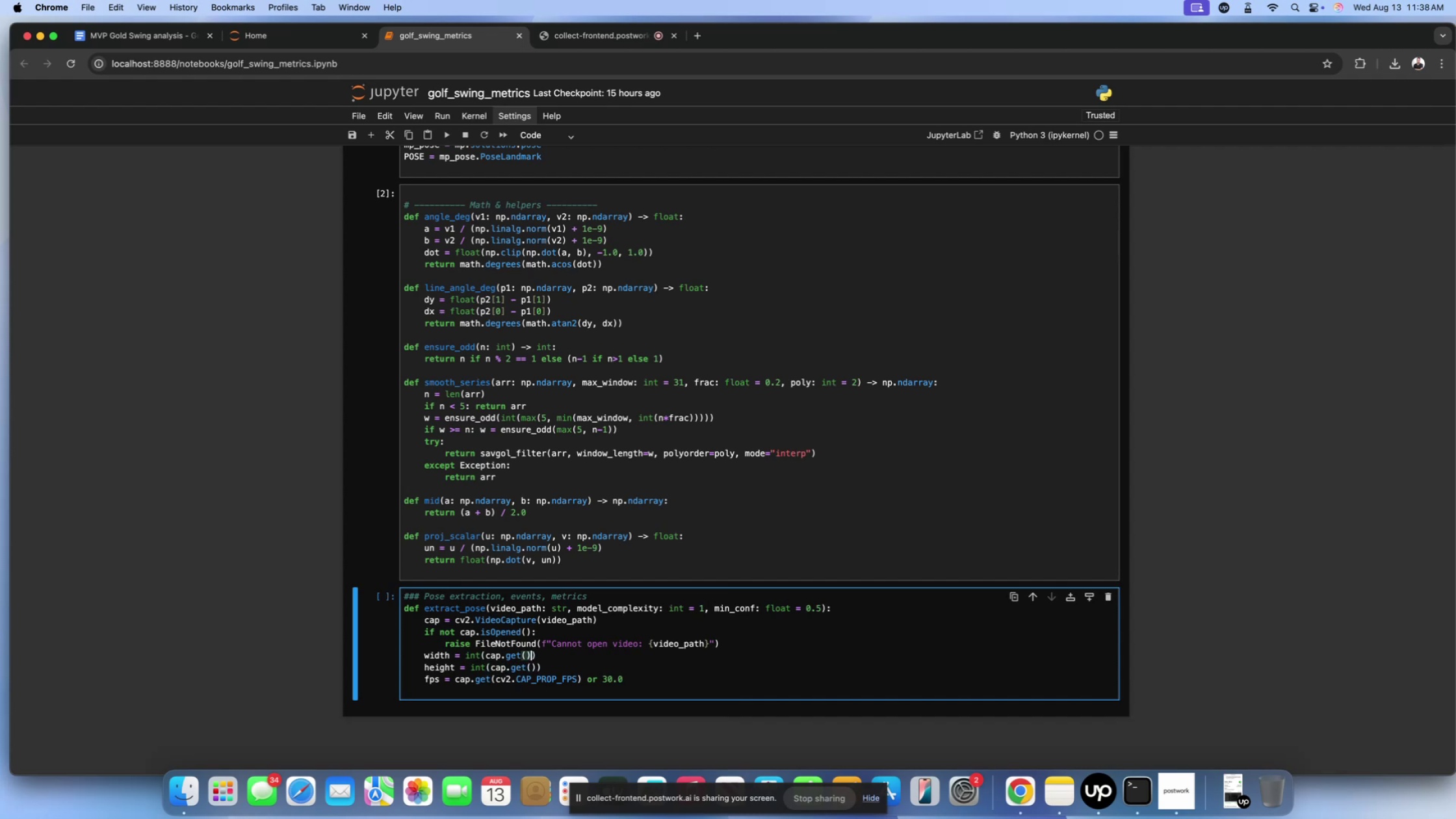 
key(ArrowLeft)
 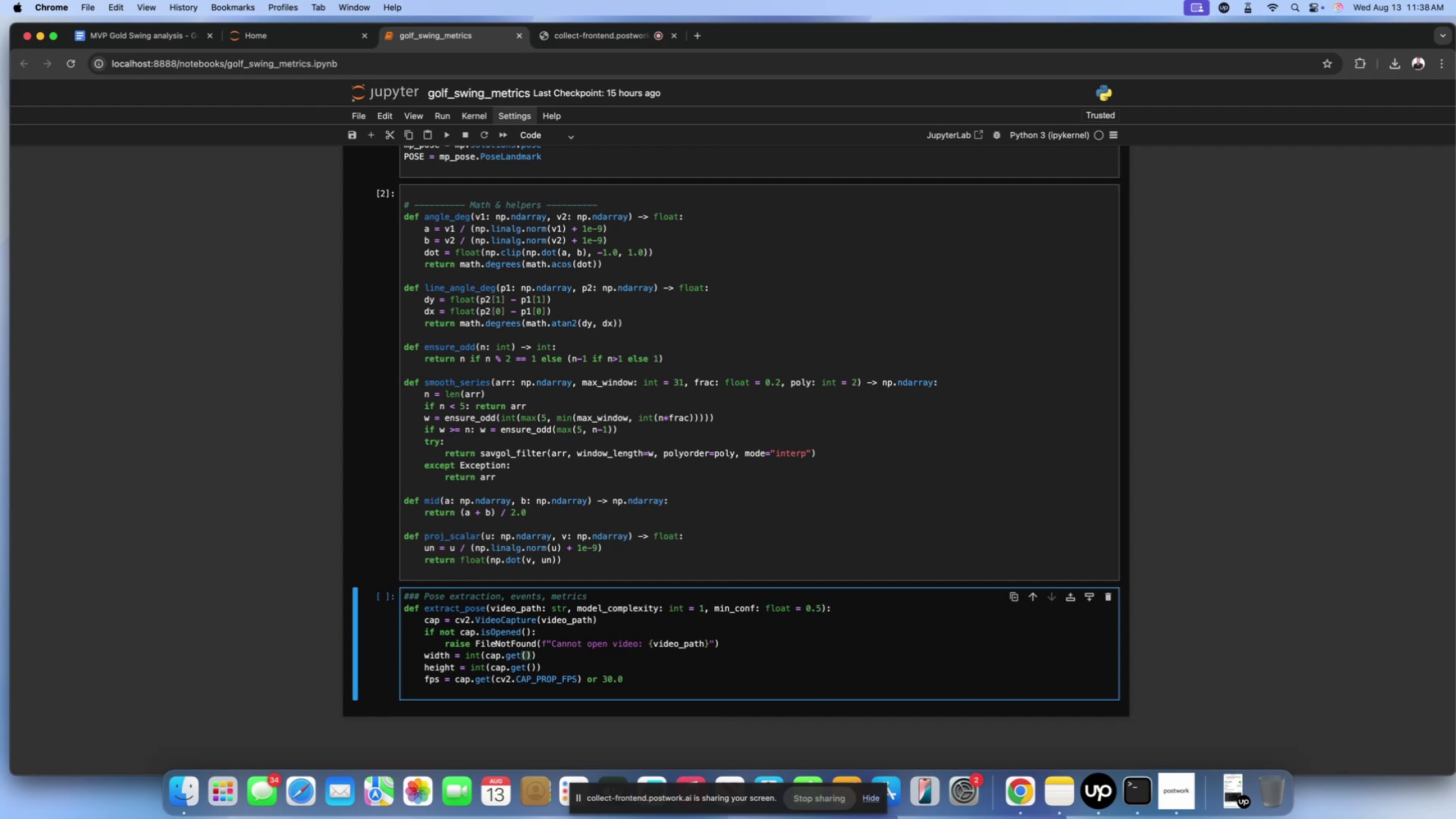 
wait(6.3)
 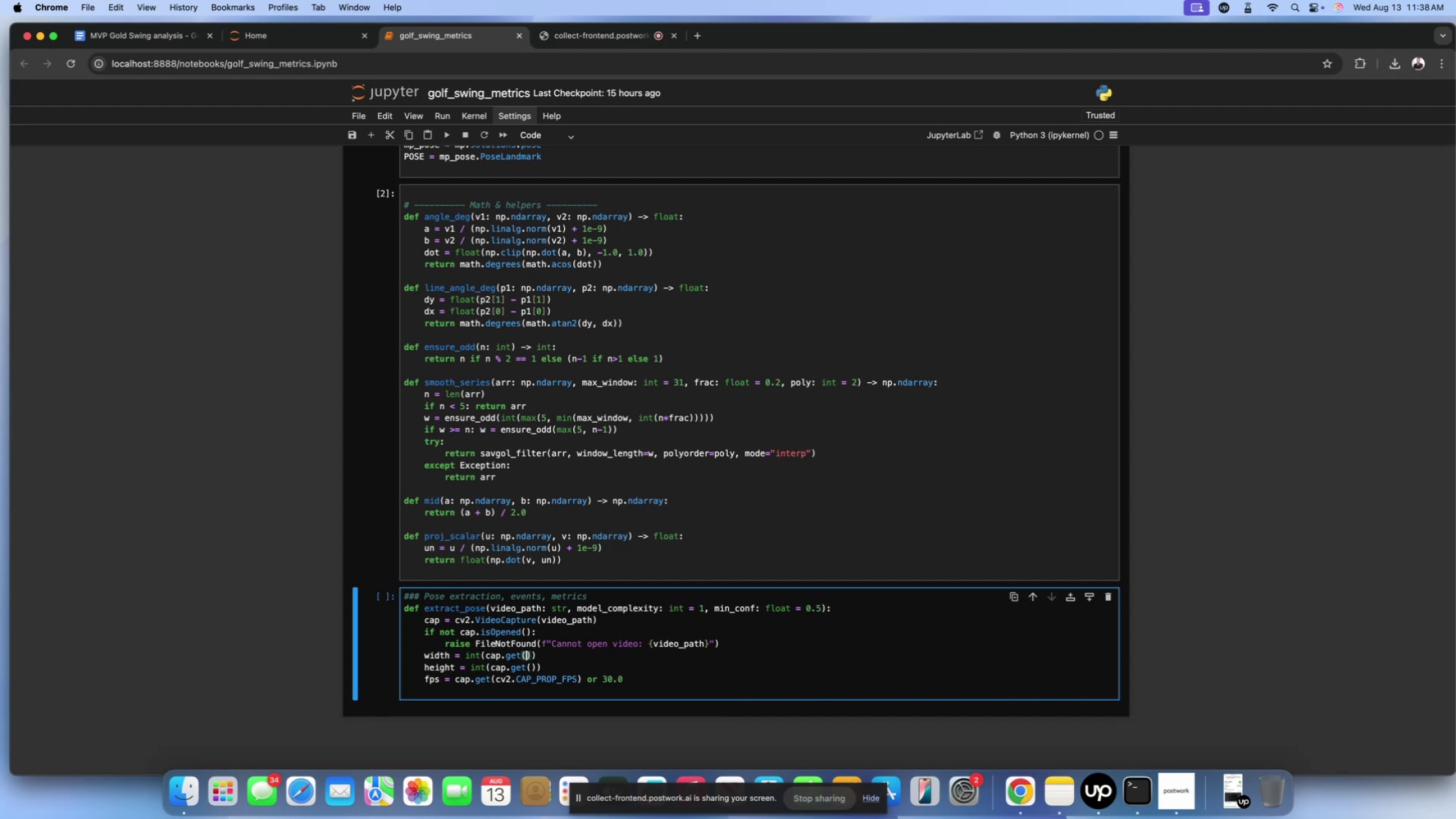 
type(cv2.)
 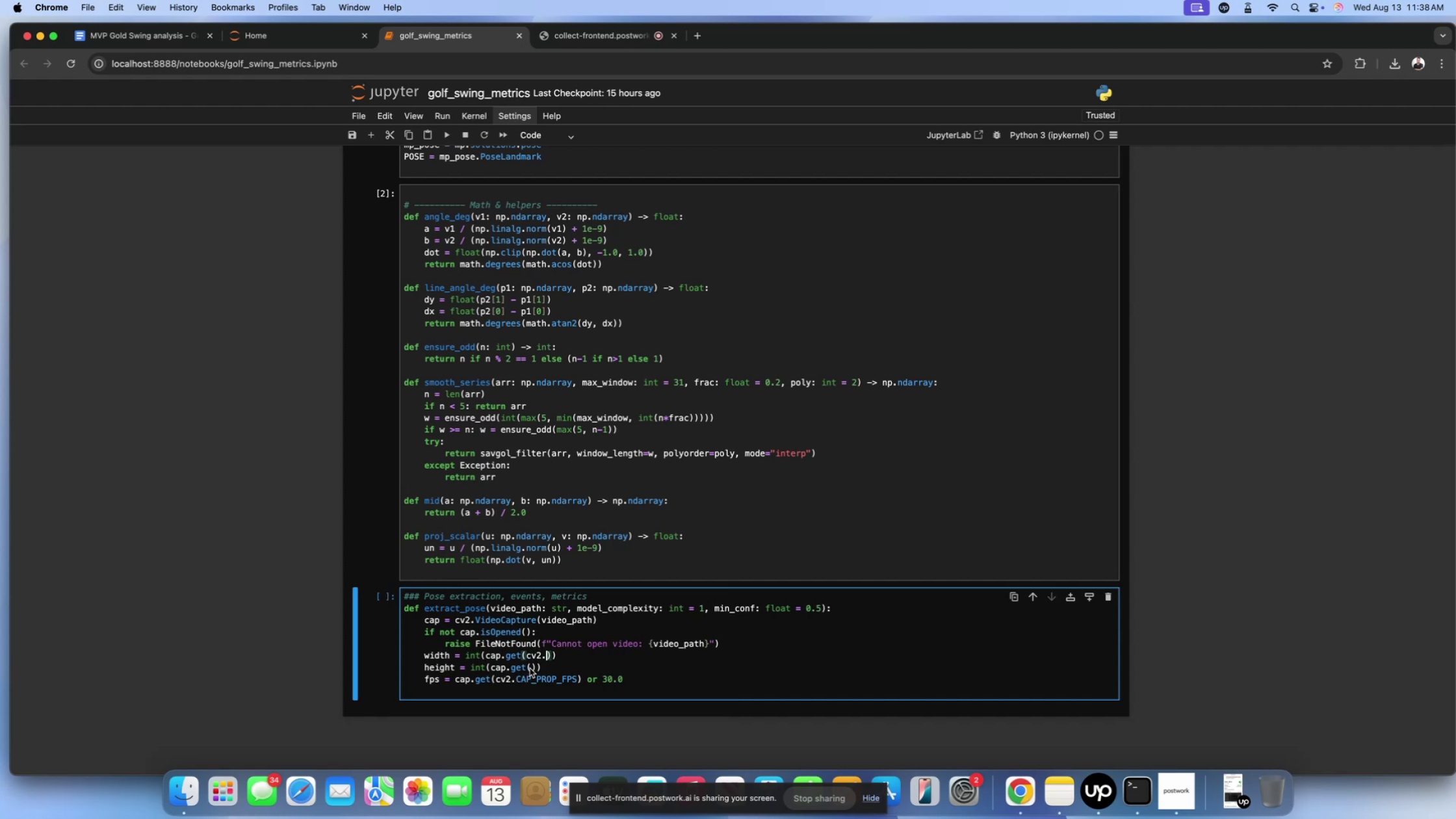 
left_click([530, 668])
 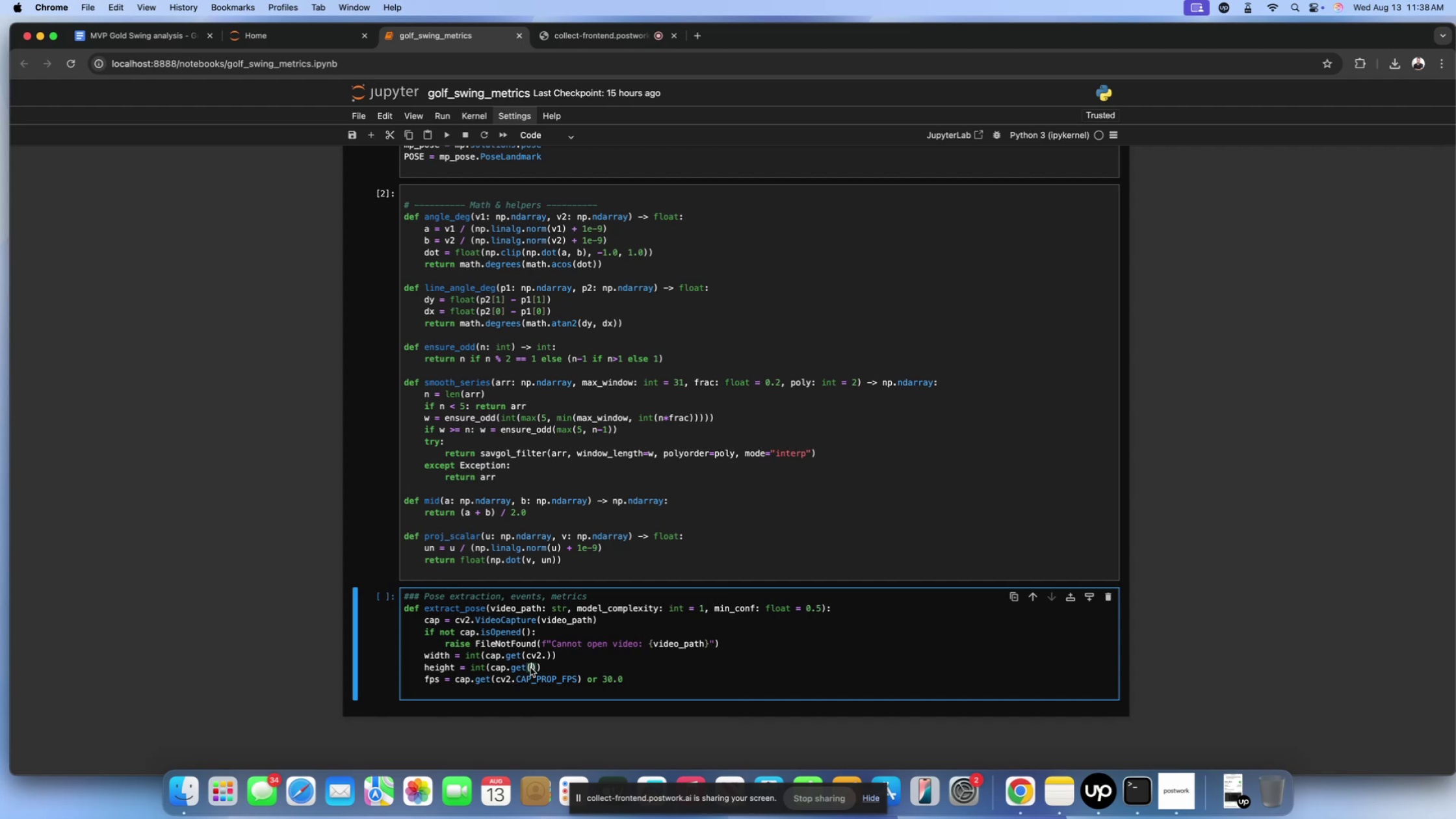 
type(cv2.)
 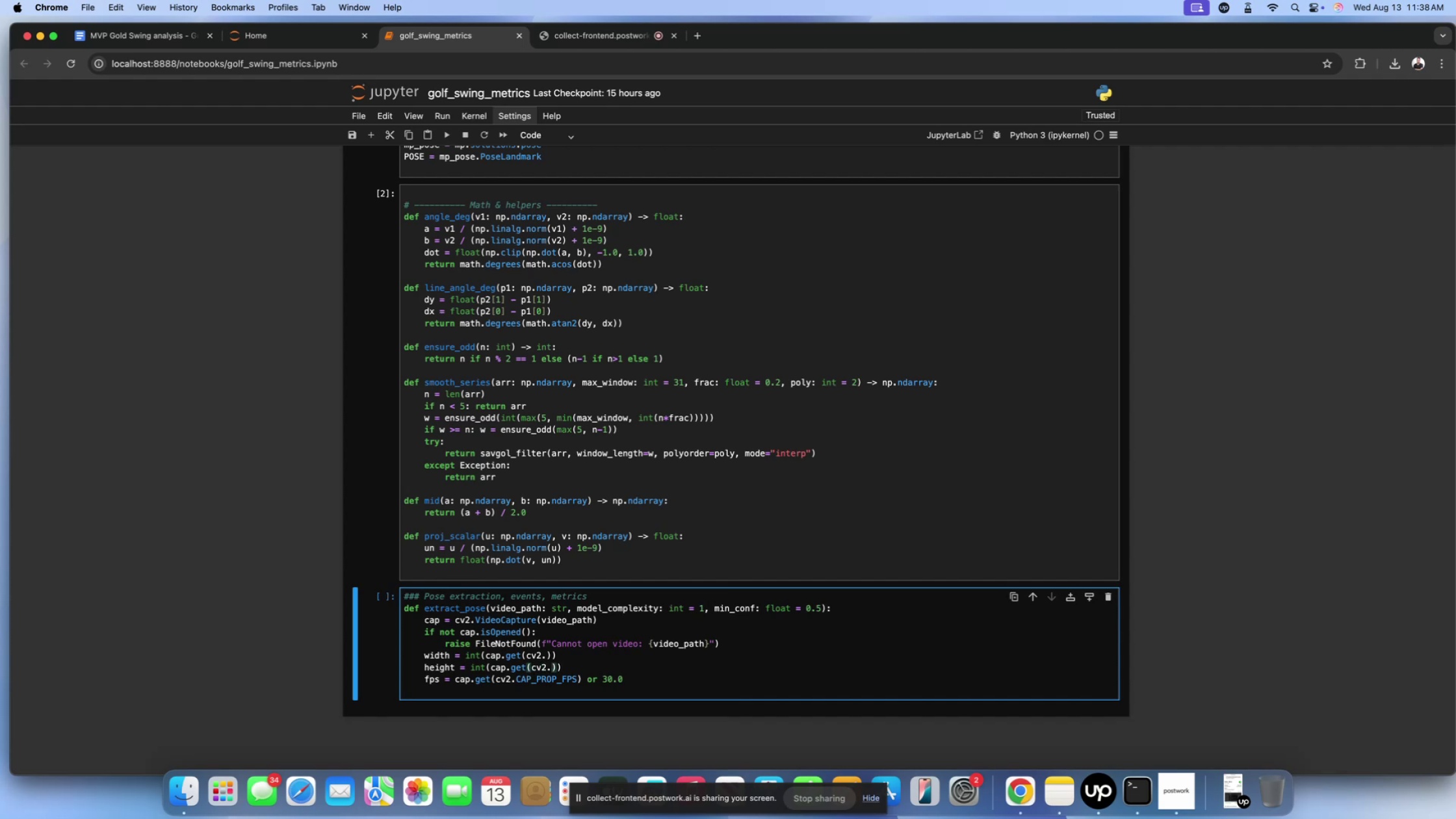 
key(CapsLock)
 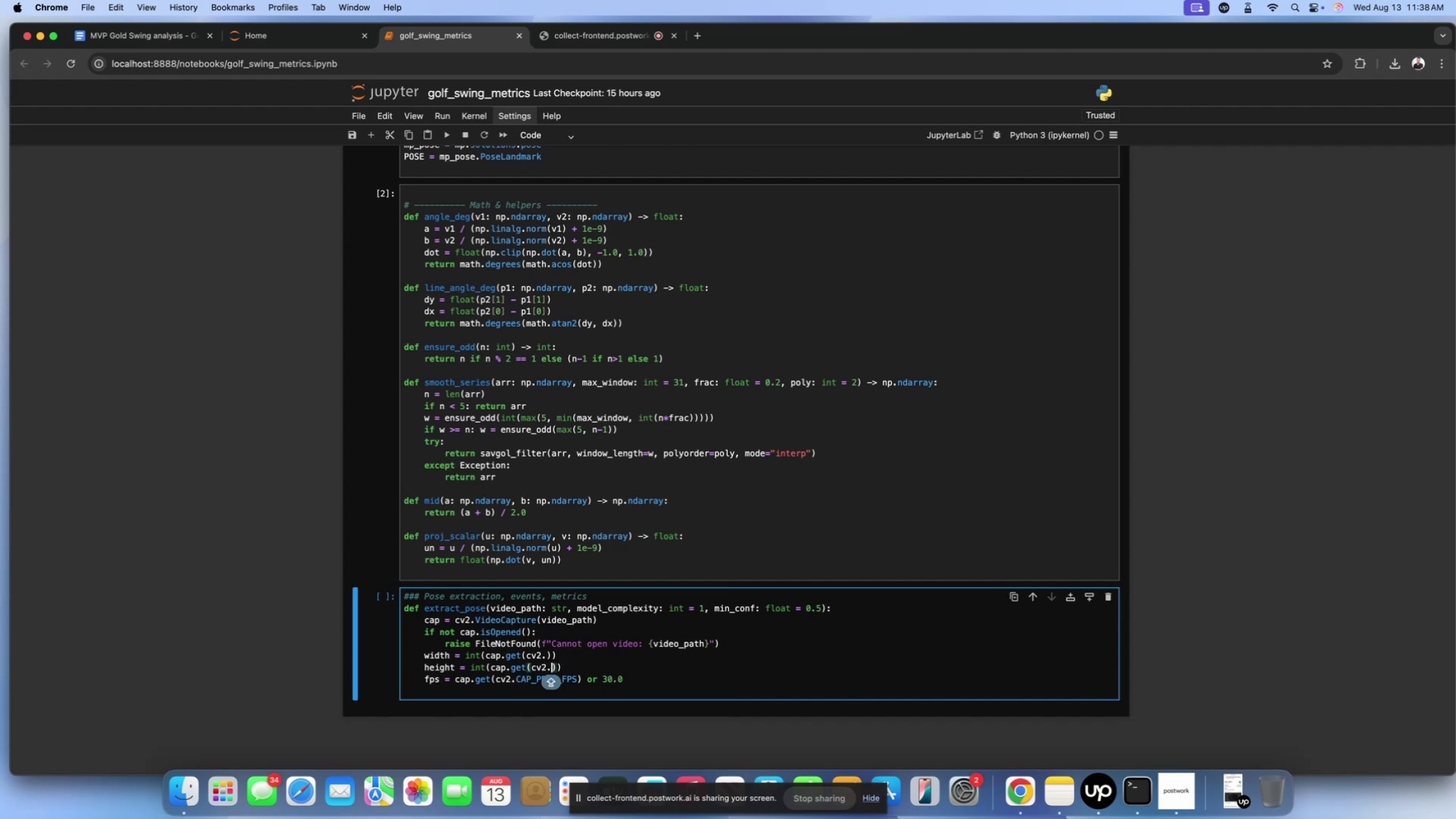 
key(CapsLock)
 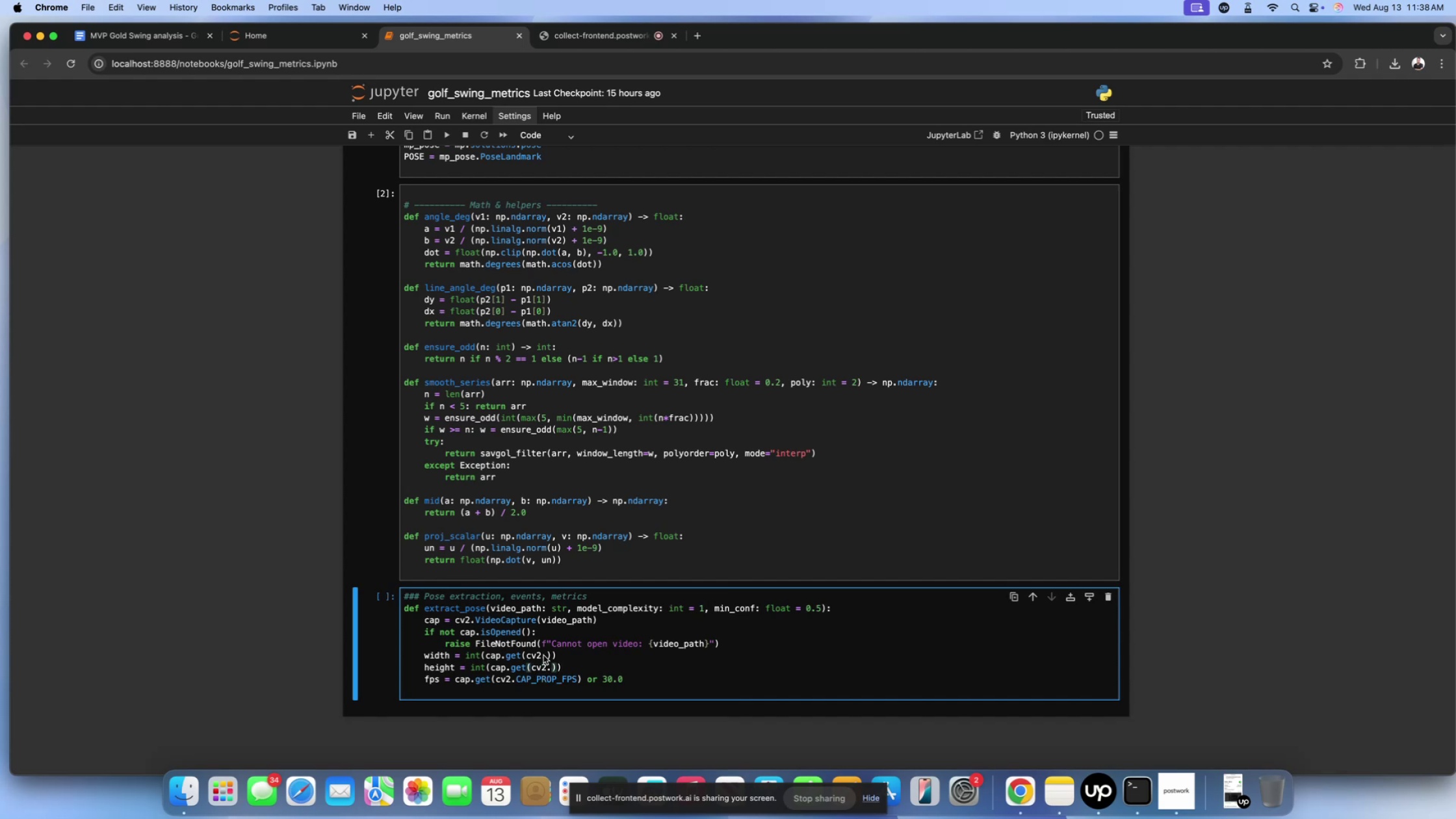 
left_click([545, 654])
 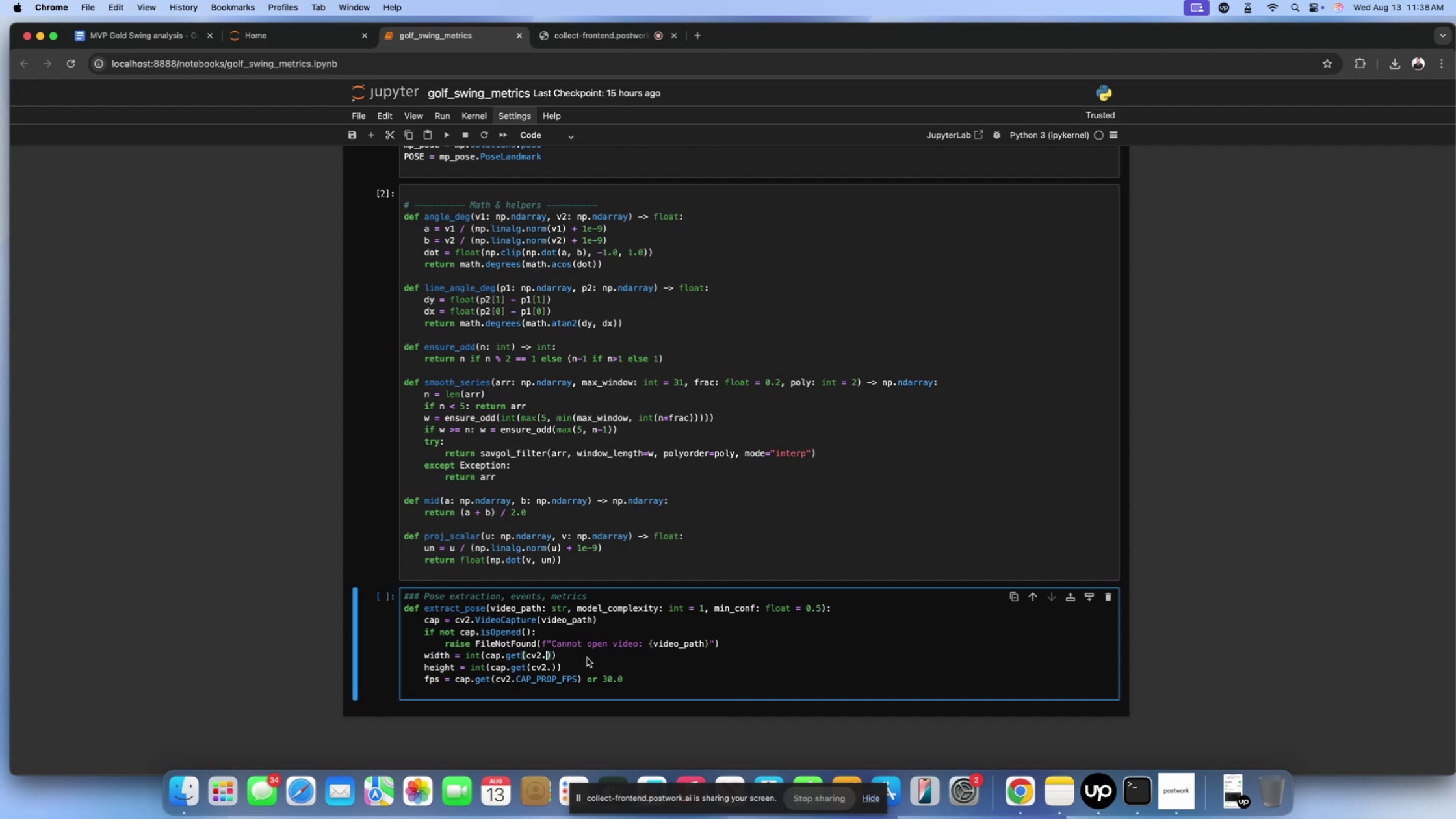 
type(CAP_PROP_)
 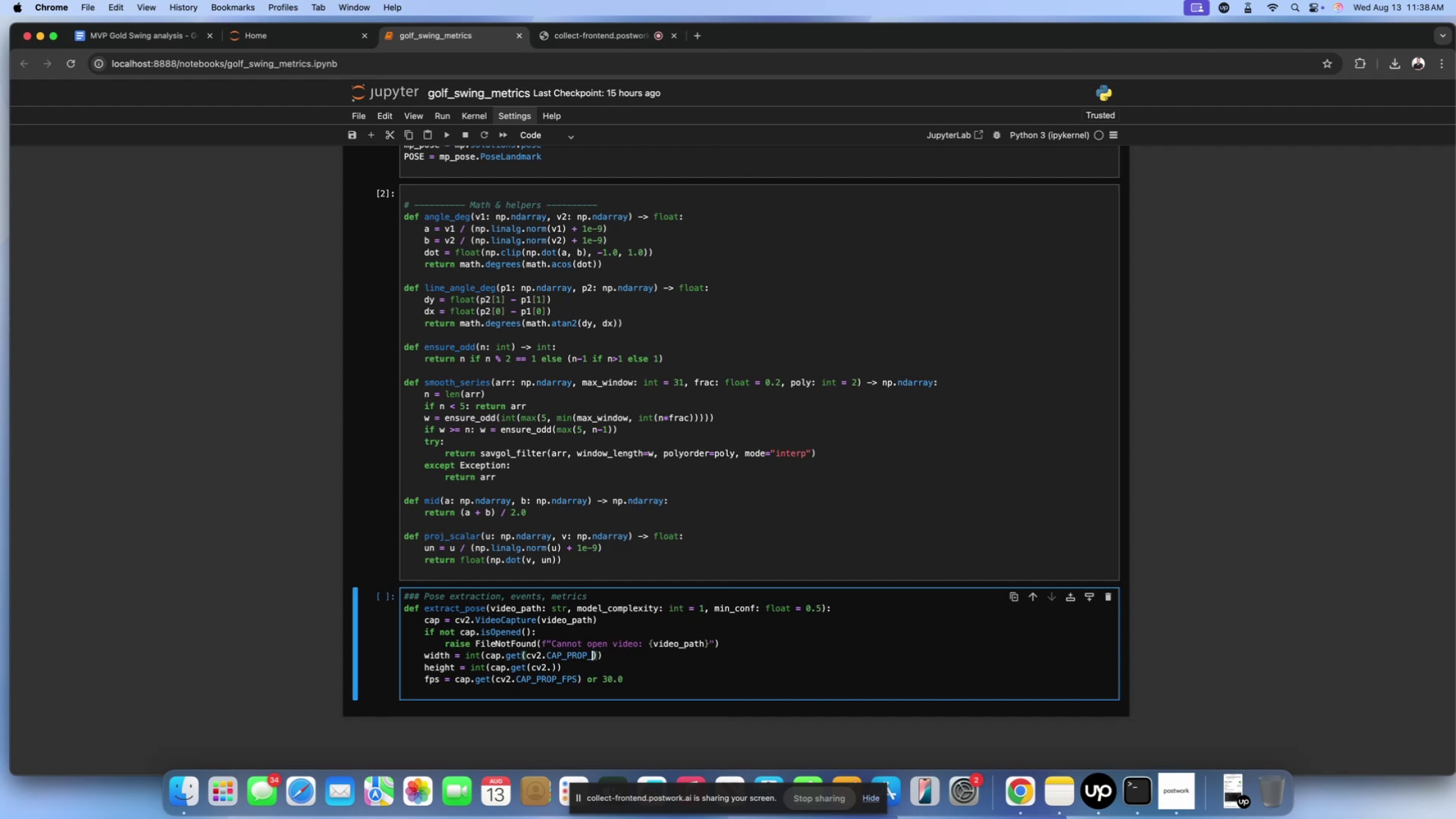 
type(FRAME_WIS)
key(Backspace)
type(DTH)
 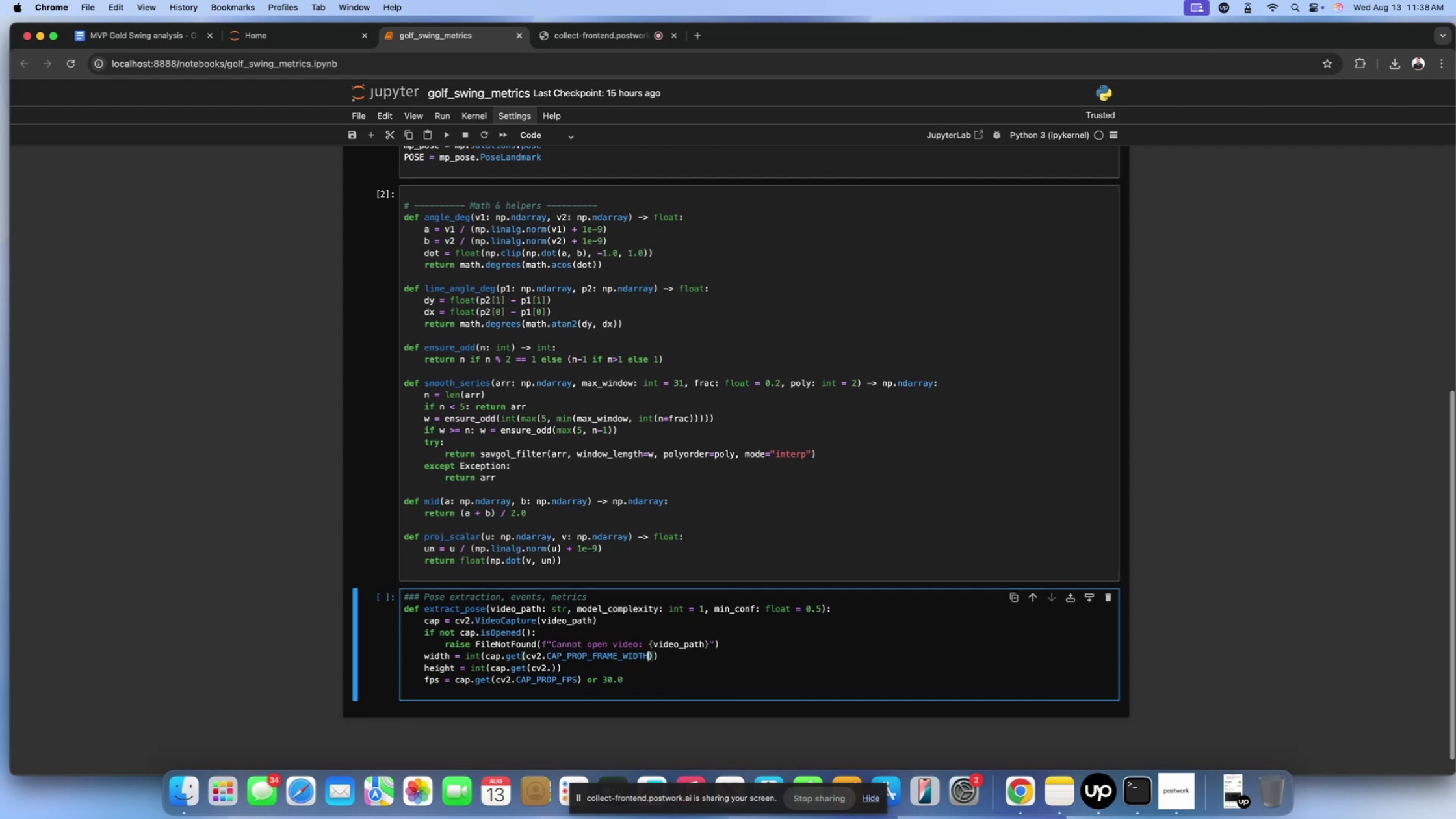 
left_click([552, 668])
 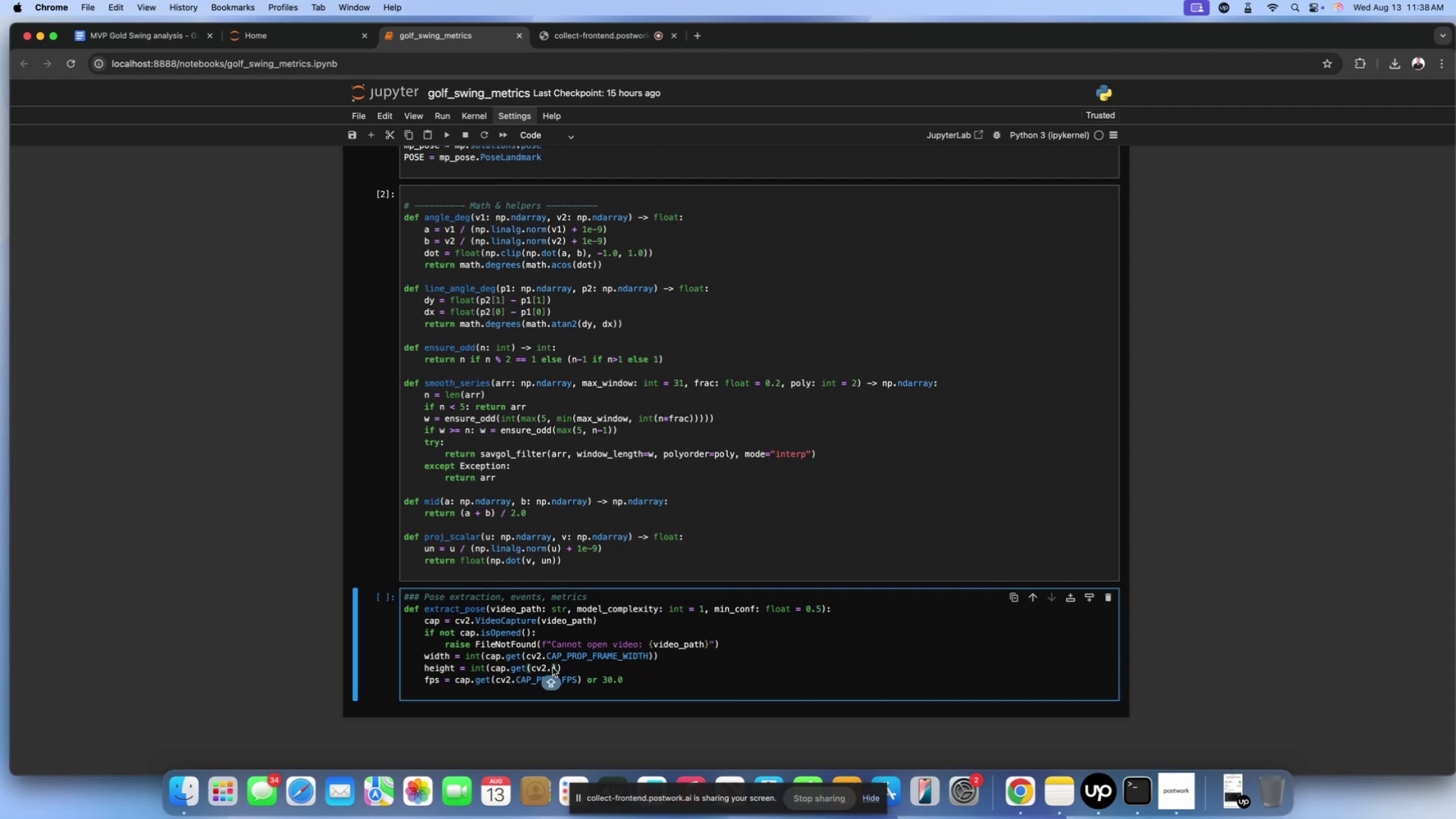 
type(CP)
key(Backspace)
type(AP_PROP_)
 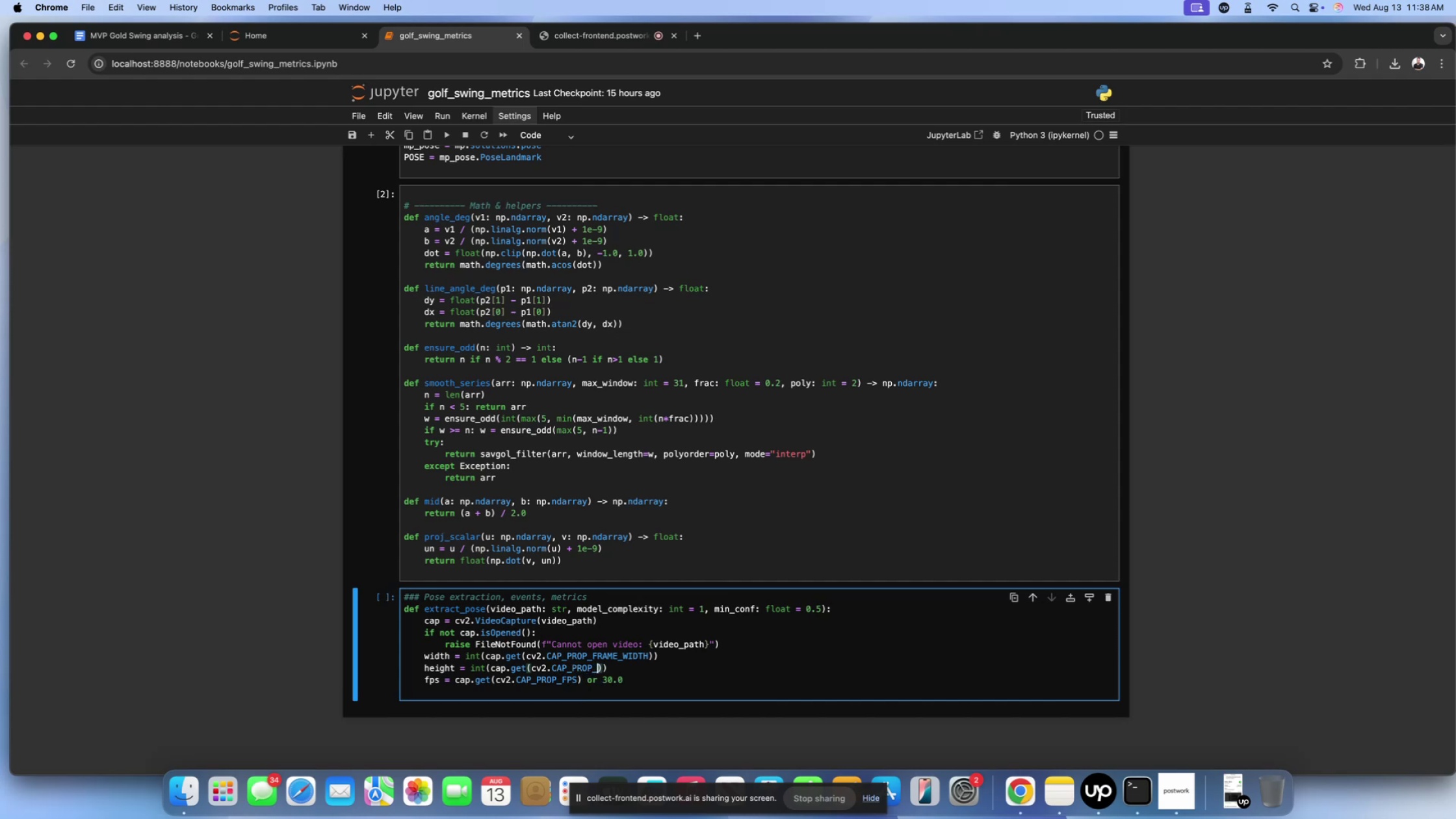 
type(FRAME_HEIGHT)
 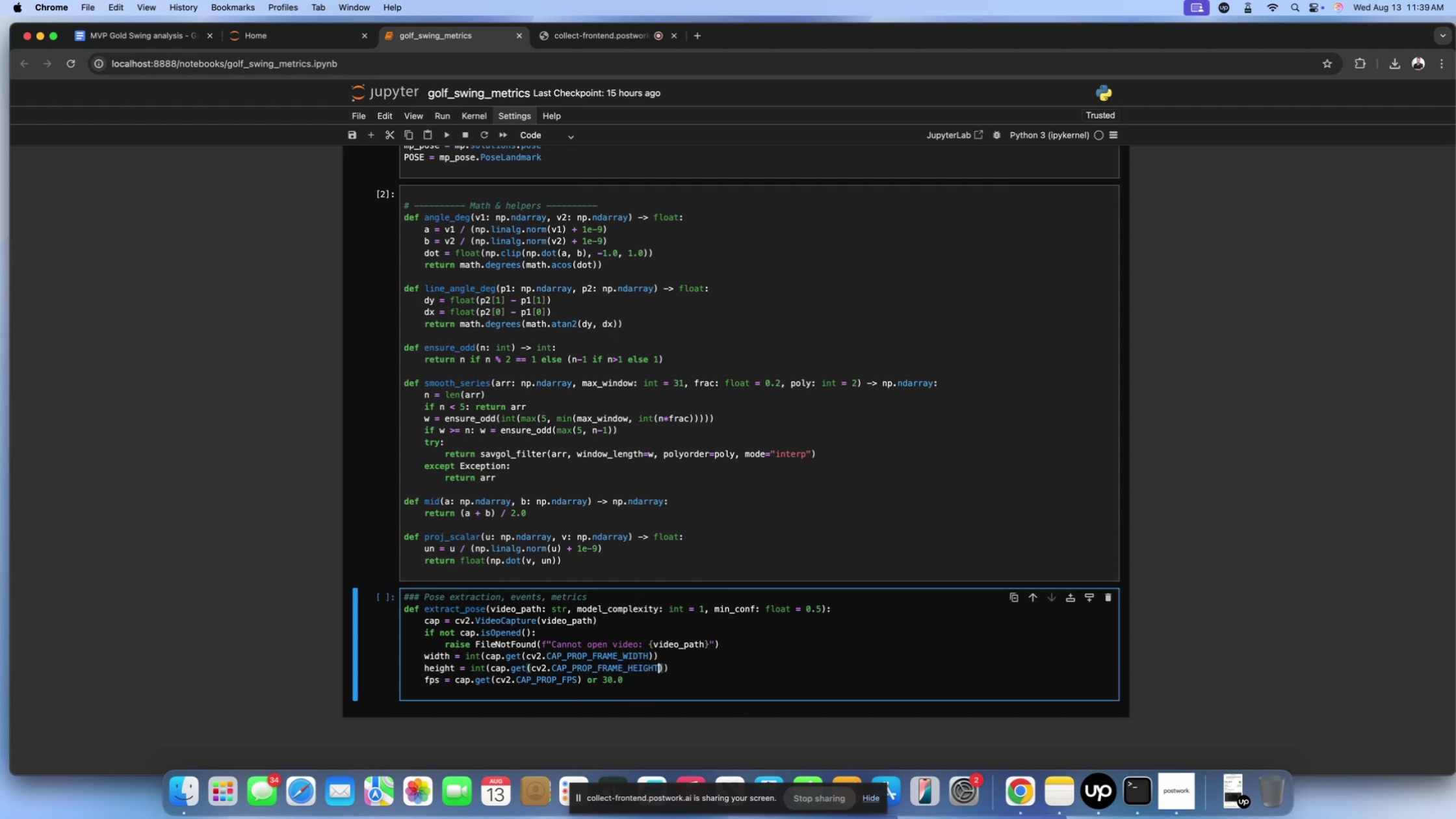 
key(ArrowDown)
 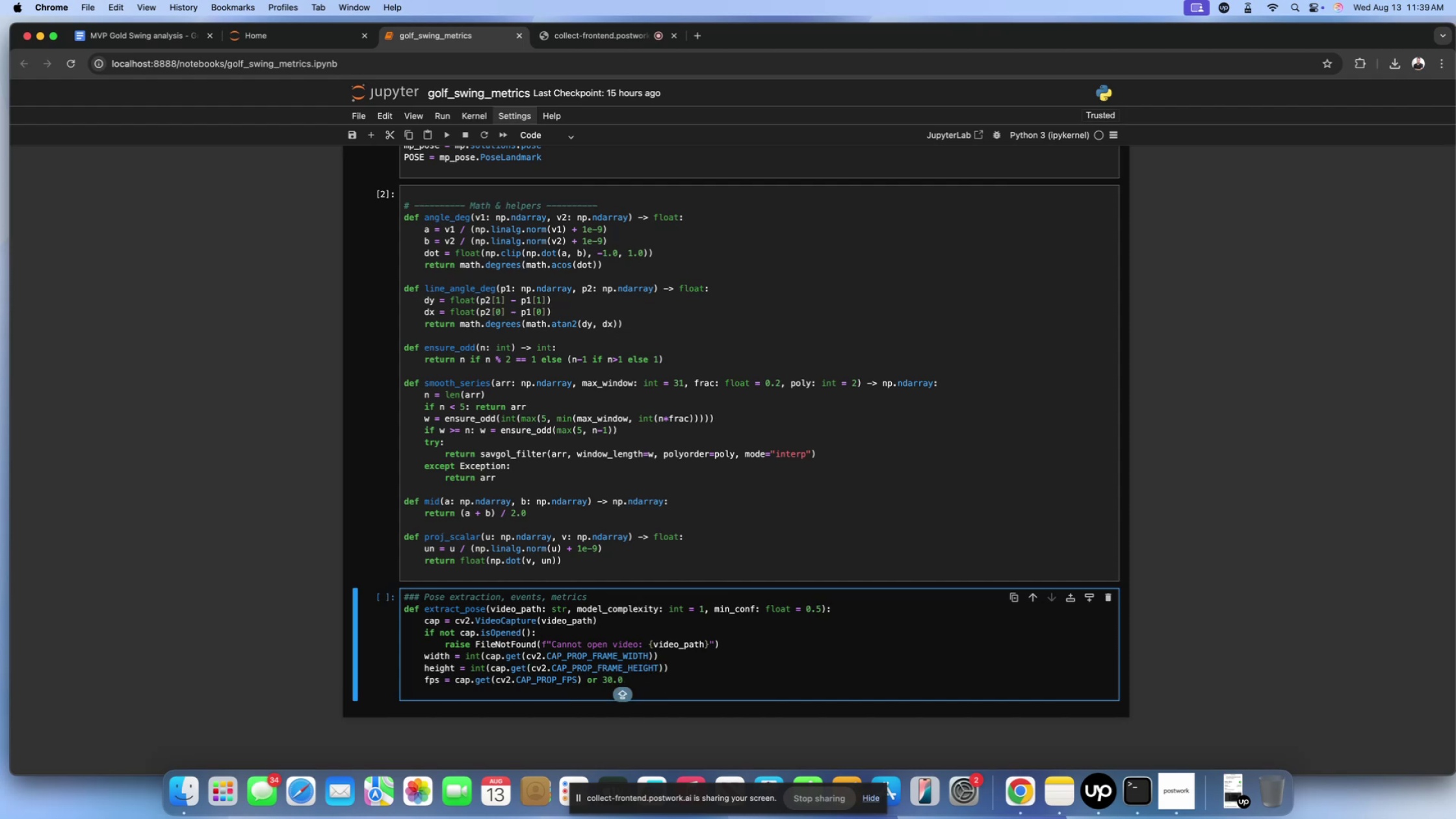 
key(Enter)
 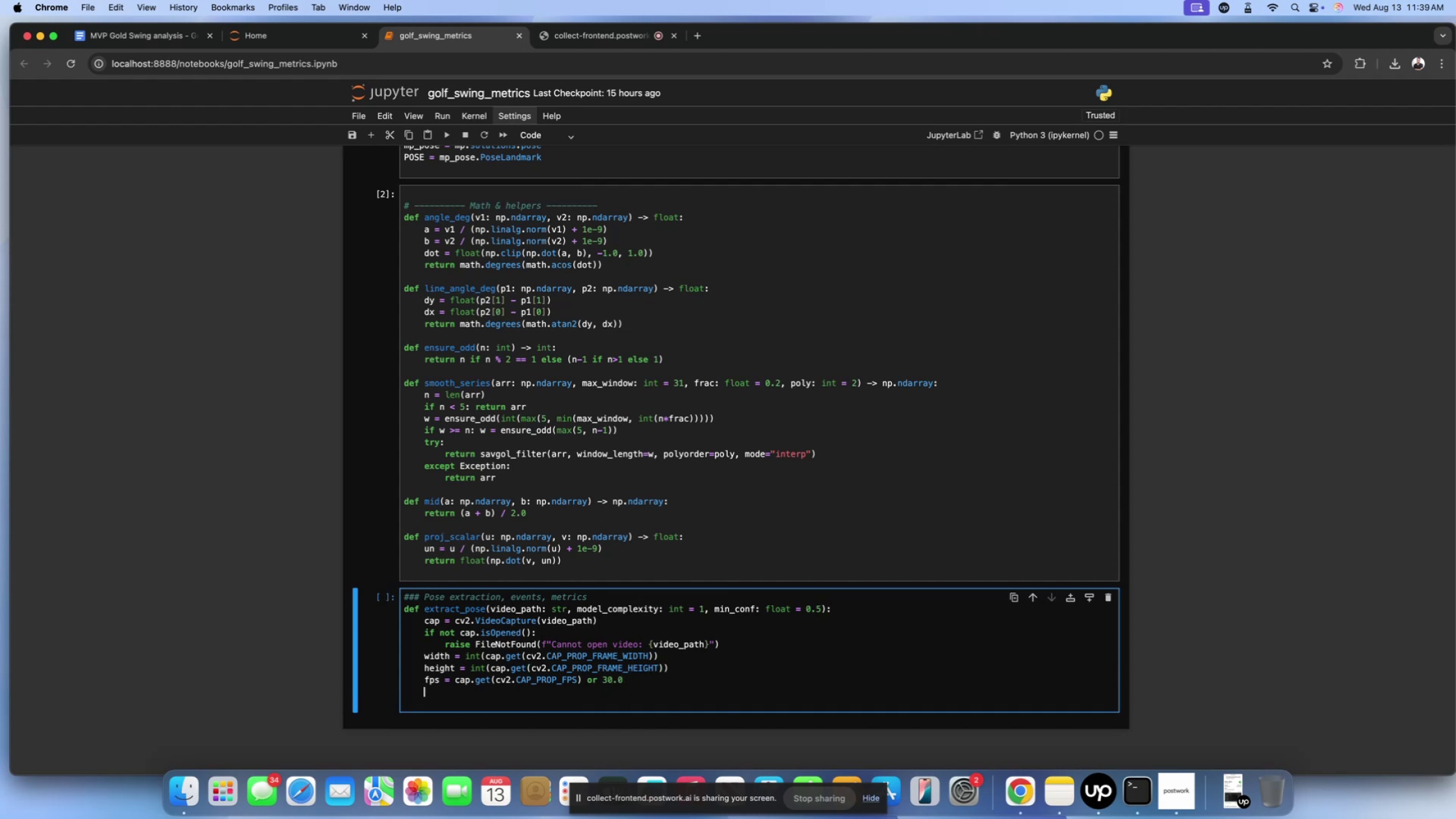 
key(Enter)
 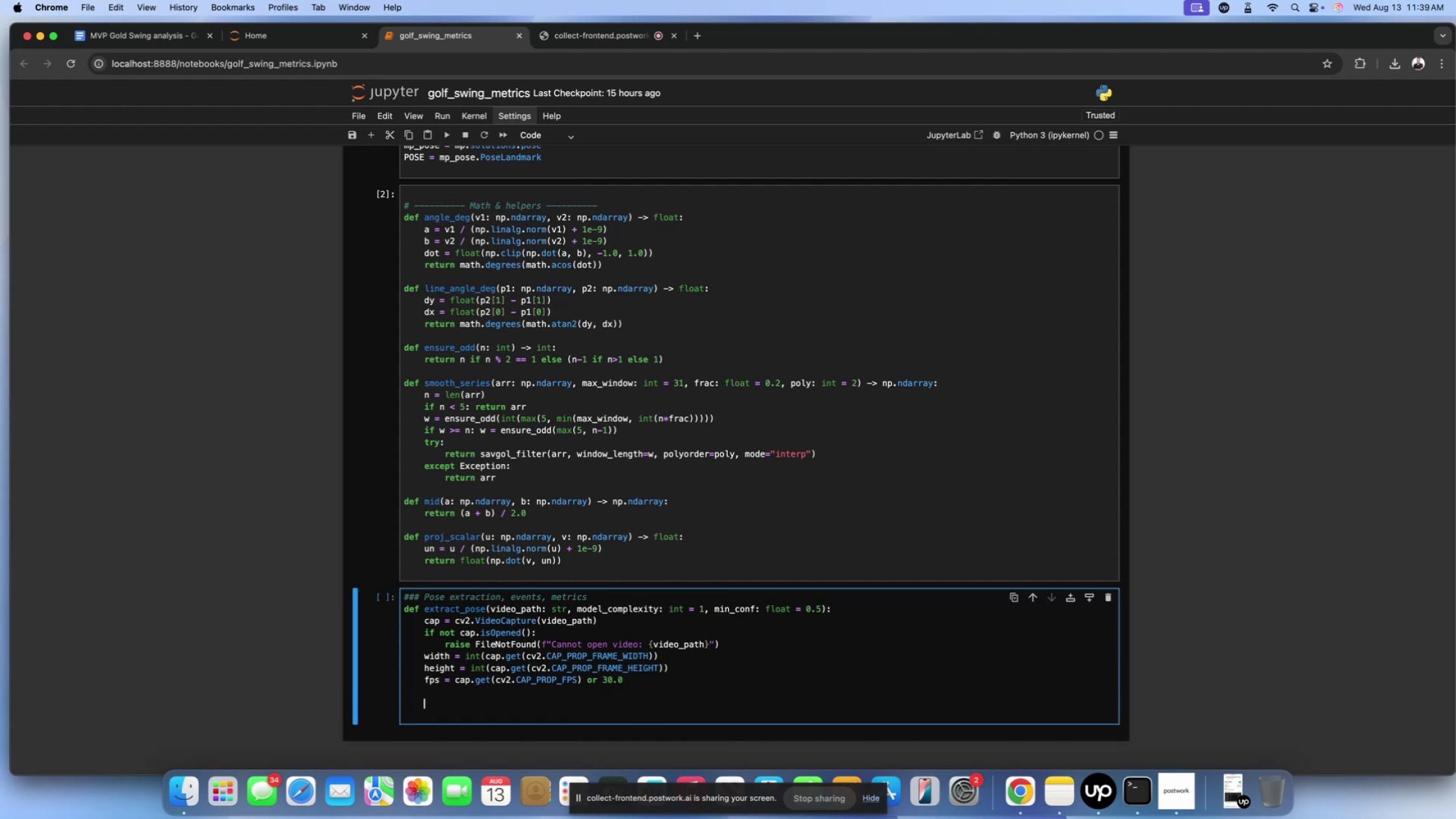 
type(pose = )
 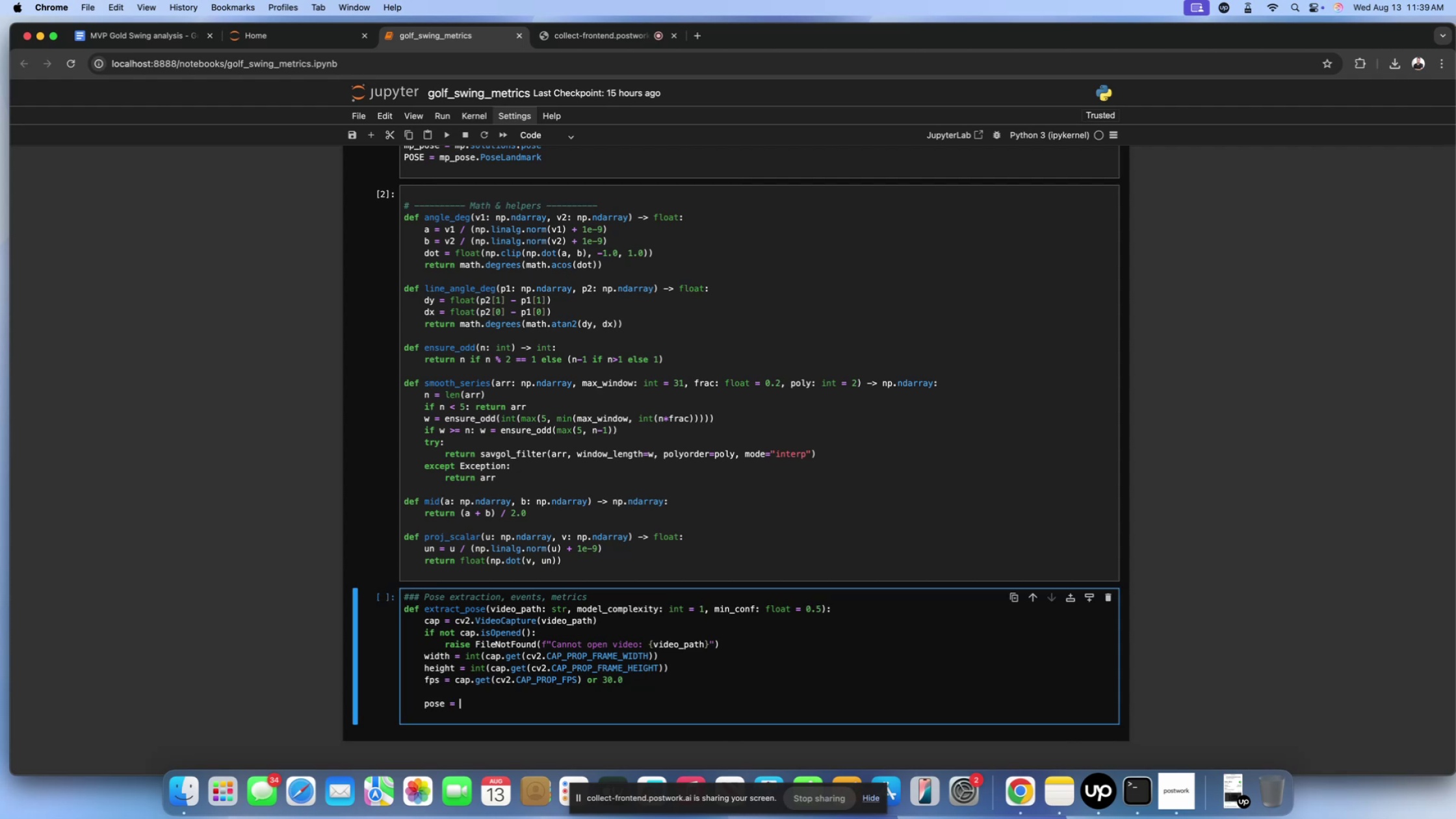 
wait(7.05)
 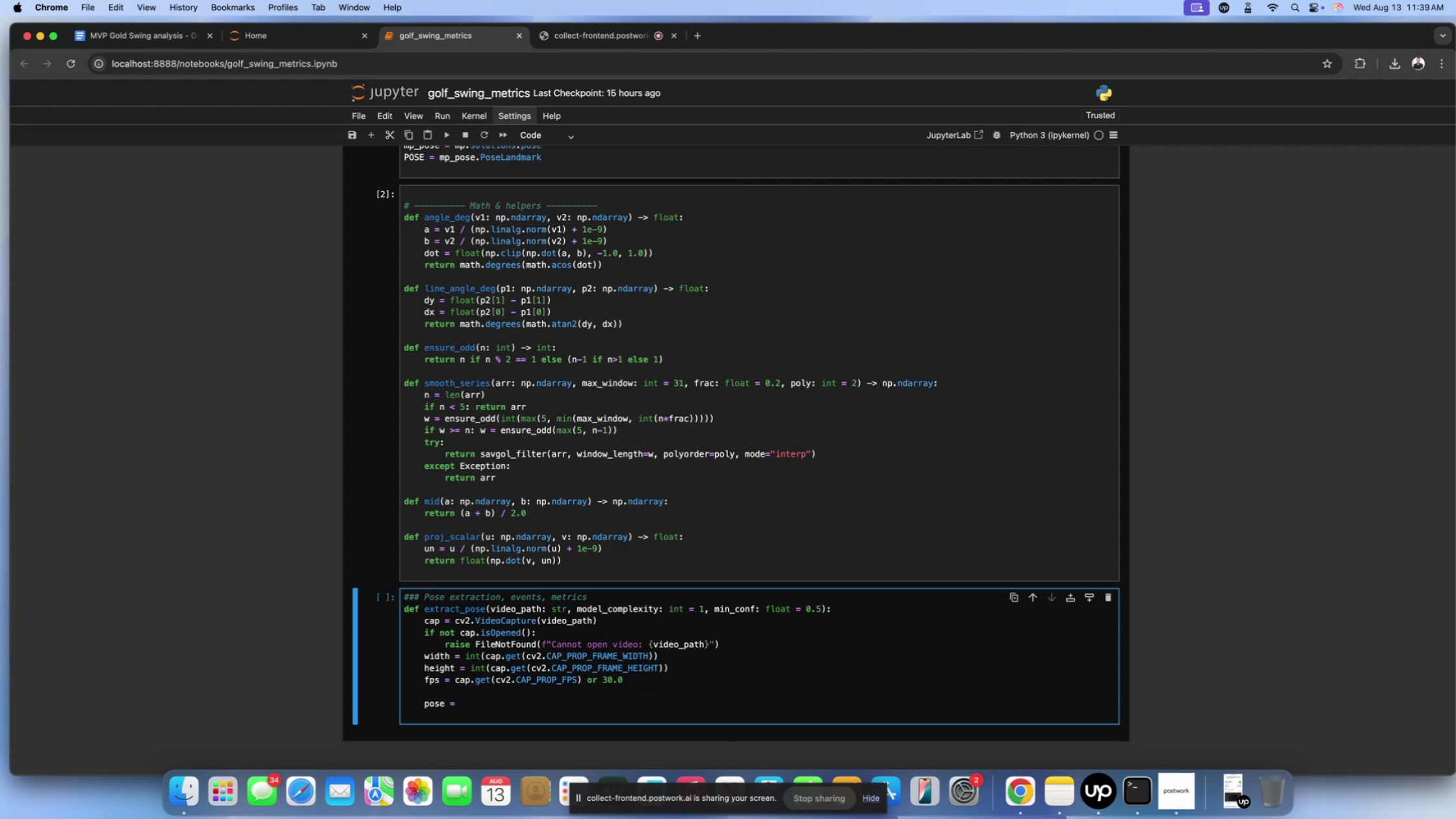 
type(mp_pose.Pose())
 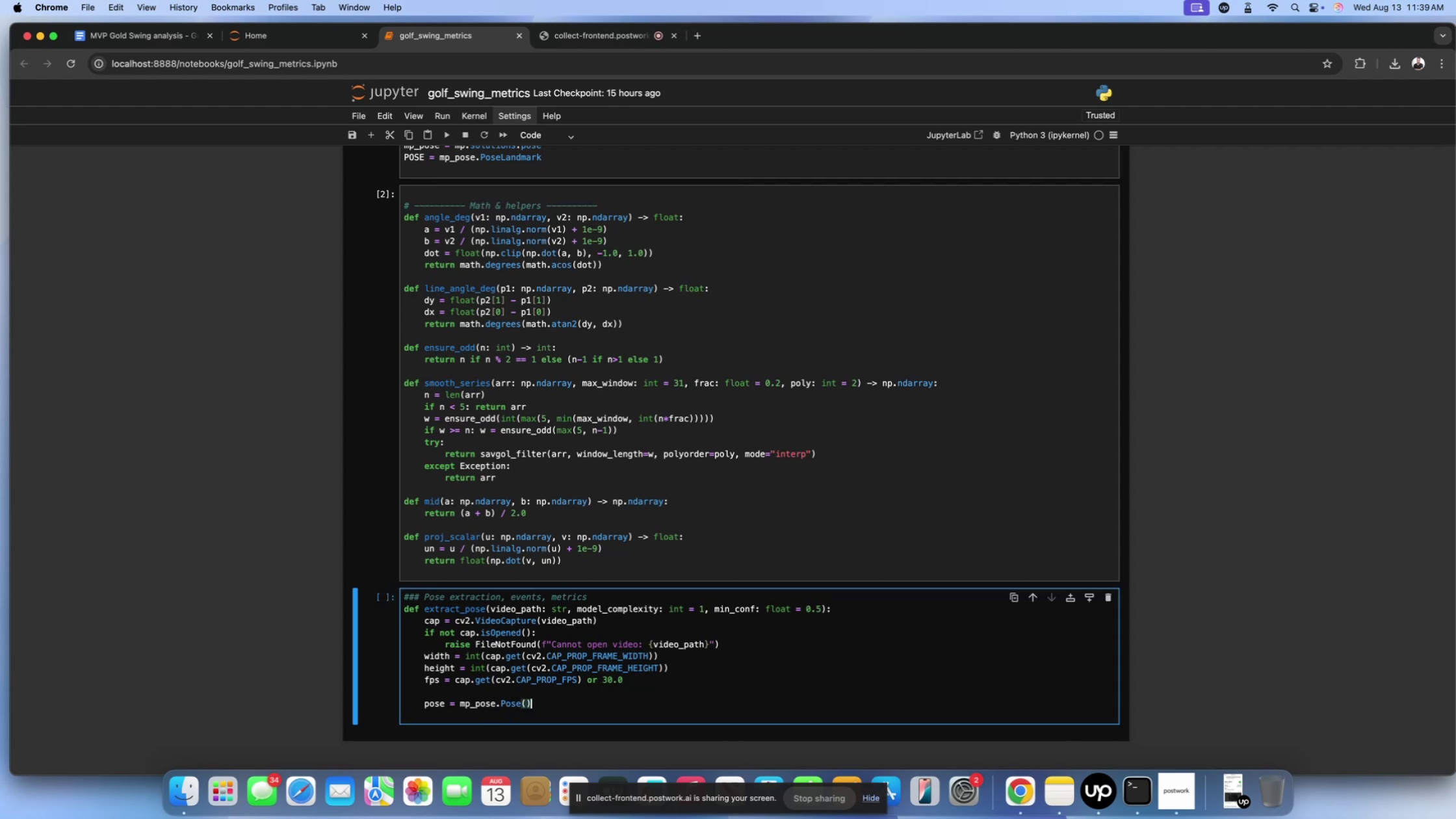 
key(ArrowLeft)
 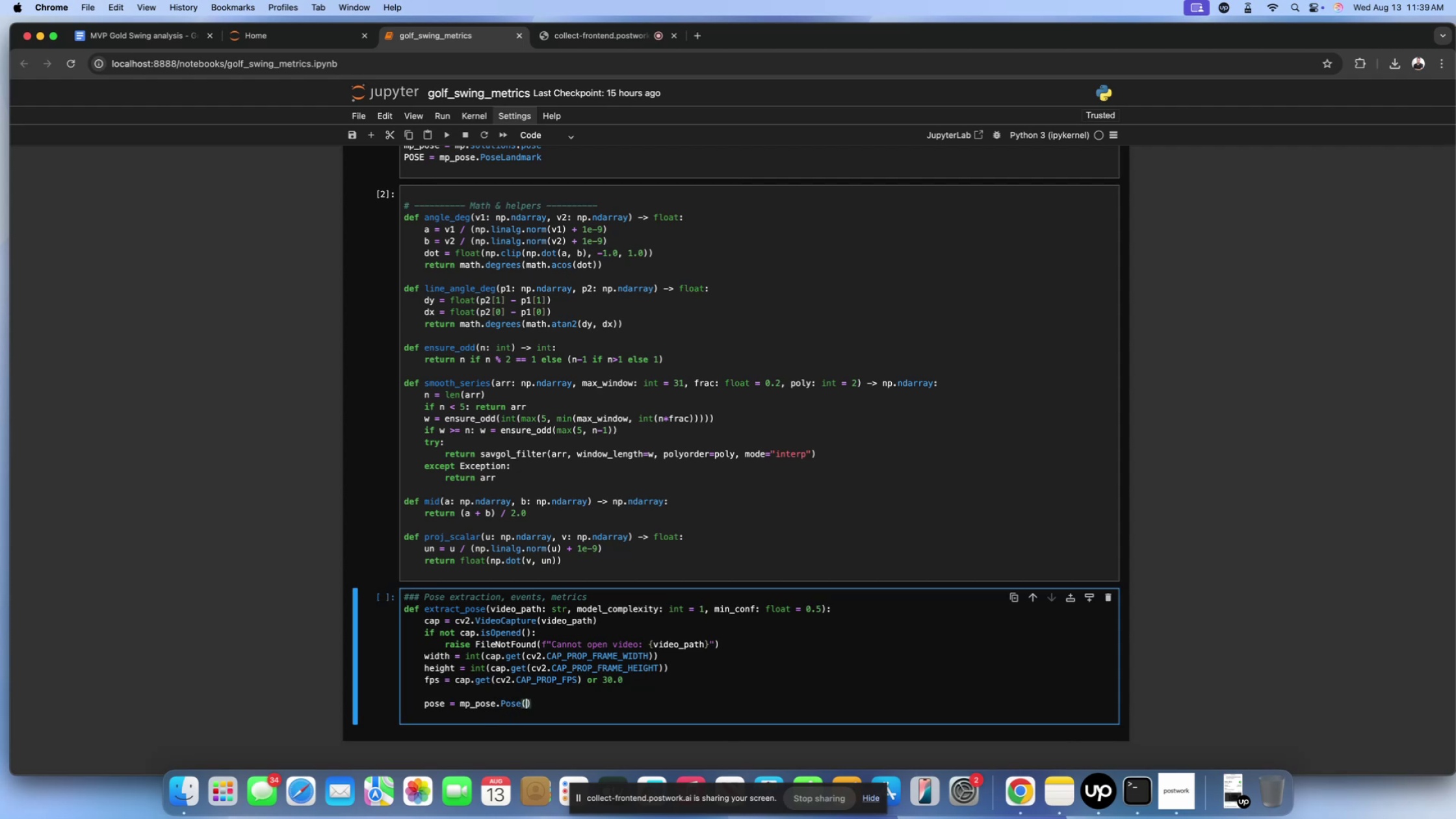 
key(Enter)
 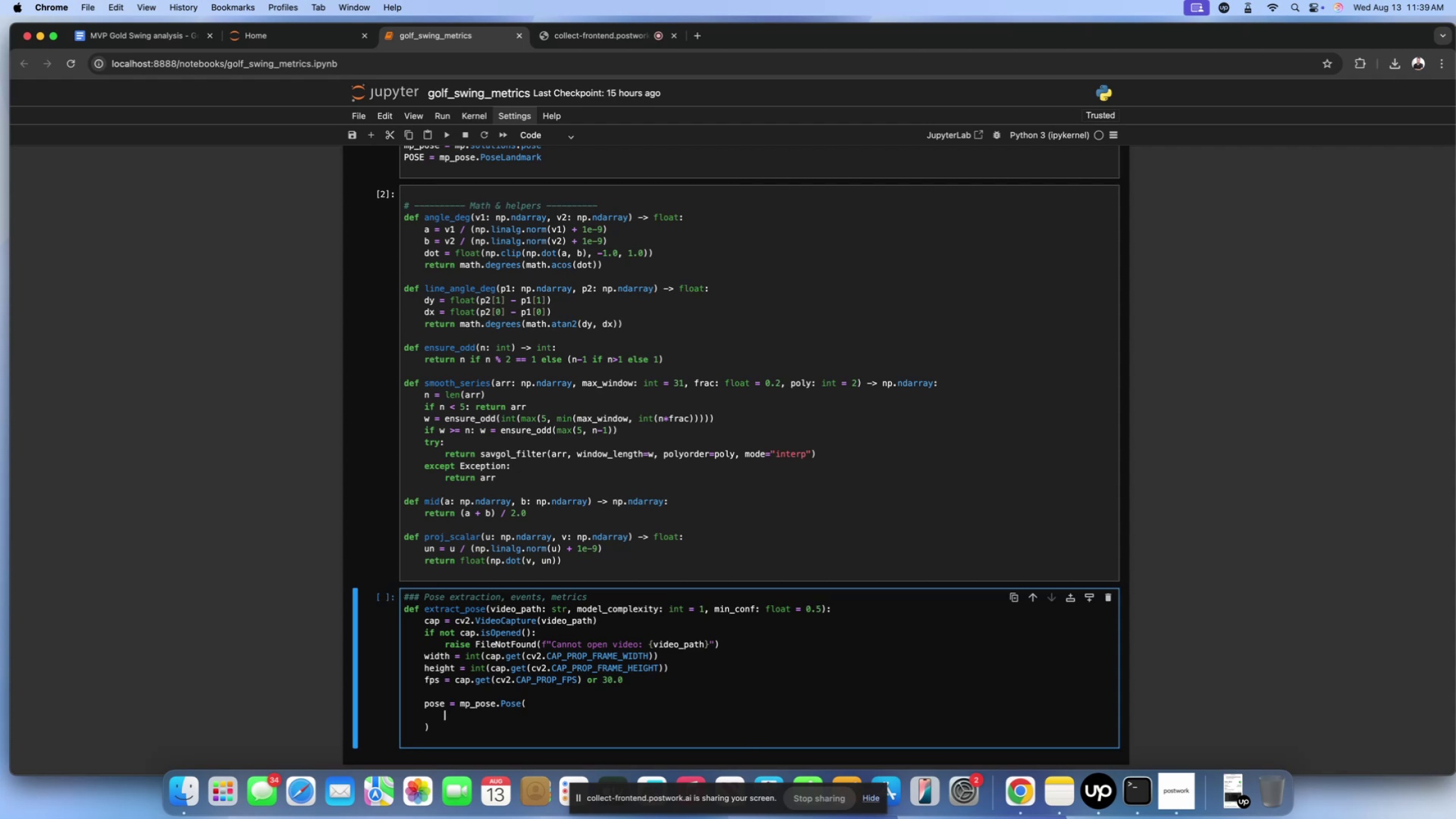 
wait(23.08)
 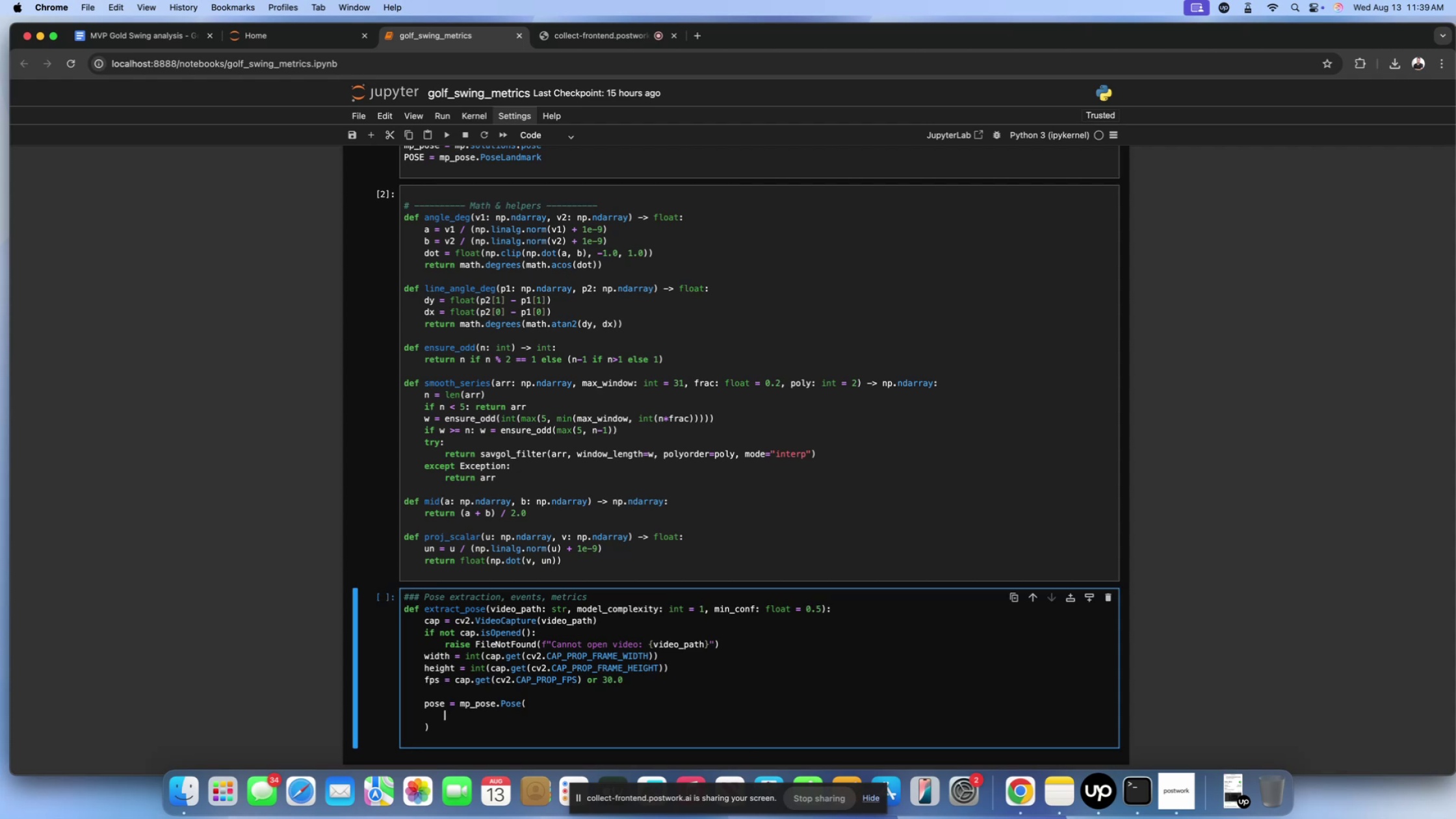 
type(static_image_mode=False,)
 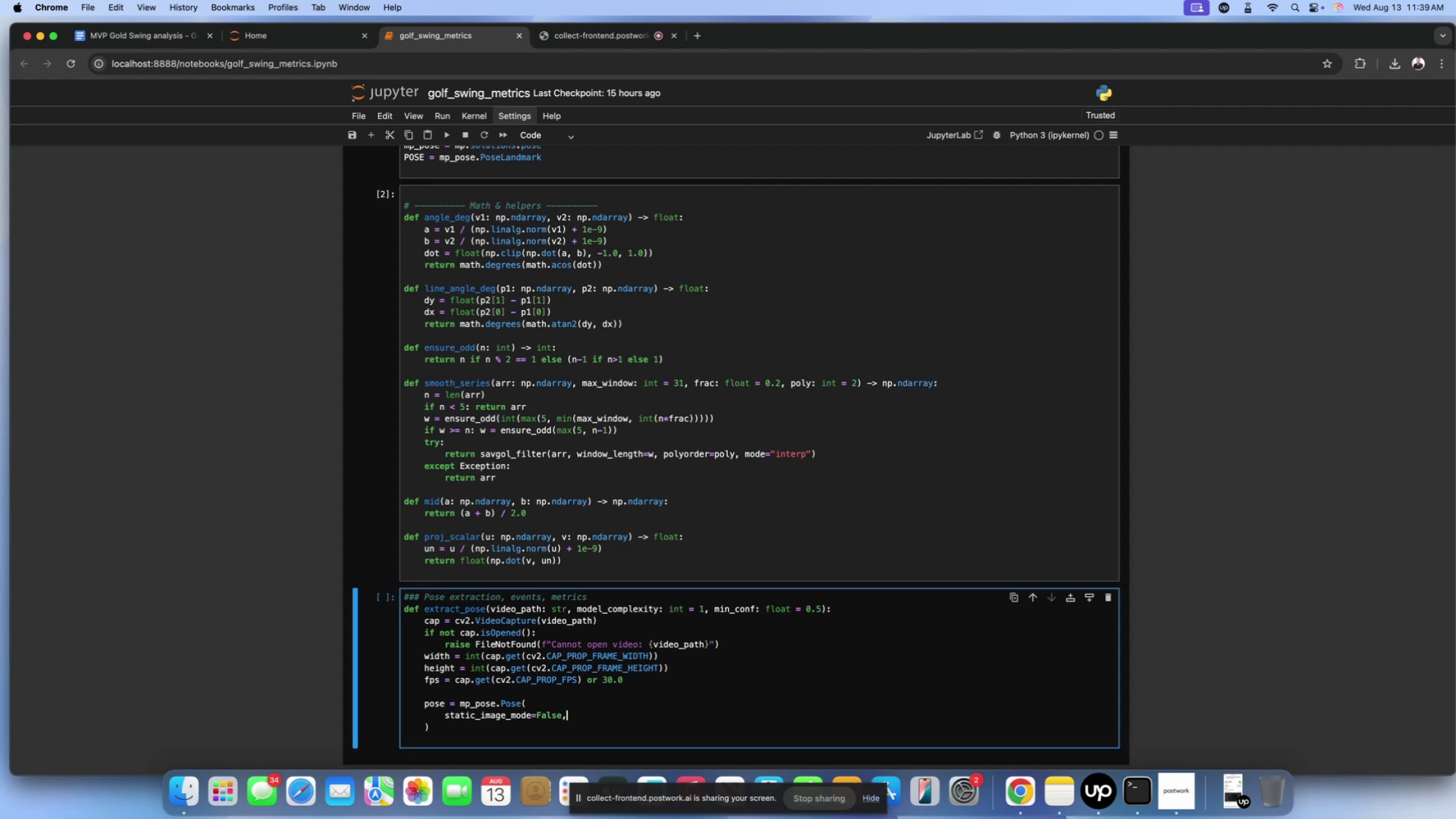 
key(Enter)
 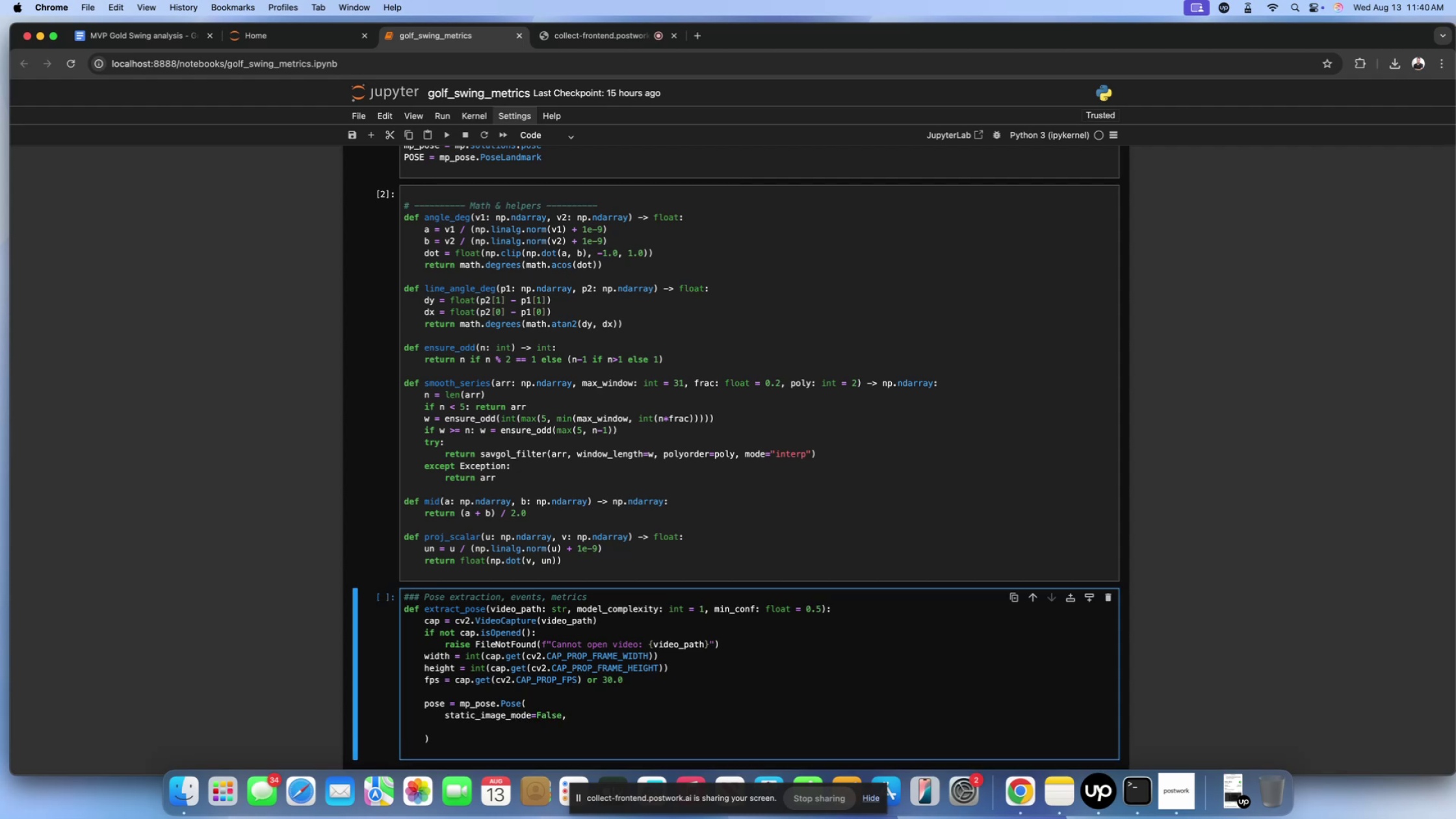 
wait(8.05)
 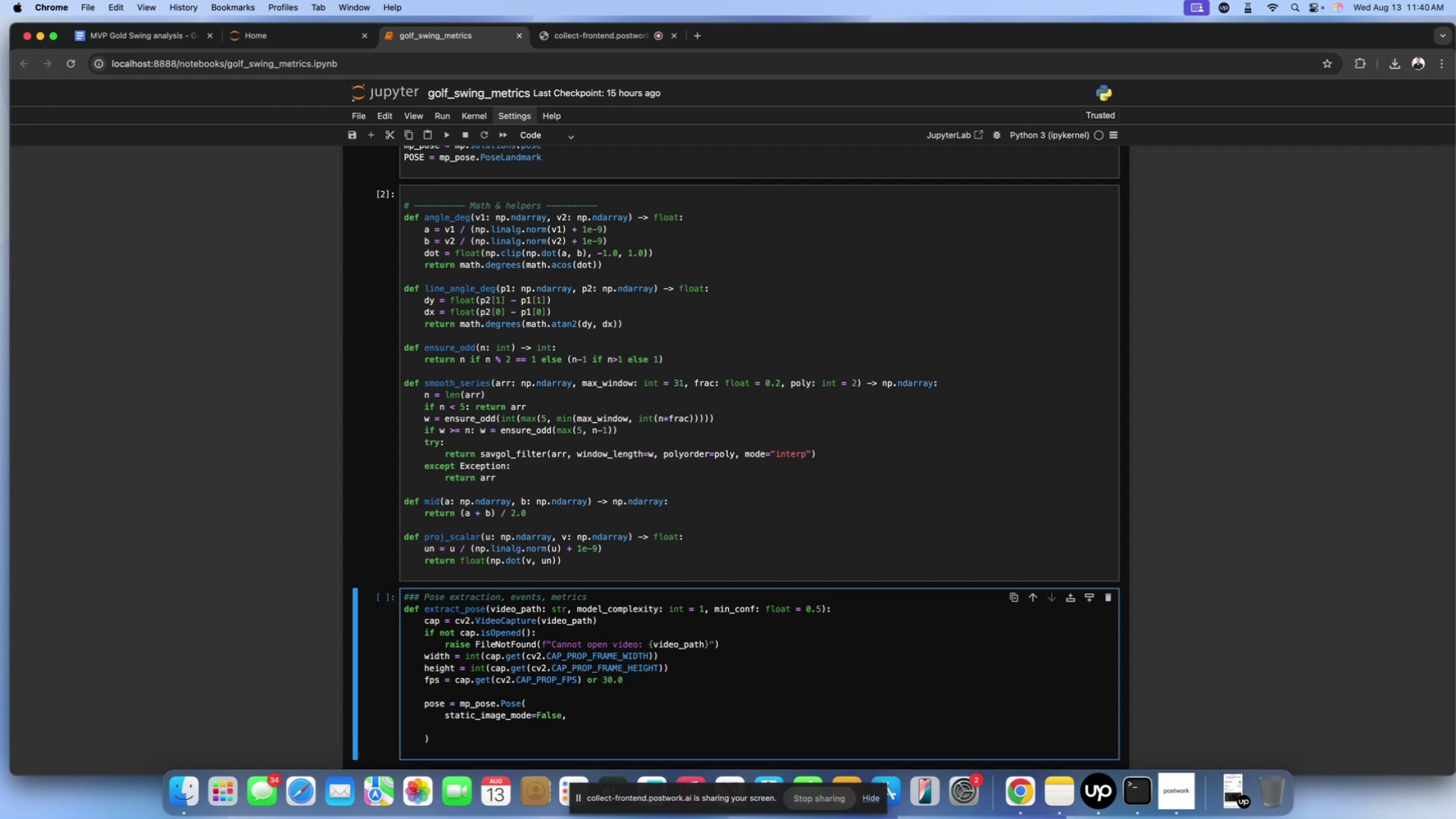 
type(model_complexity)
 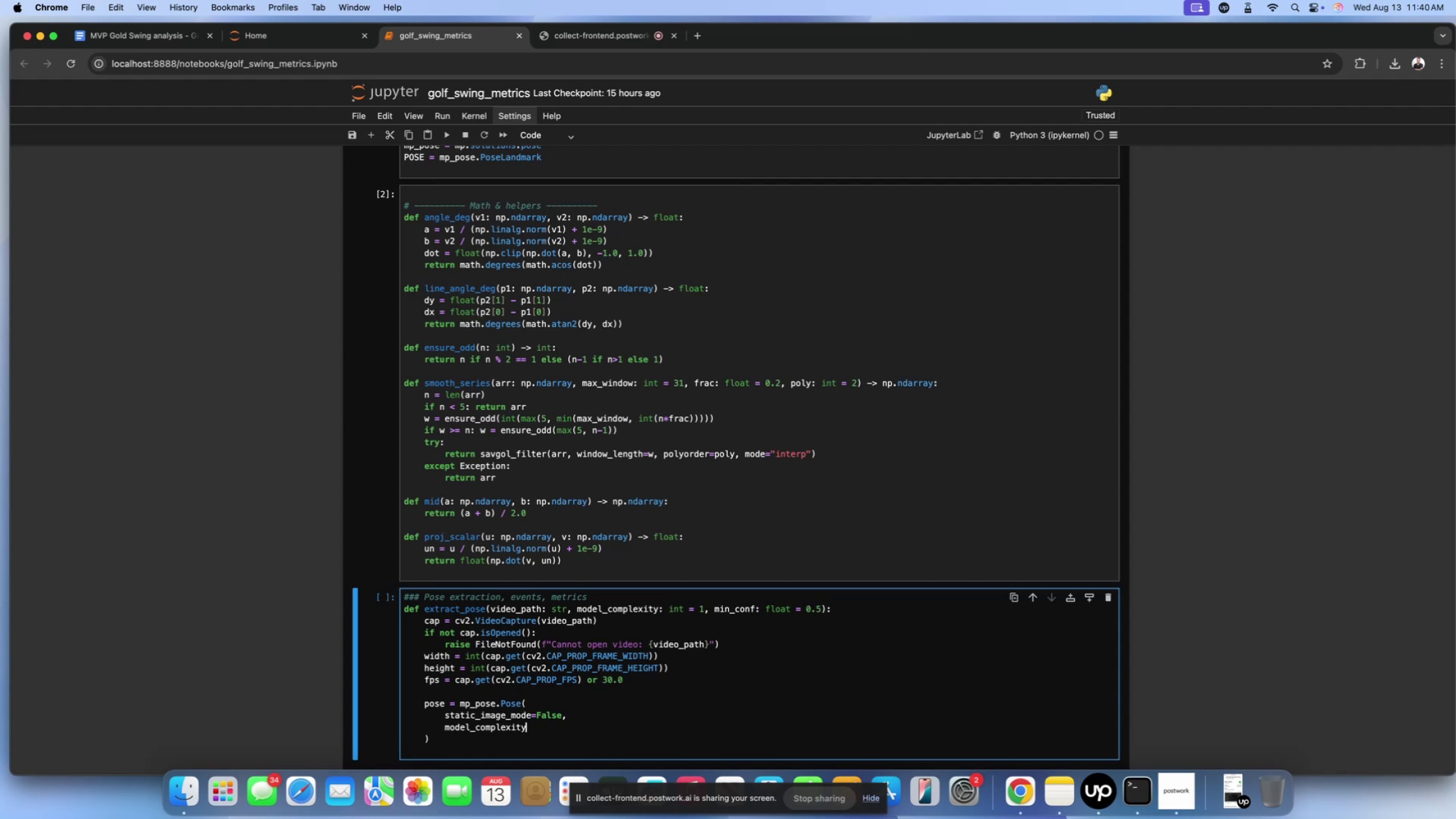 
type(=model_complexity,)
 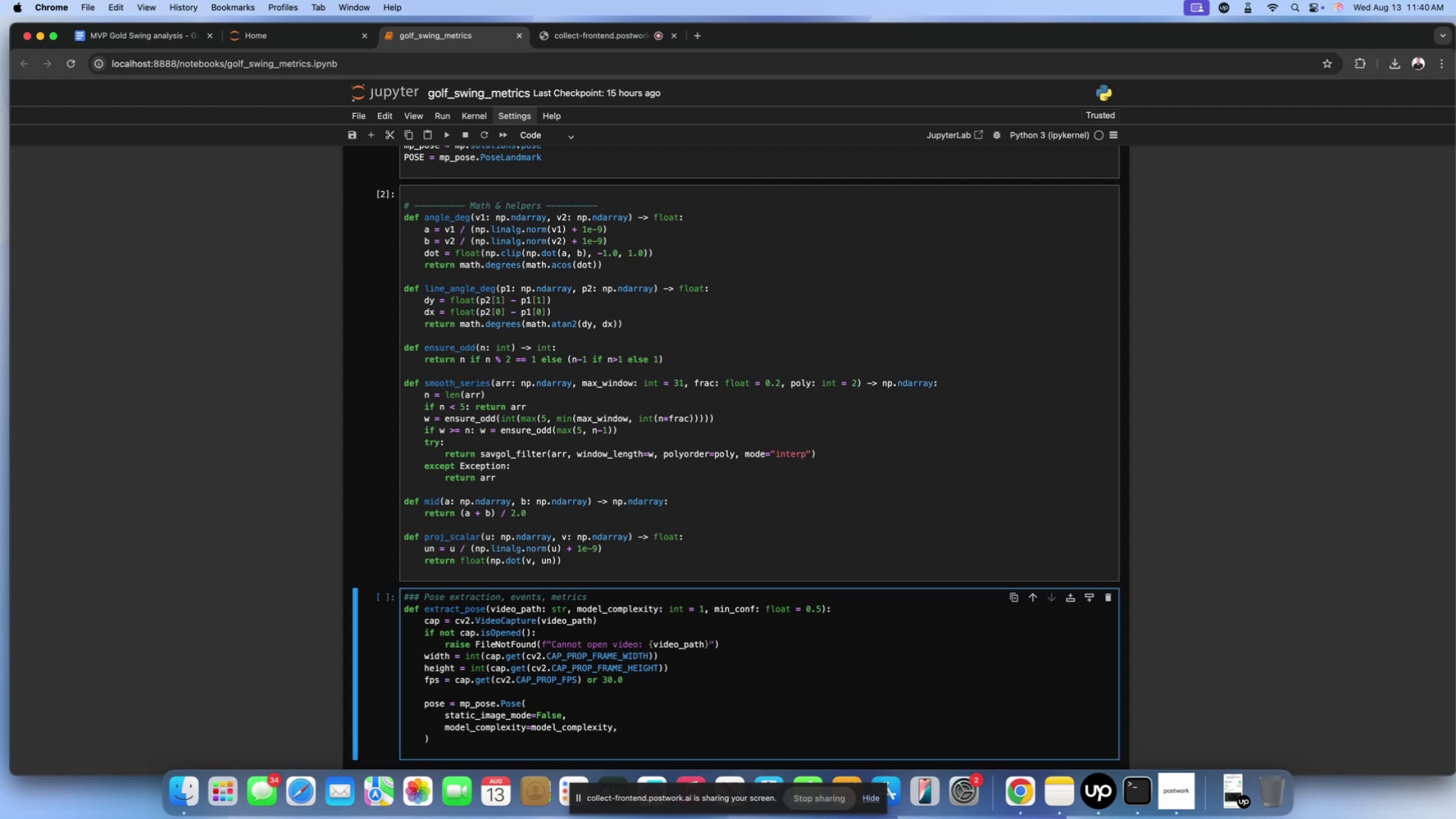 
key(Enter)
 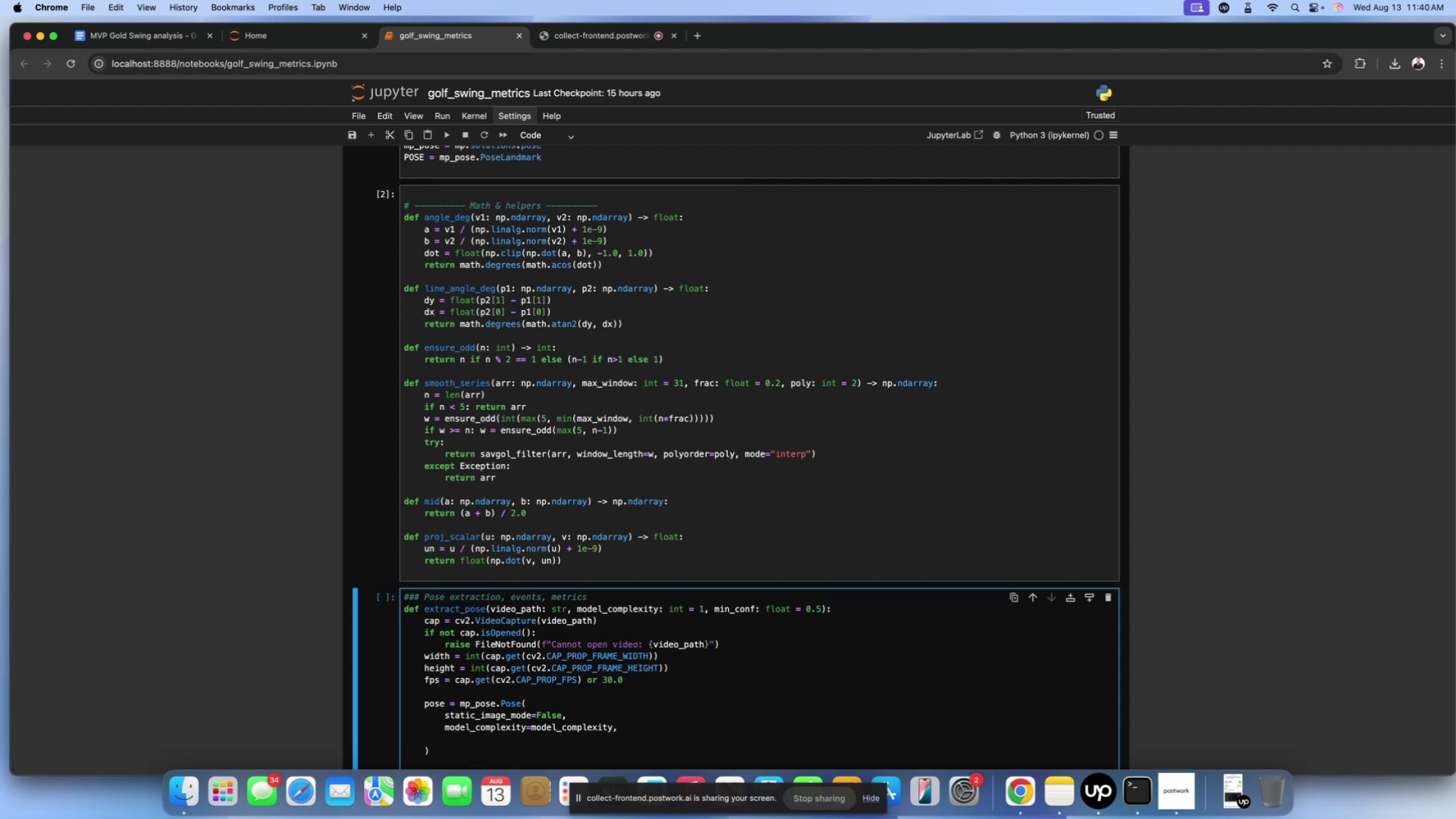 
scroll: coordinate [556, 662], scroll_direction: down, amount: 4.0
 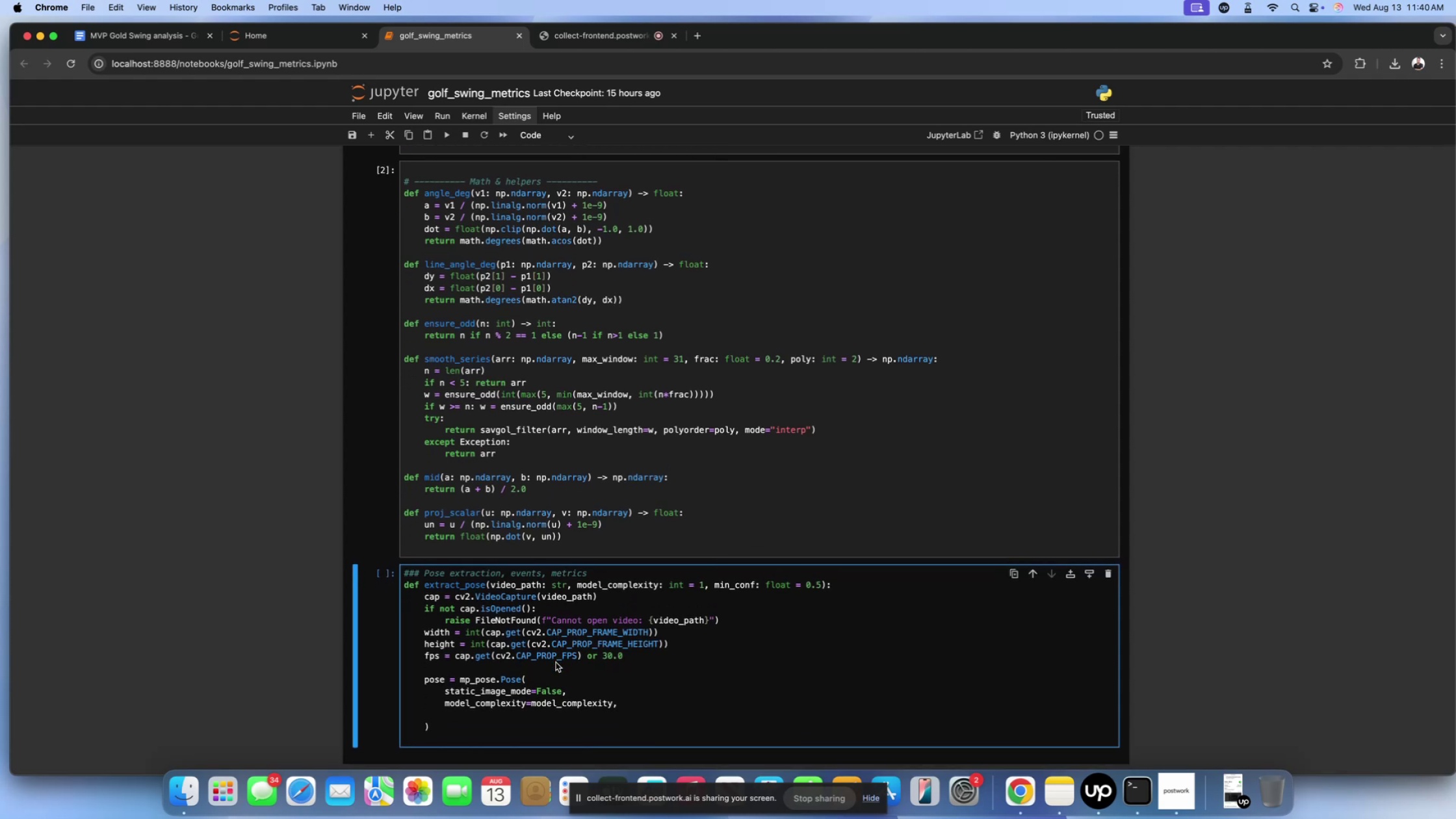 
type(enable_segmentation)
 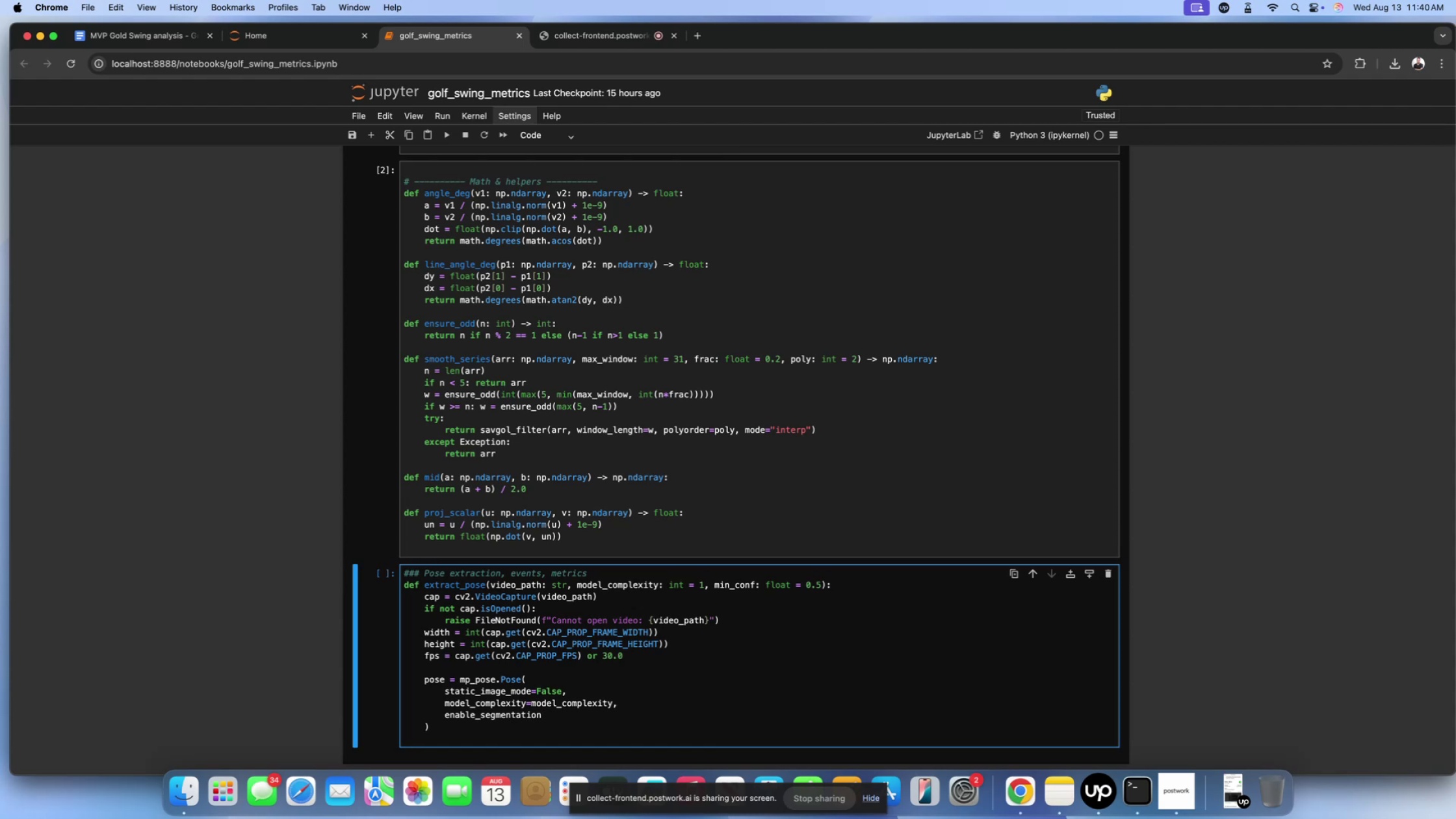 
wait(14.68)
 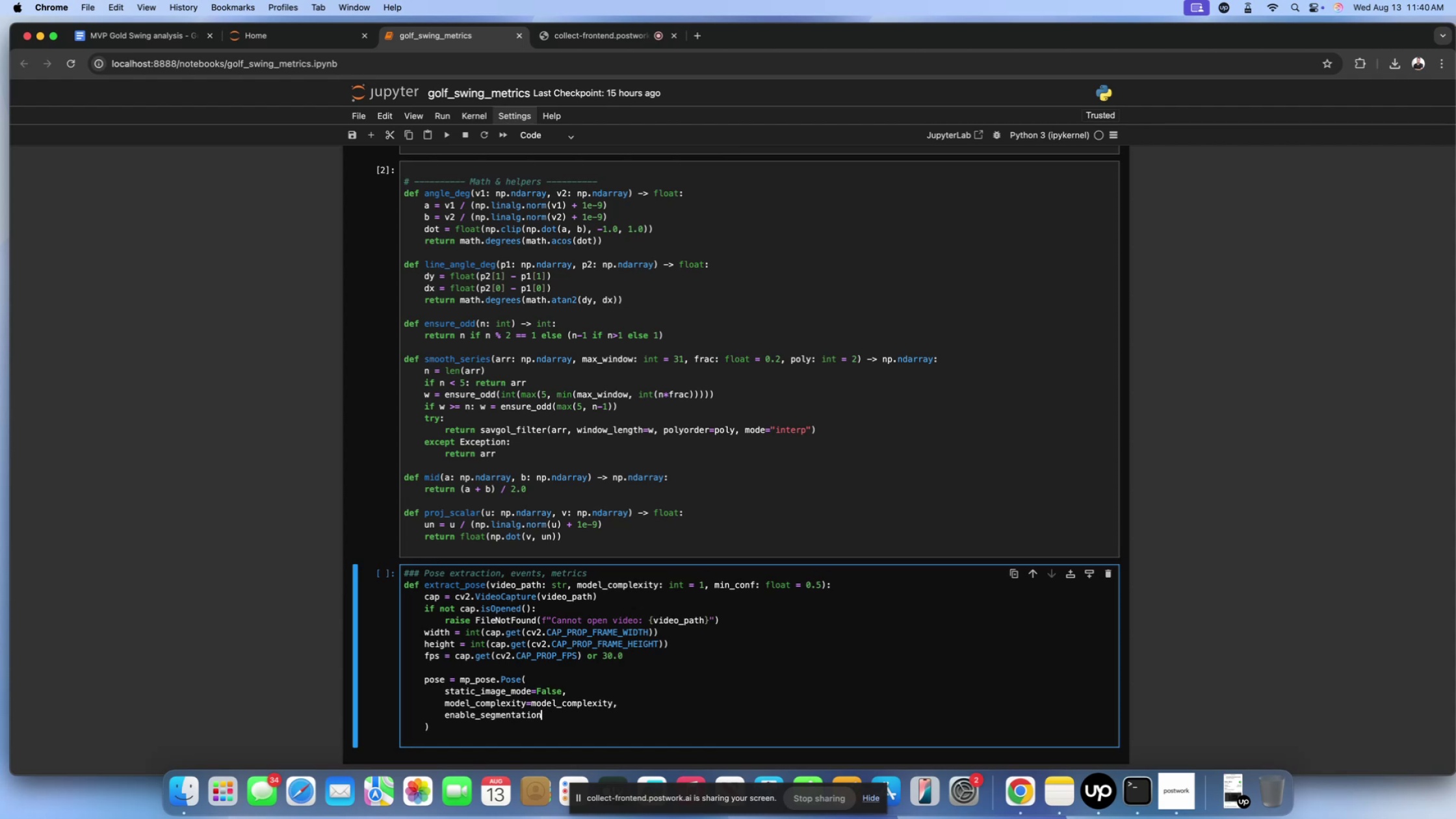 
type(+)
key(Backspace)
type(+)
key(Backspace)
type(=False,)
 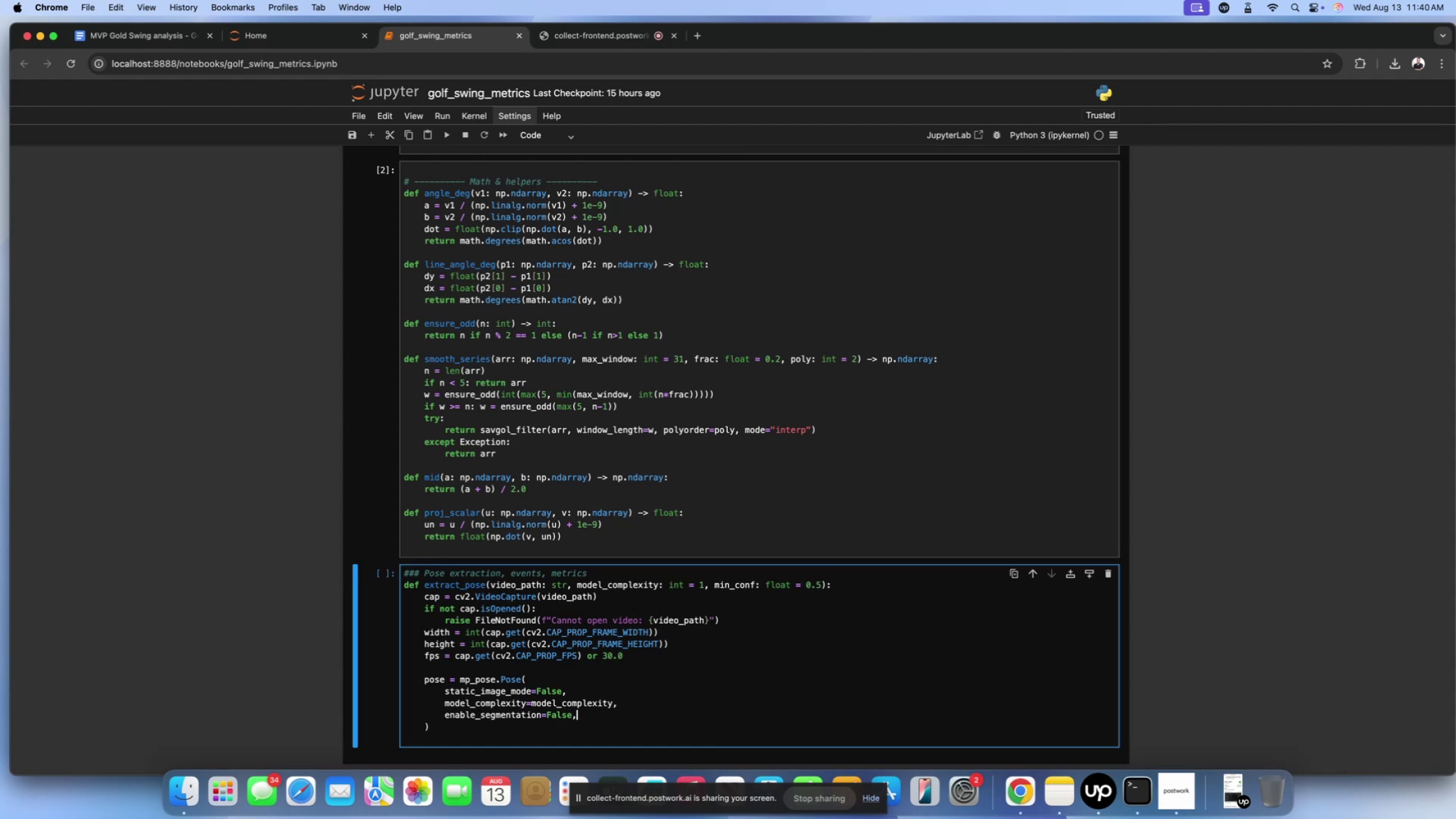 
key(Enter)
 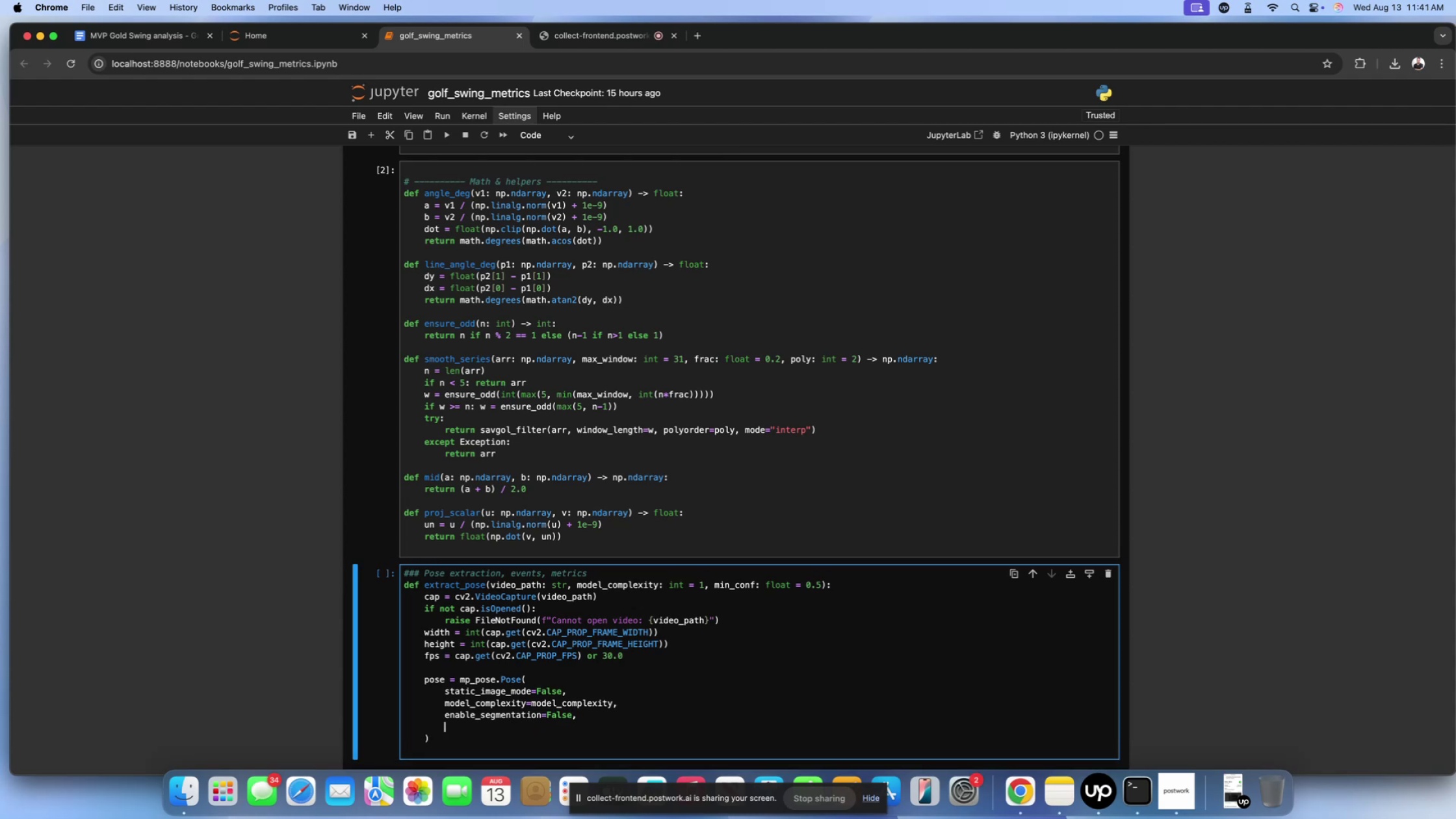 
type(min_detection_confidence=min+conf)
key(Backspace)
key(Backspace)
key(Backspace)
key(Backspace)
key(Backspace)
type(_conf,)
 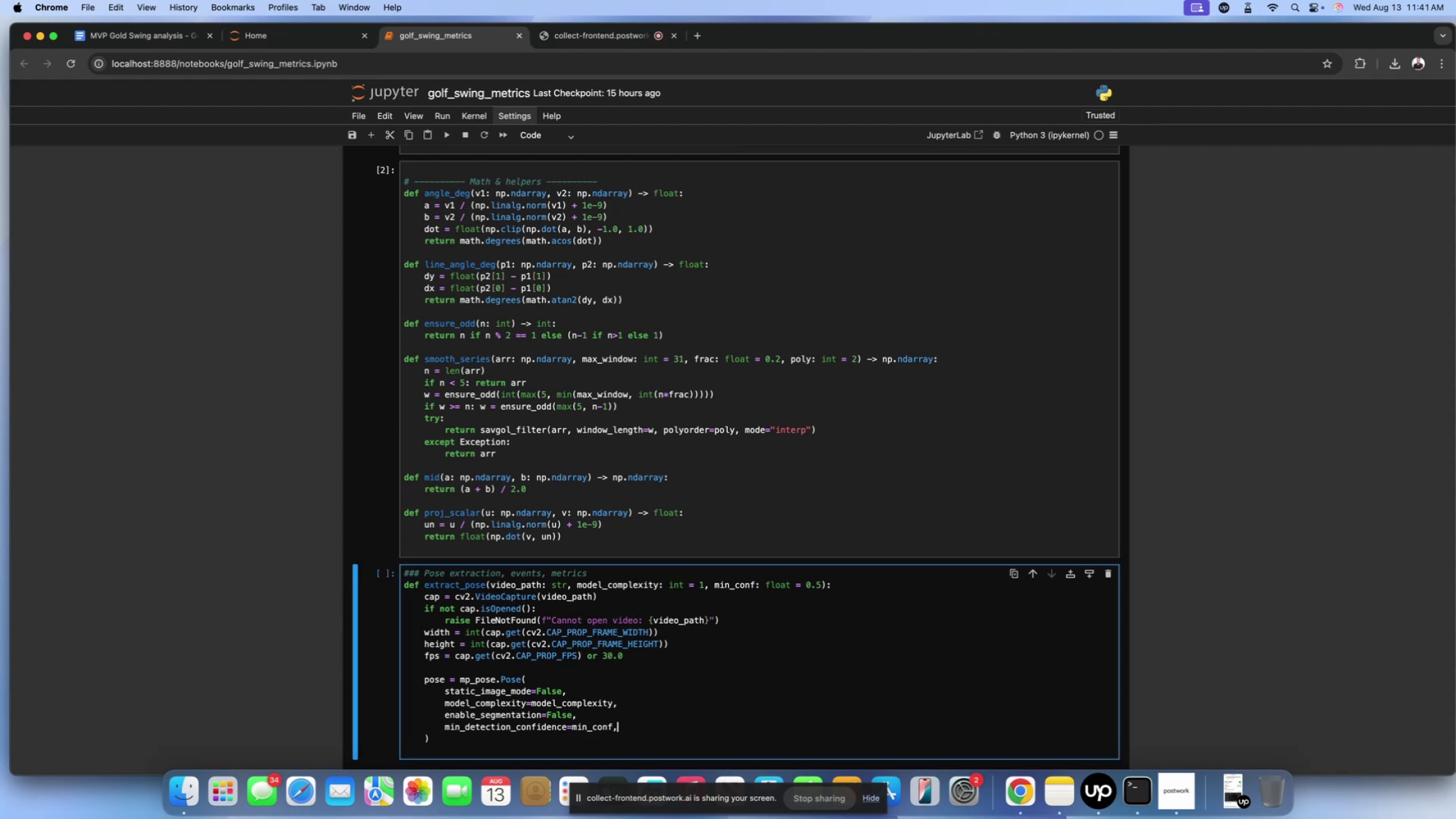 
key(Enter)
 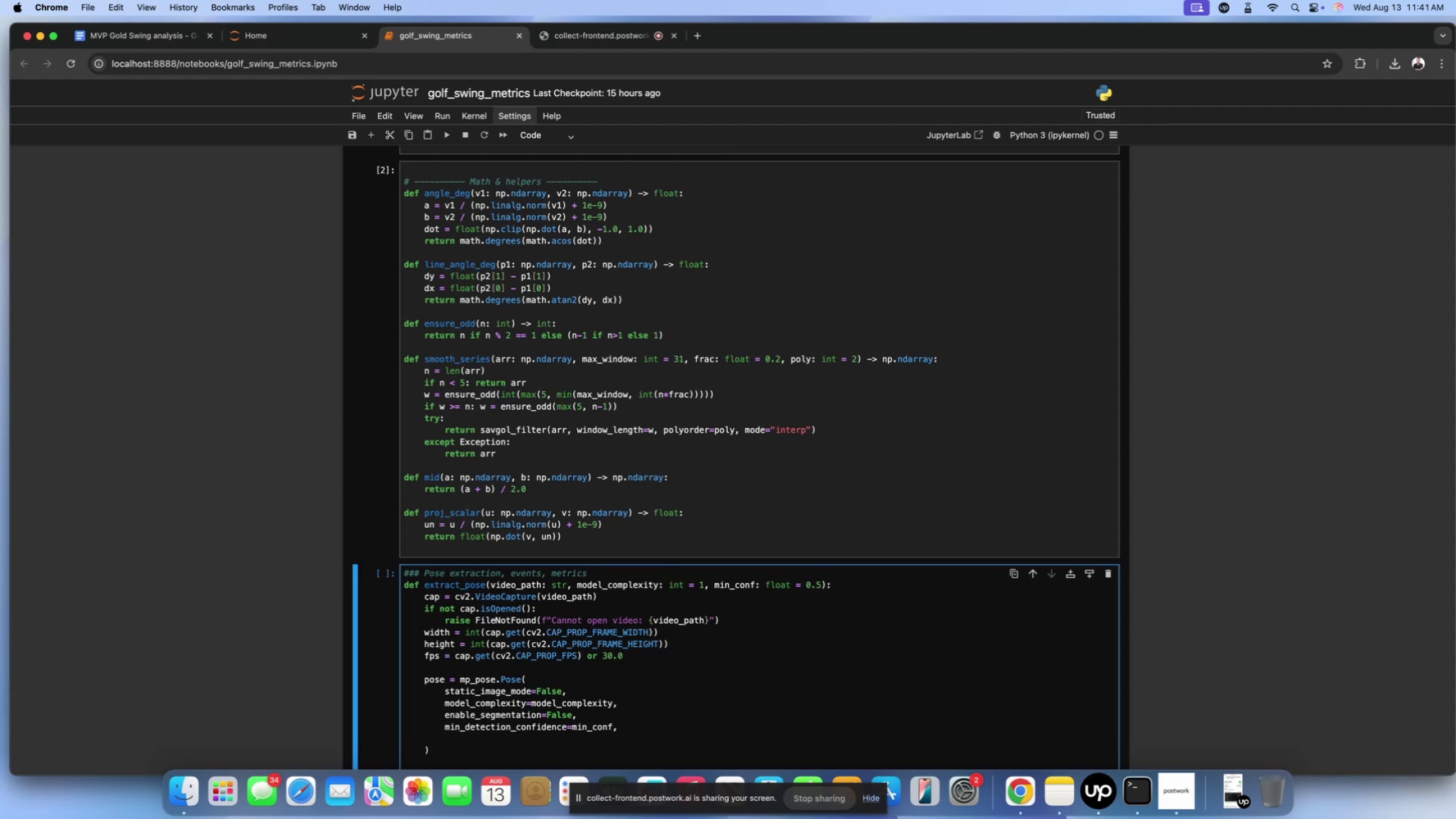 
scroll: coordinate [554, 658], scroll_direction: down, amount: 4.0
 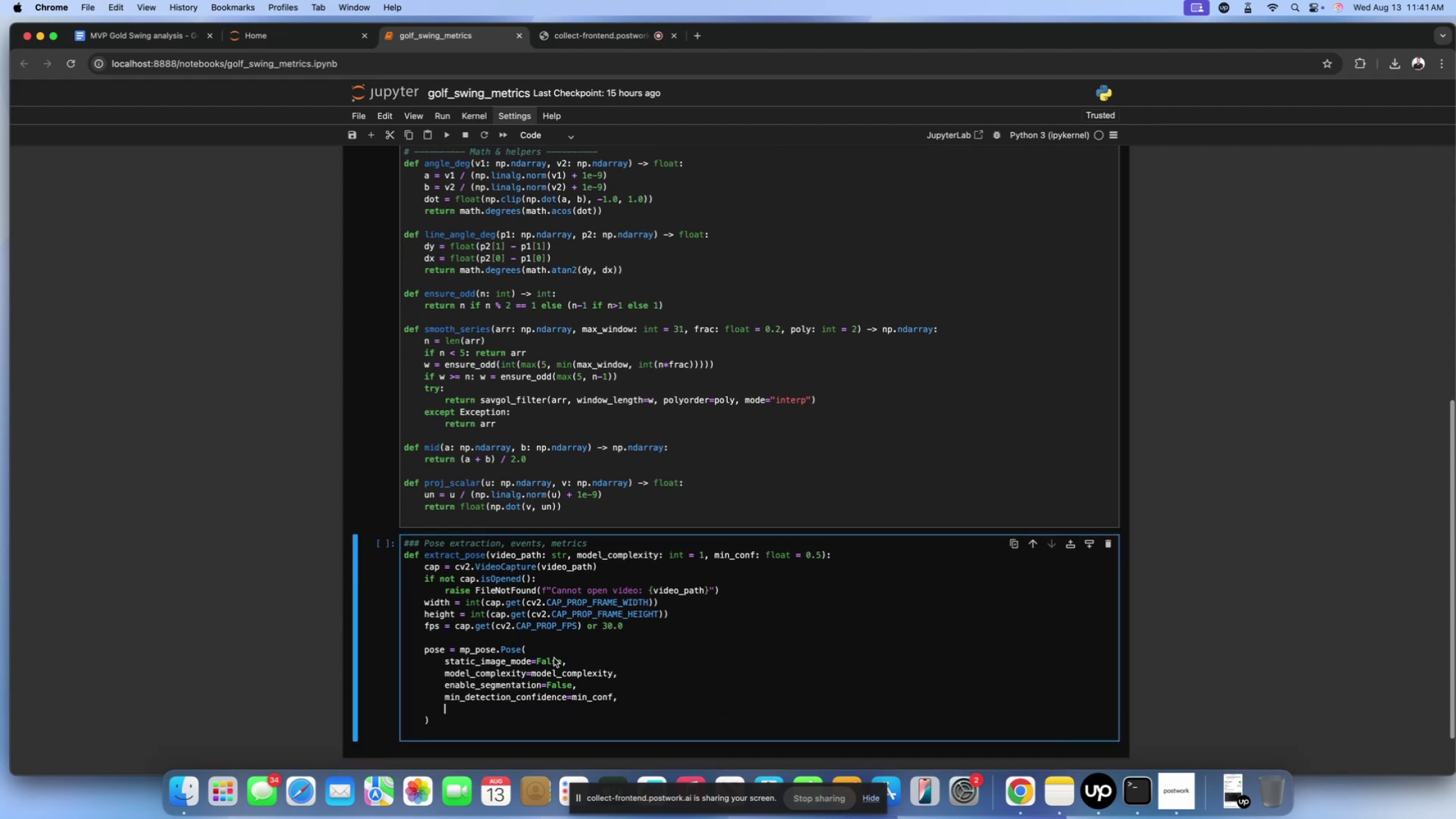 
type(min_tracking_confidence+min_conf)
key(Backspace)
key(Backspace)
key(Backspace)
key(Backspace)
key(Backspace)
key(Backspace)
key(Backspace)
key(Backspace)
key(Backspace)
type(=-)
key(Backspace)
type(min_conf)
 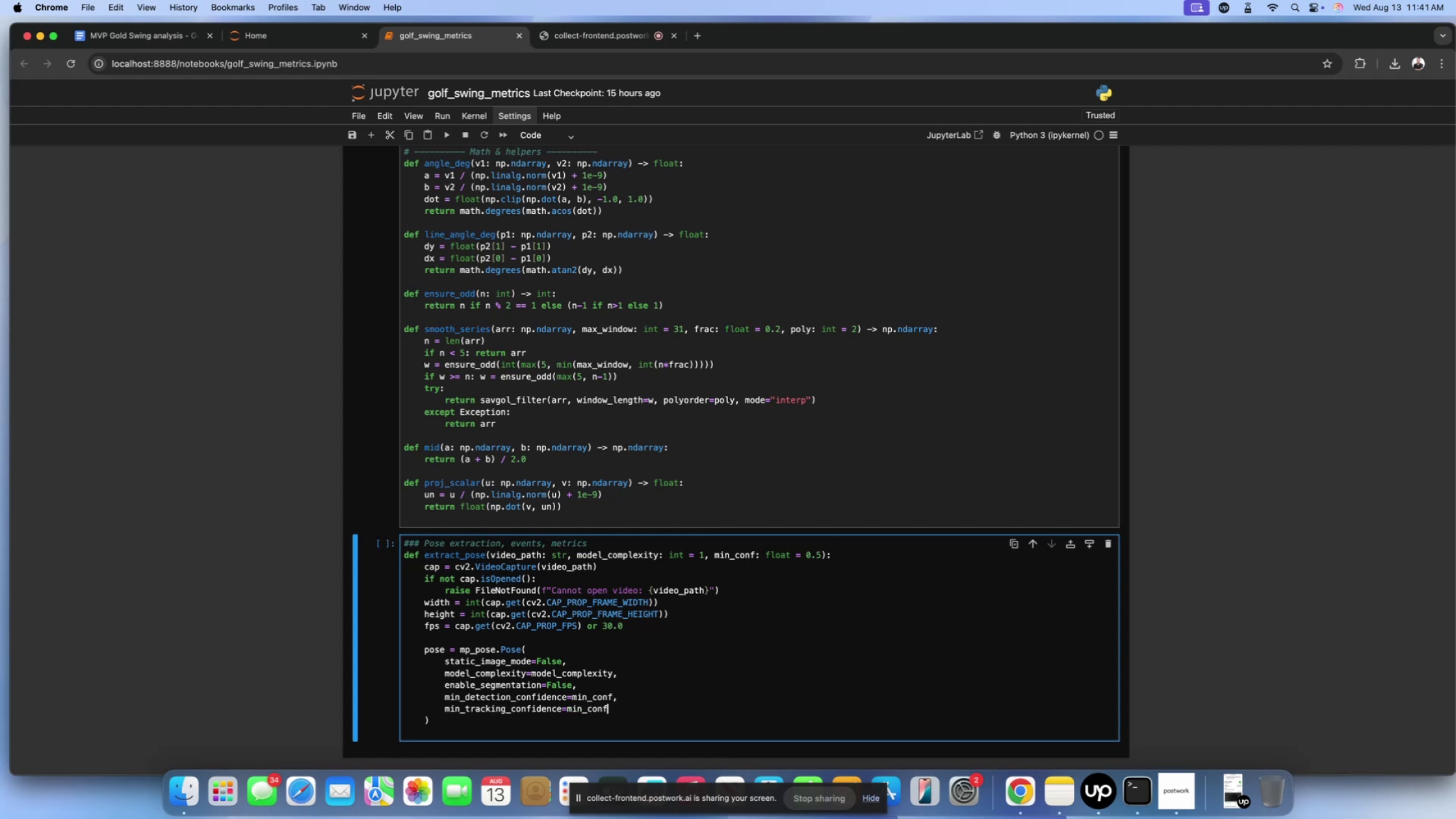 
scroll: coordinate [412, 602], scroll_direction: down, amount: 5.0
 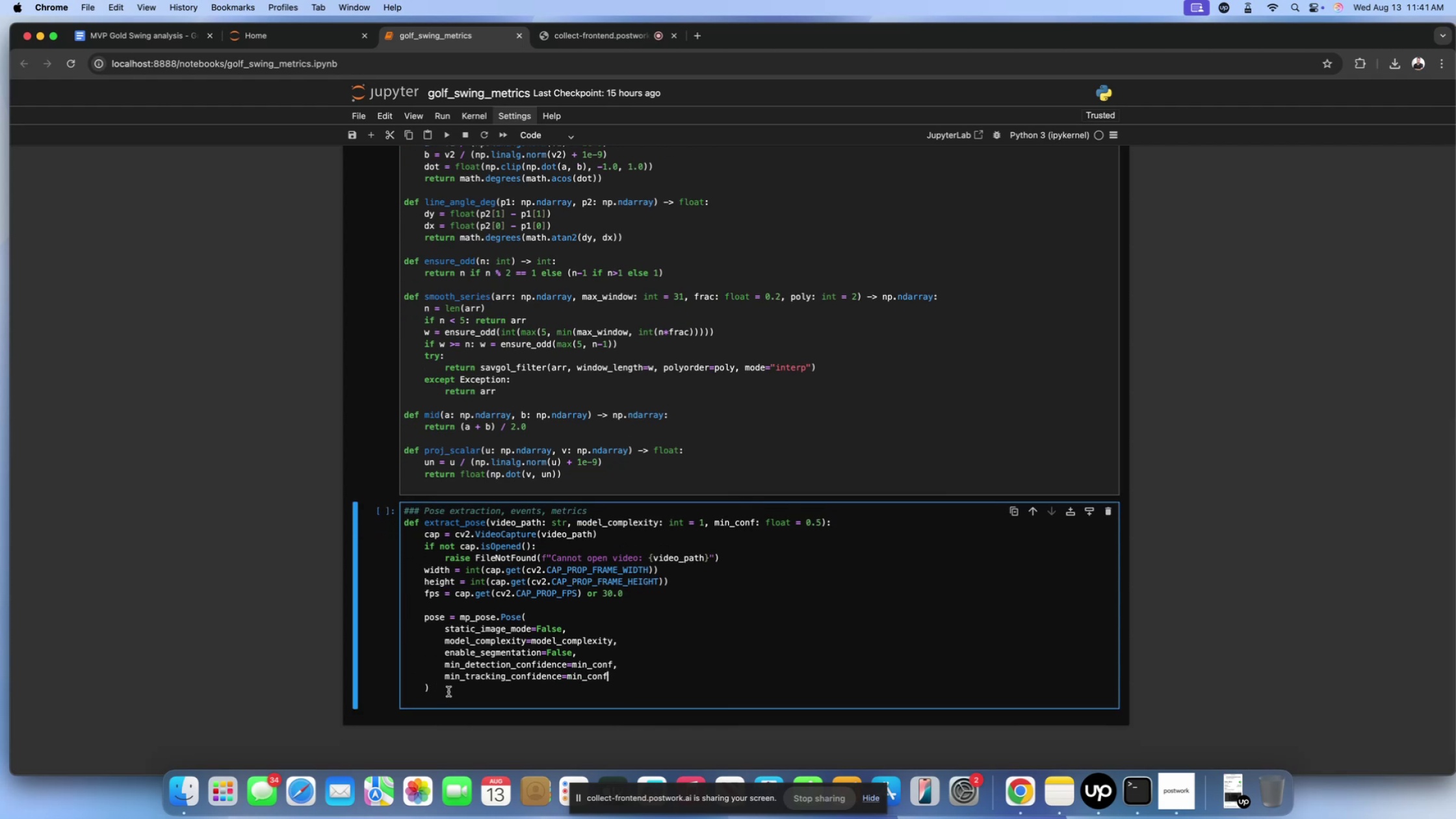 
left_click([448, 690])
 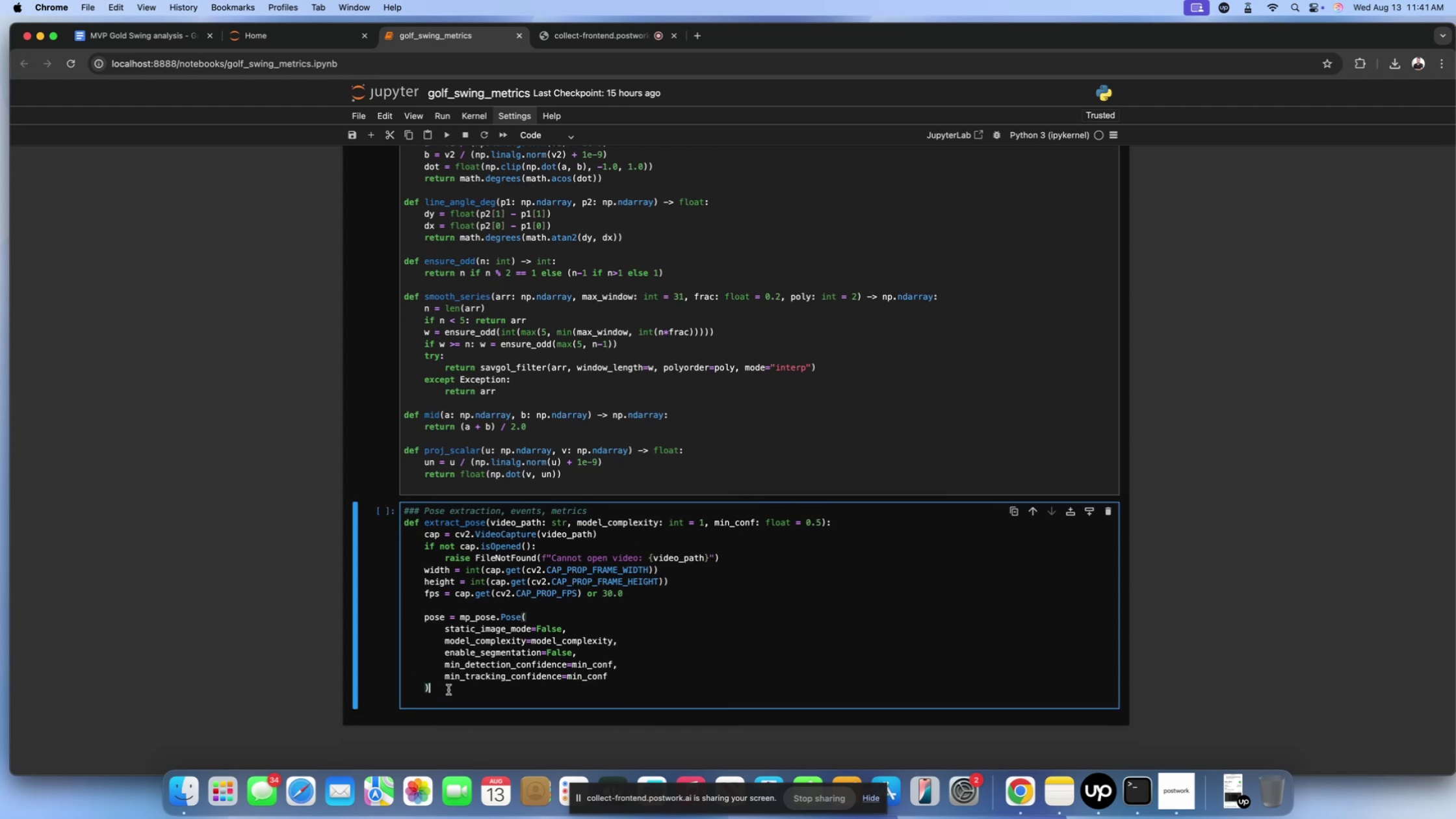 
key(Enter)
 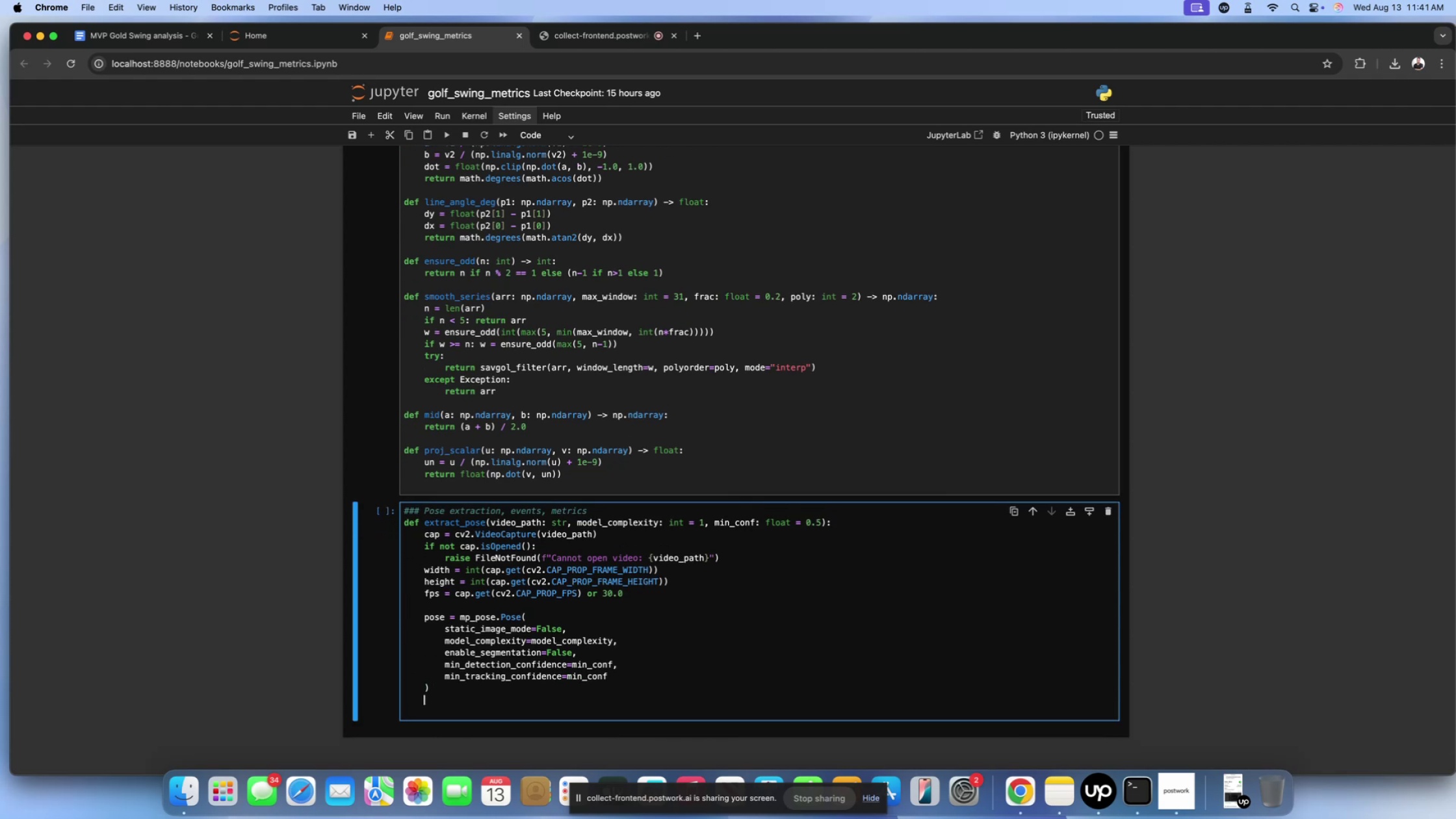 
type(frames )
key(Backspace)
type(, vis, ok = [], [], [])
 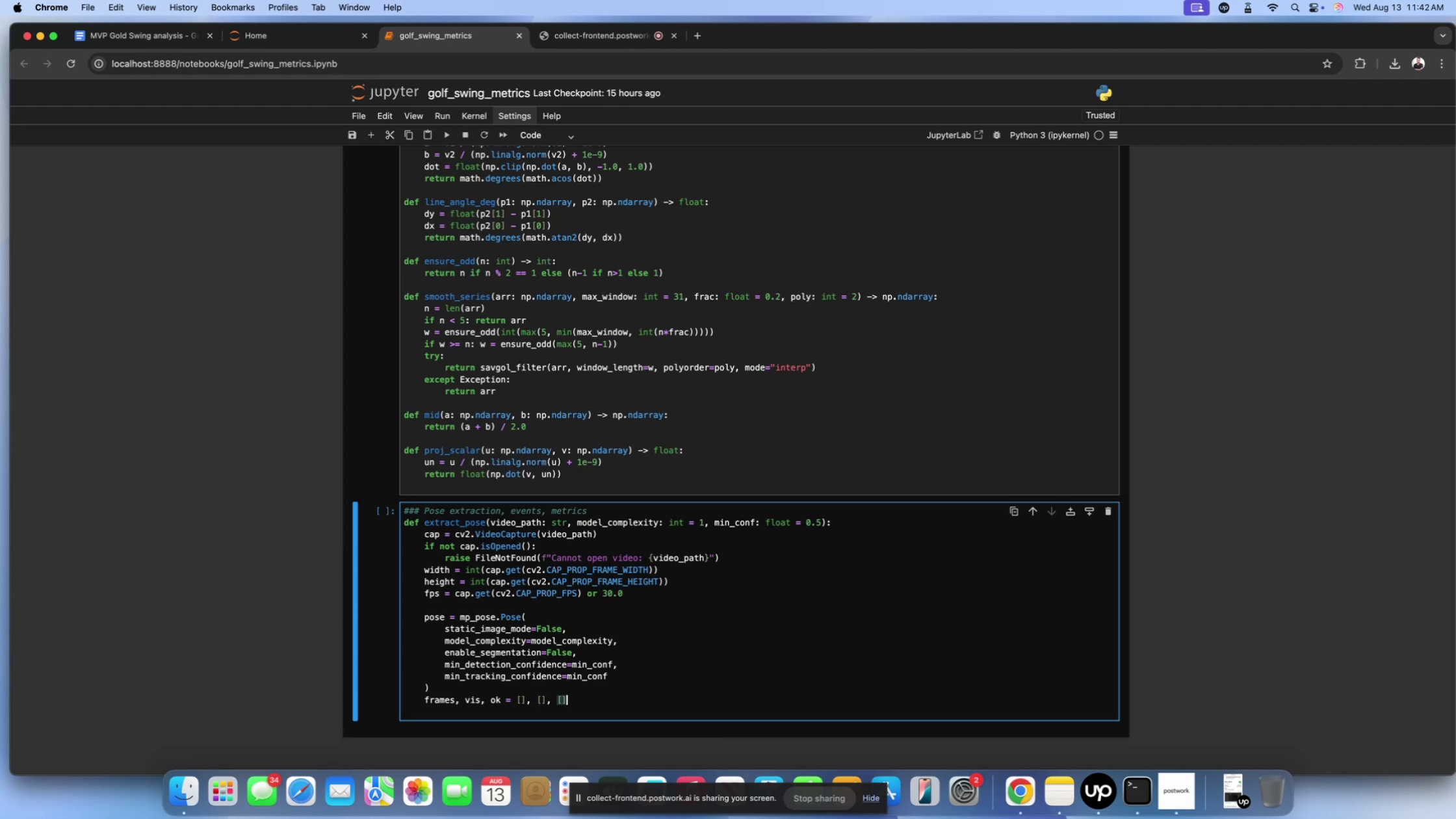 
key(Enter)
 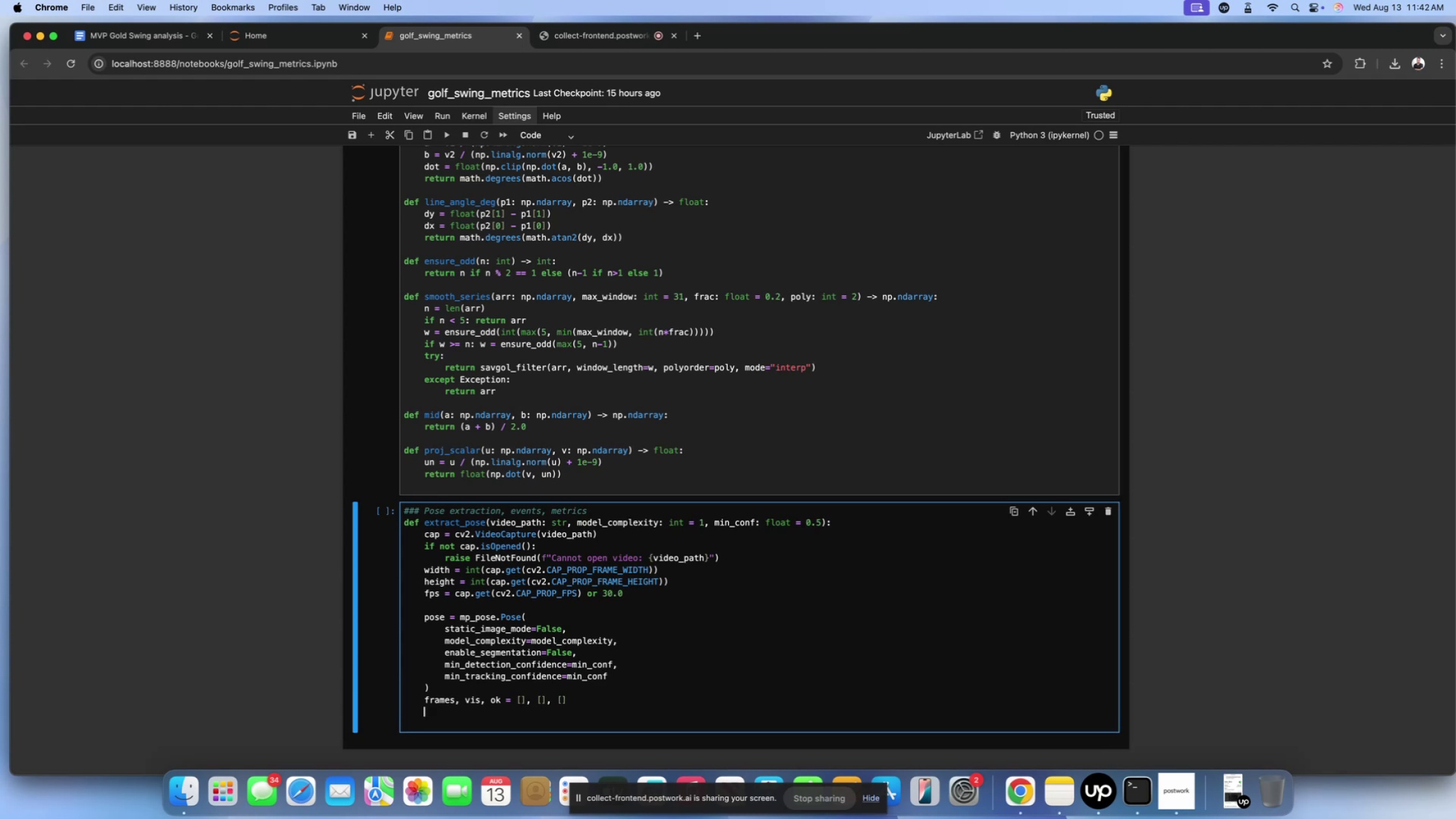 
type(while True,)
key(Backspace)
type(:)
 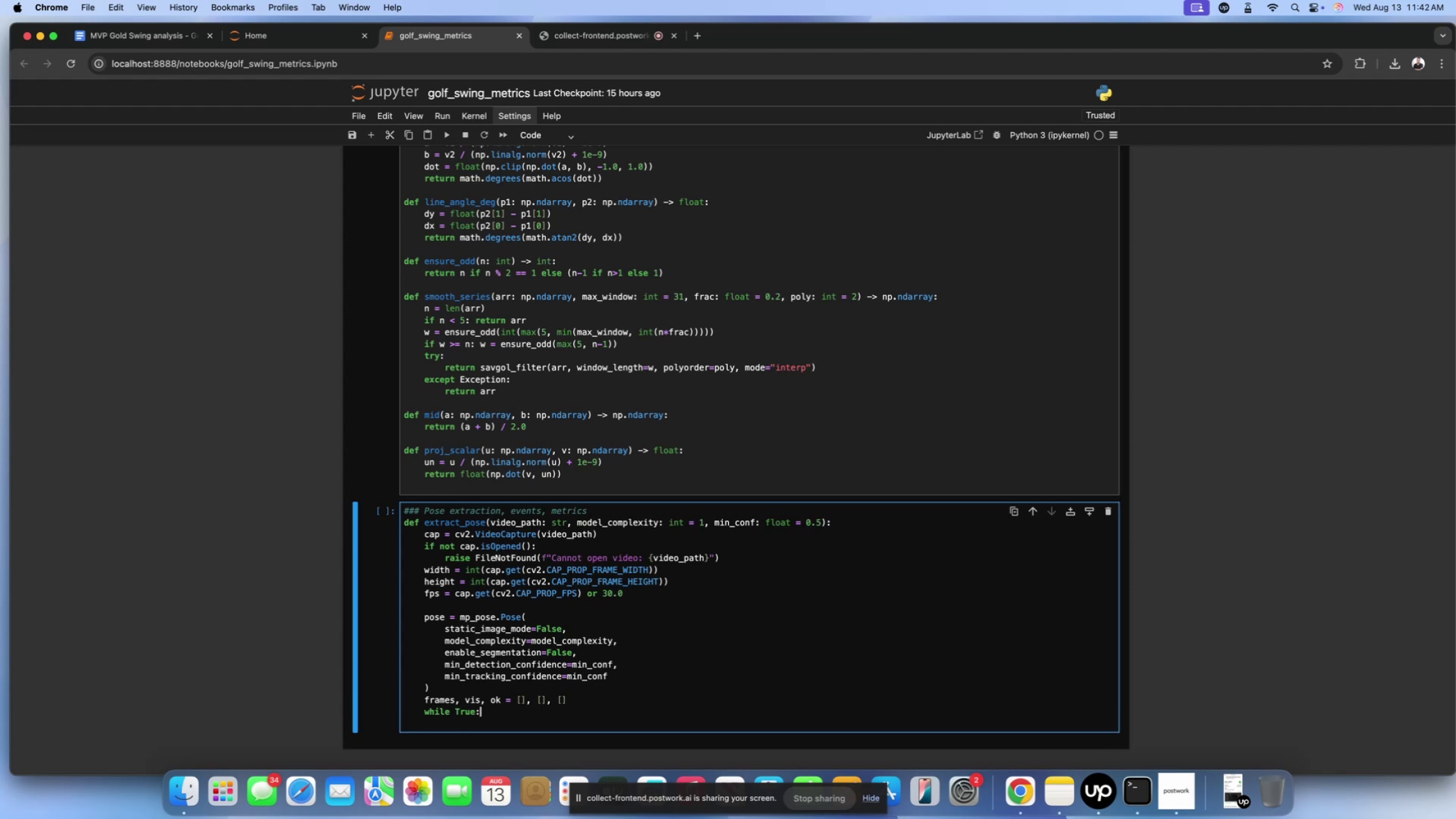 
key(Enter)
 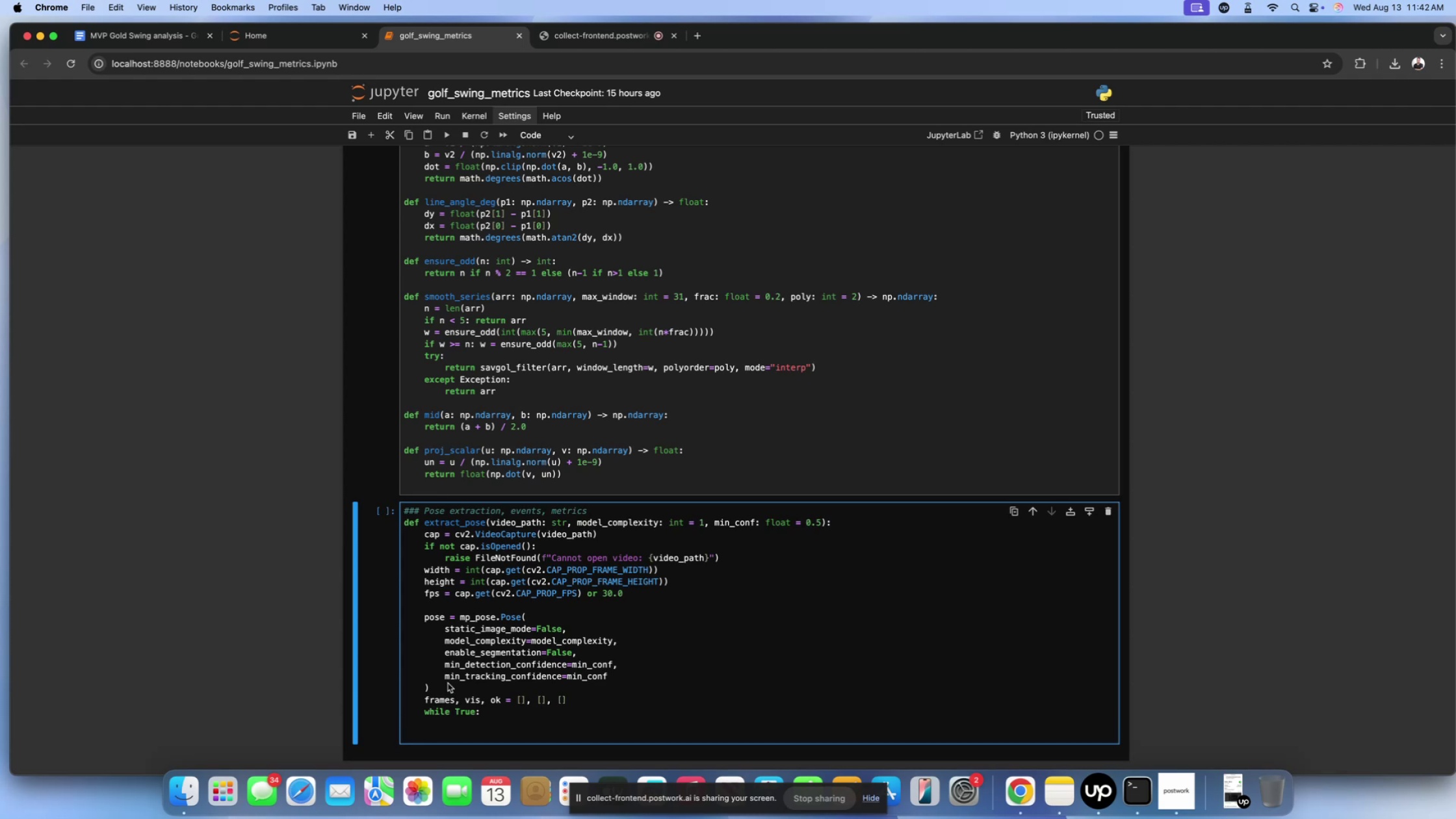 
scroll: coordinate [436, 662], scroll_direction: down, amount: 8.0
 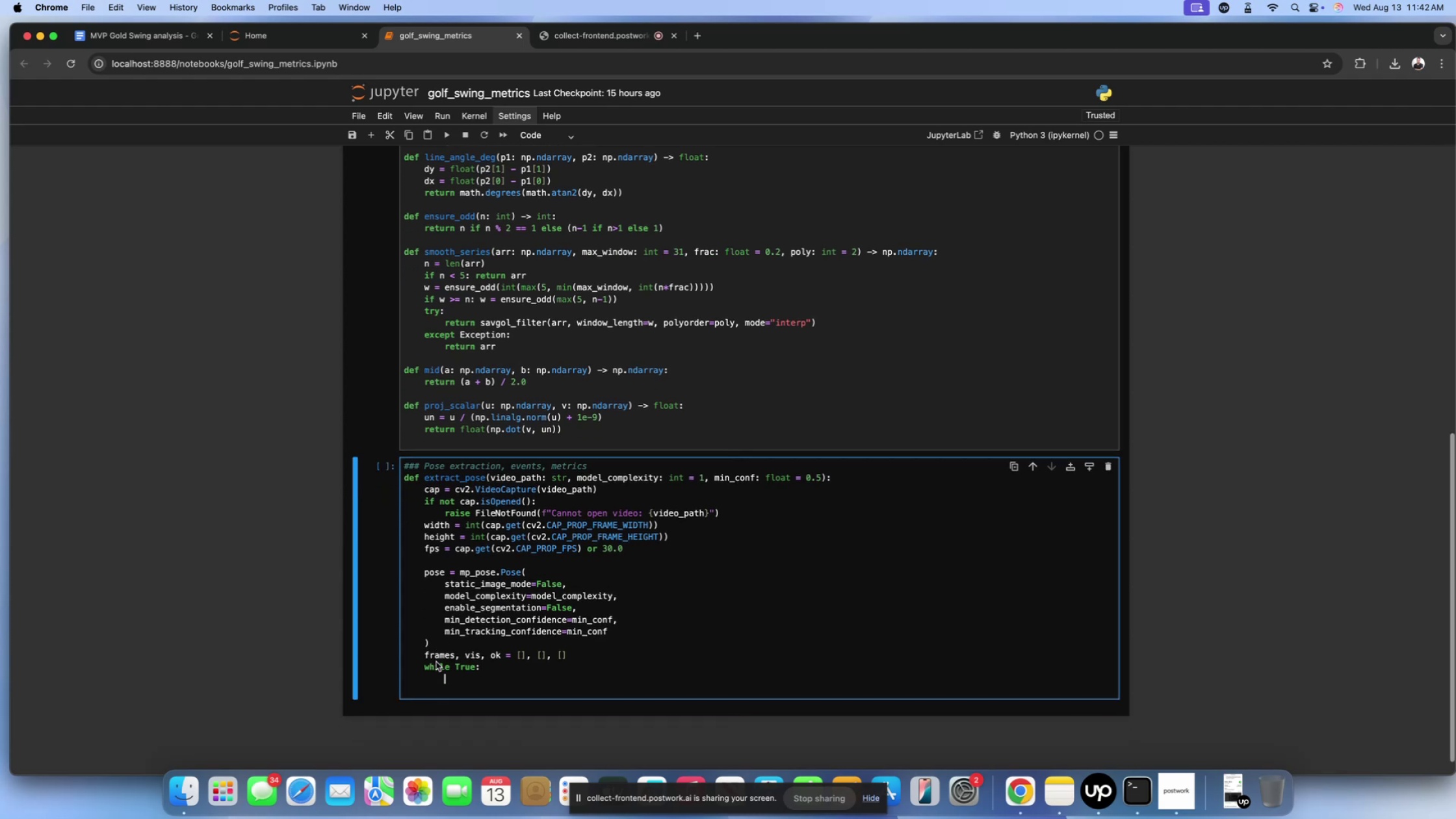 
type(ret)
 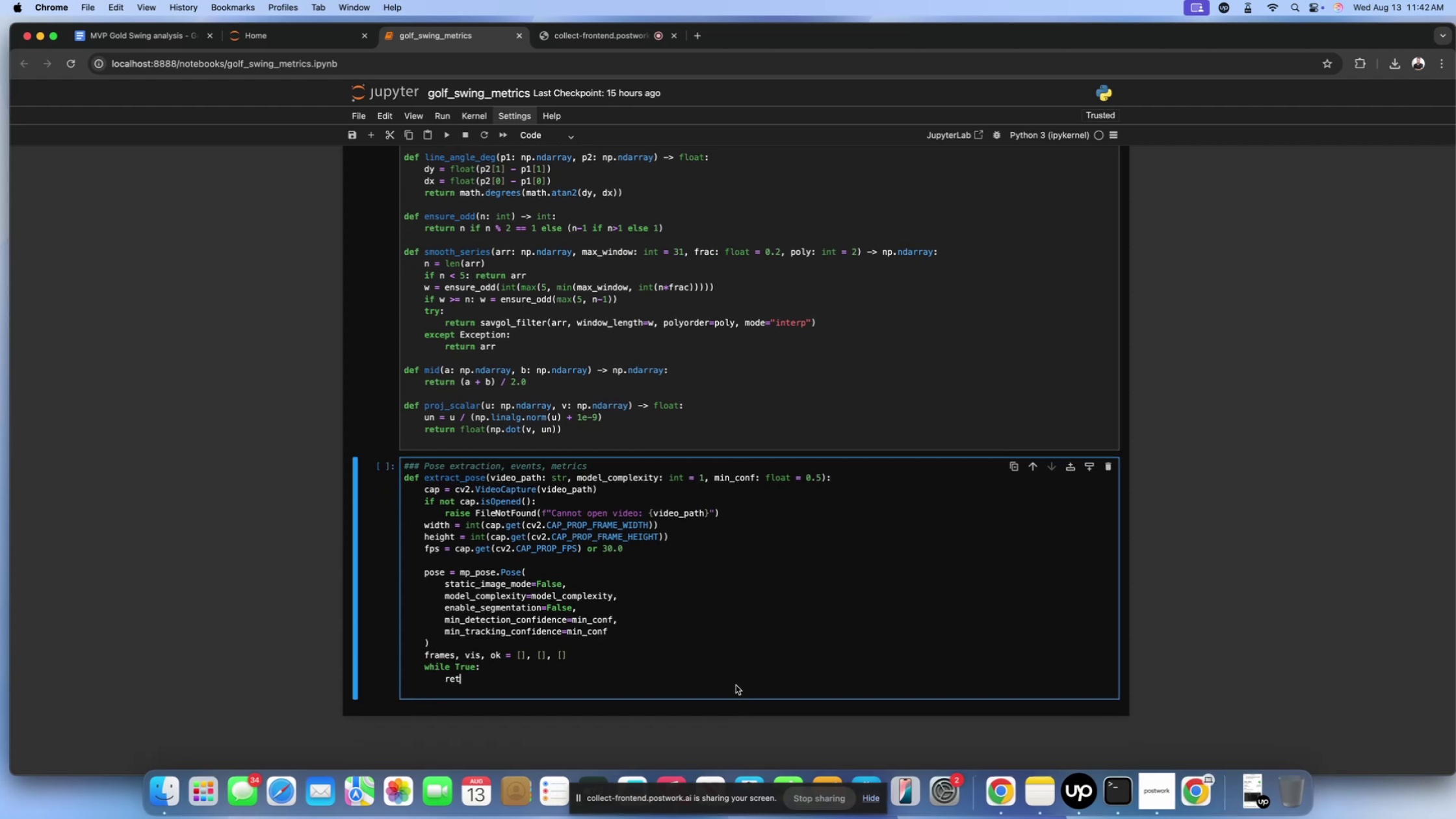 
wait(7.09)
 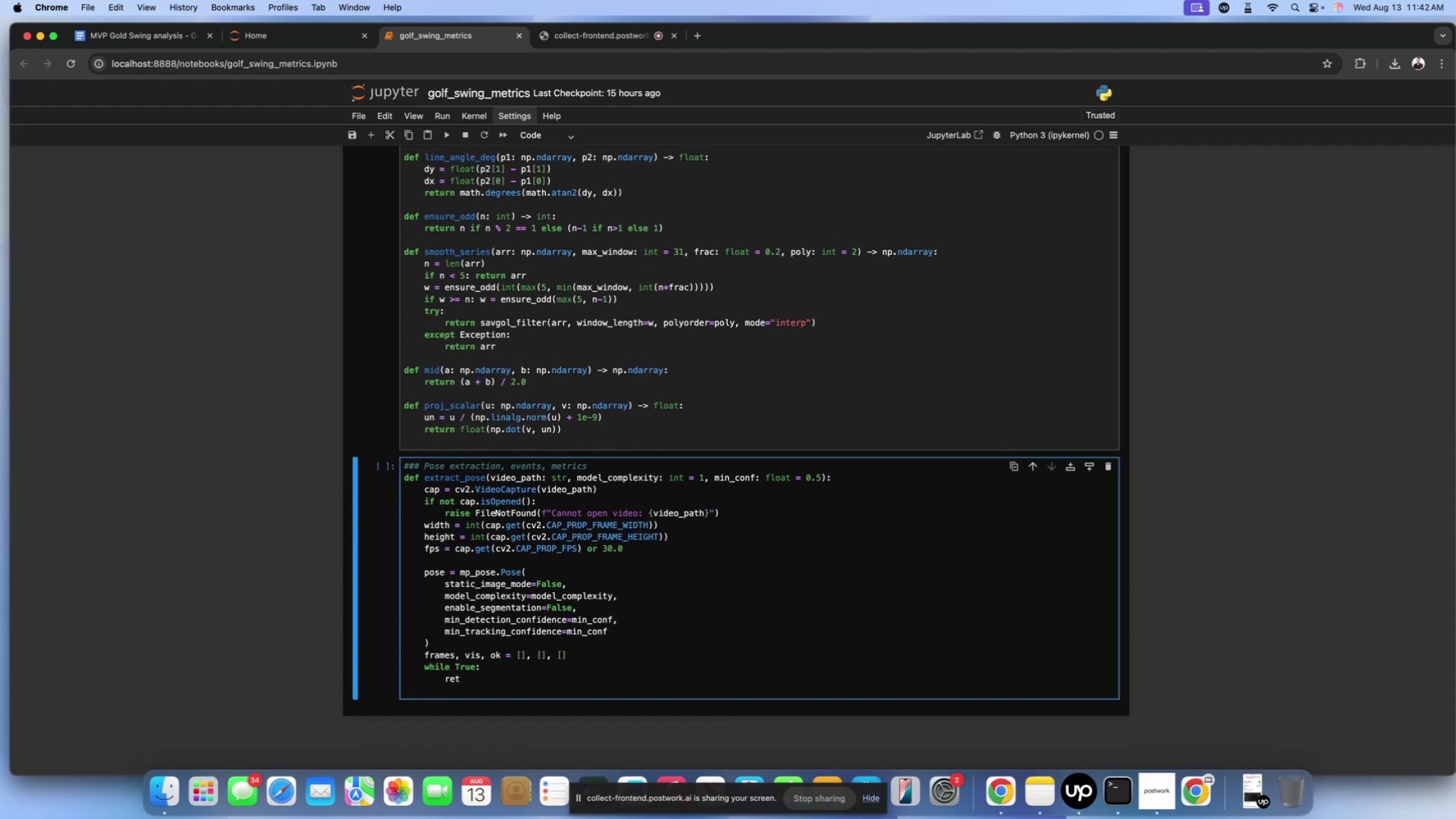 
type(, frame = cap.rwad)
key(Backspace)
key(Backspace)
key(Backspace)
type(ead())
 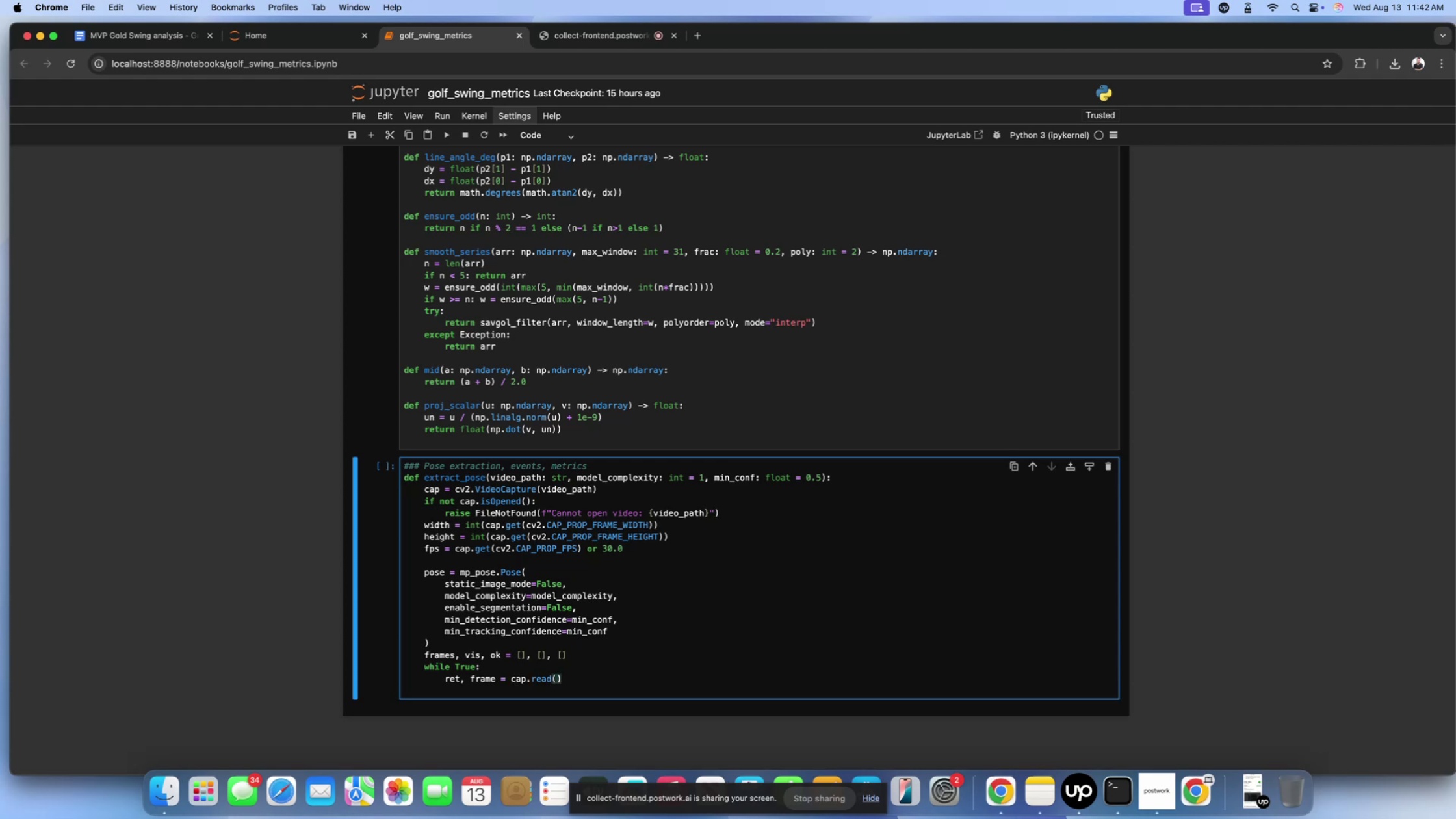 
key(ArrowLeft)
 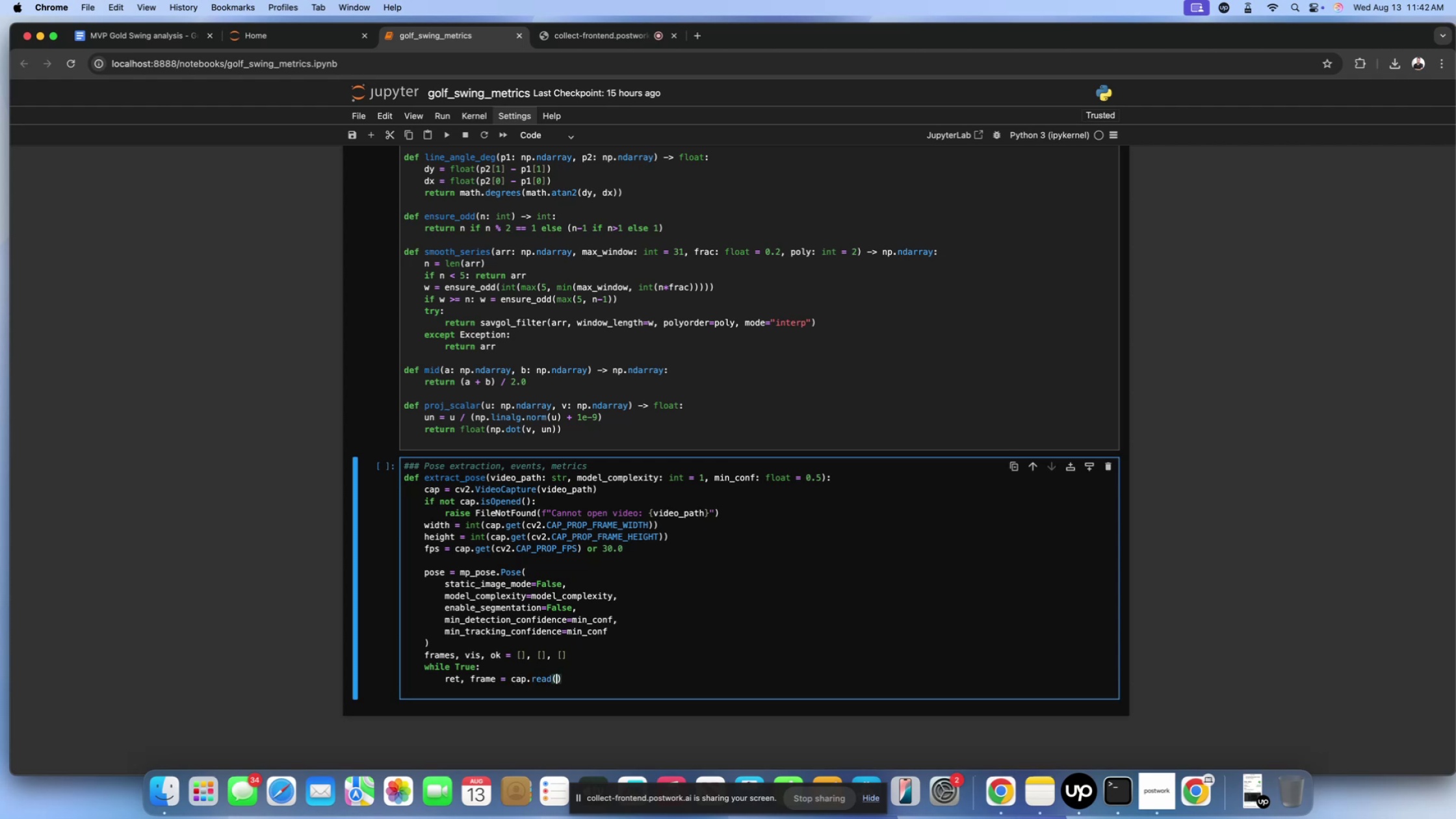 
key(ArrowRight)
 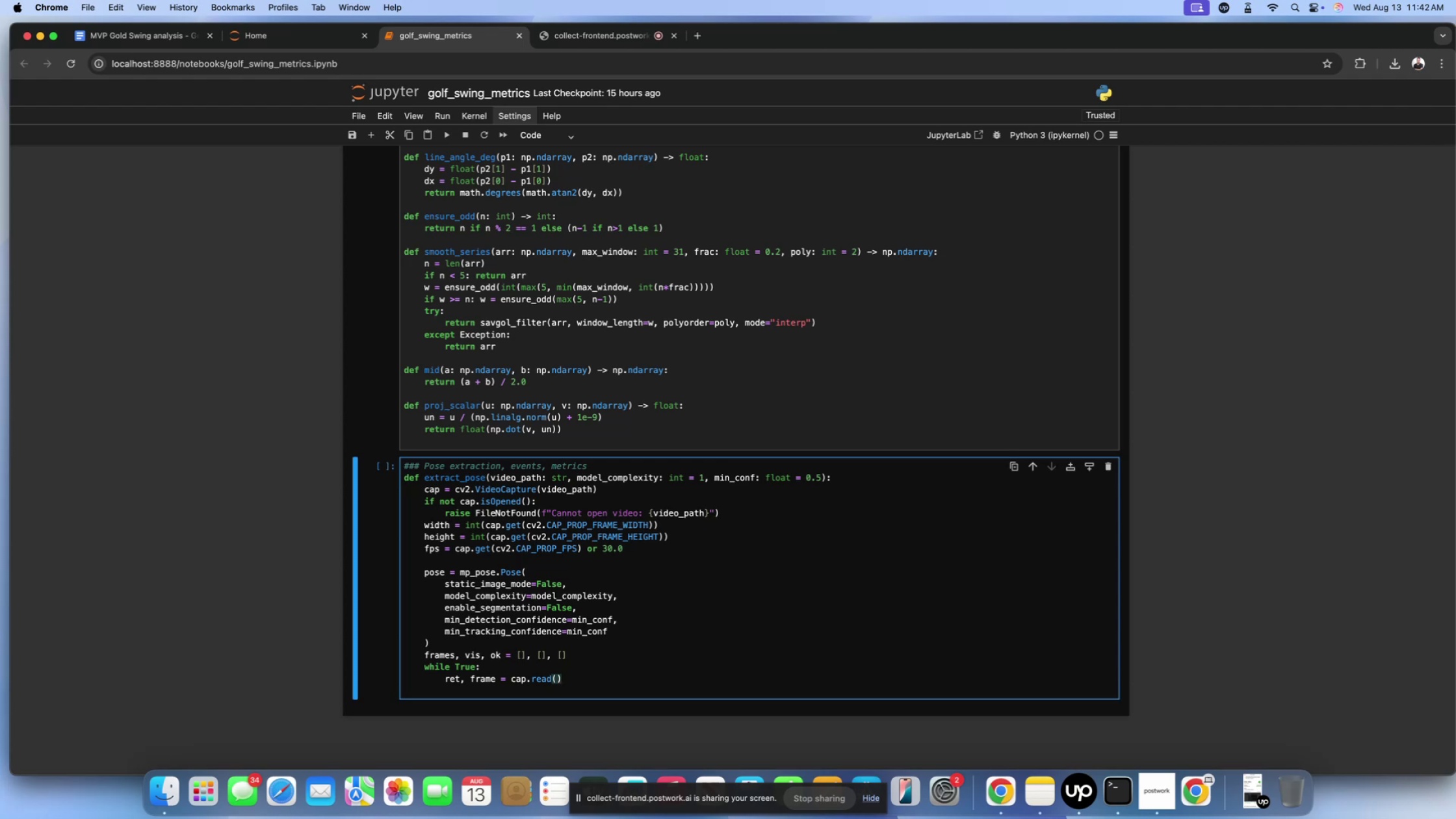 
key(Enter)
 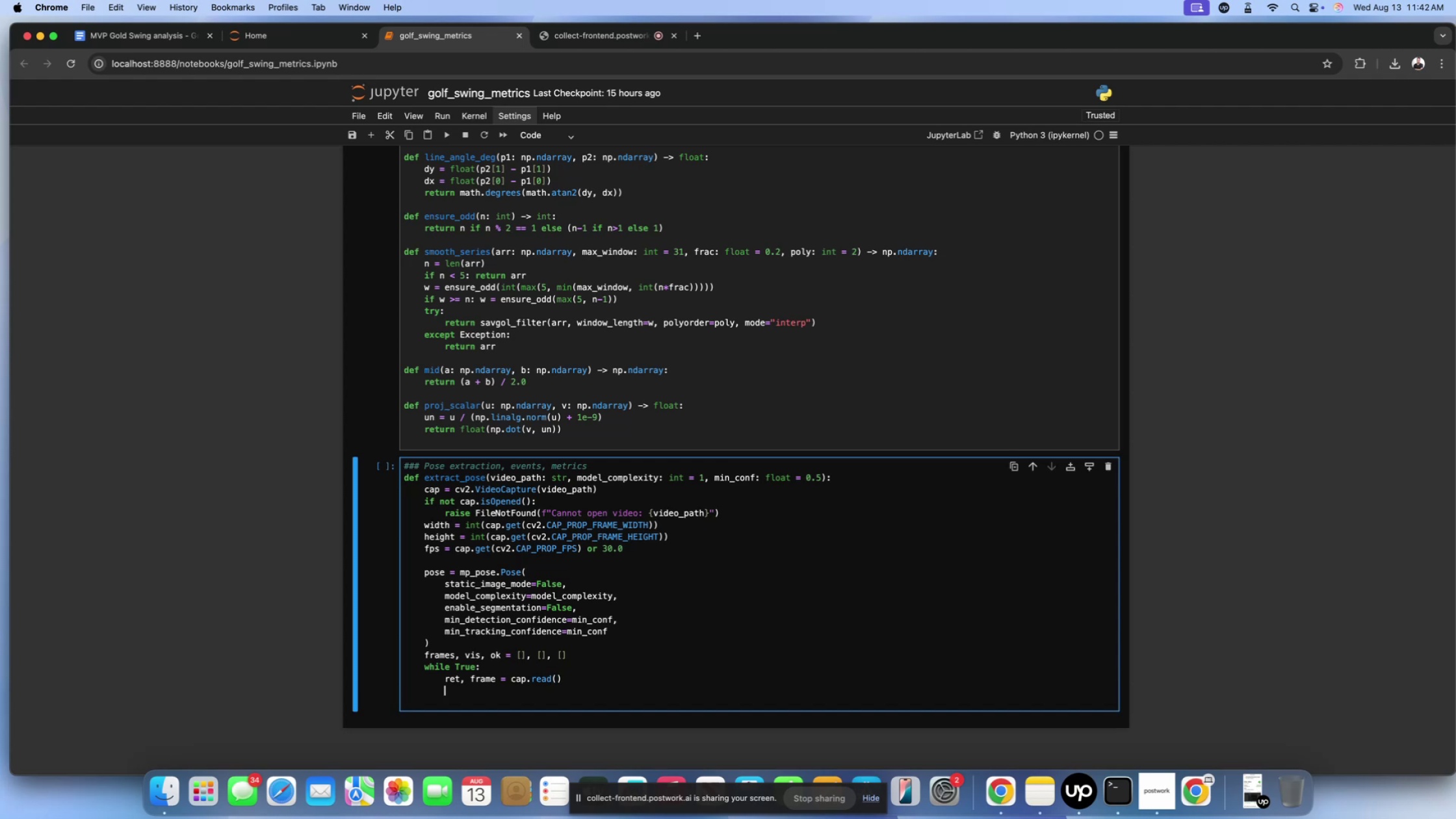 
type(if not ret: break)
 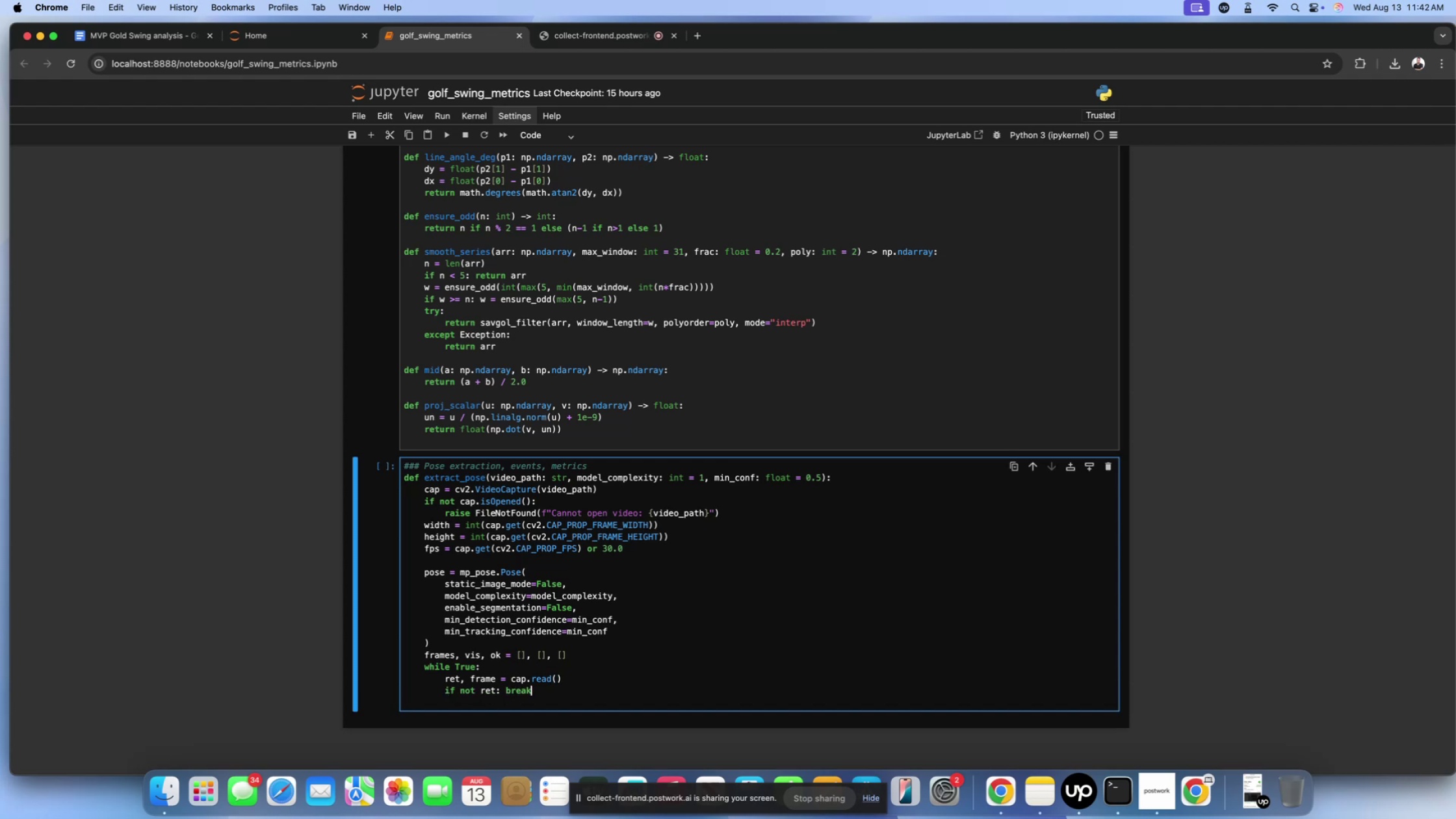 
key(Enter)
 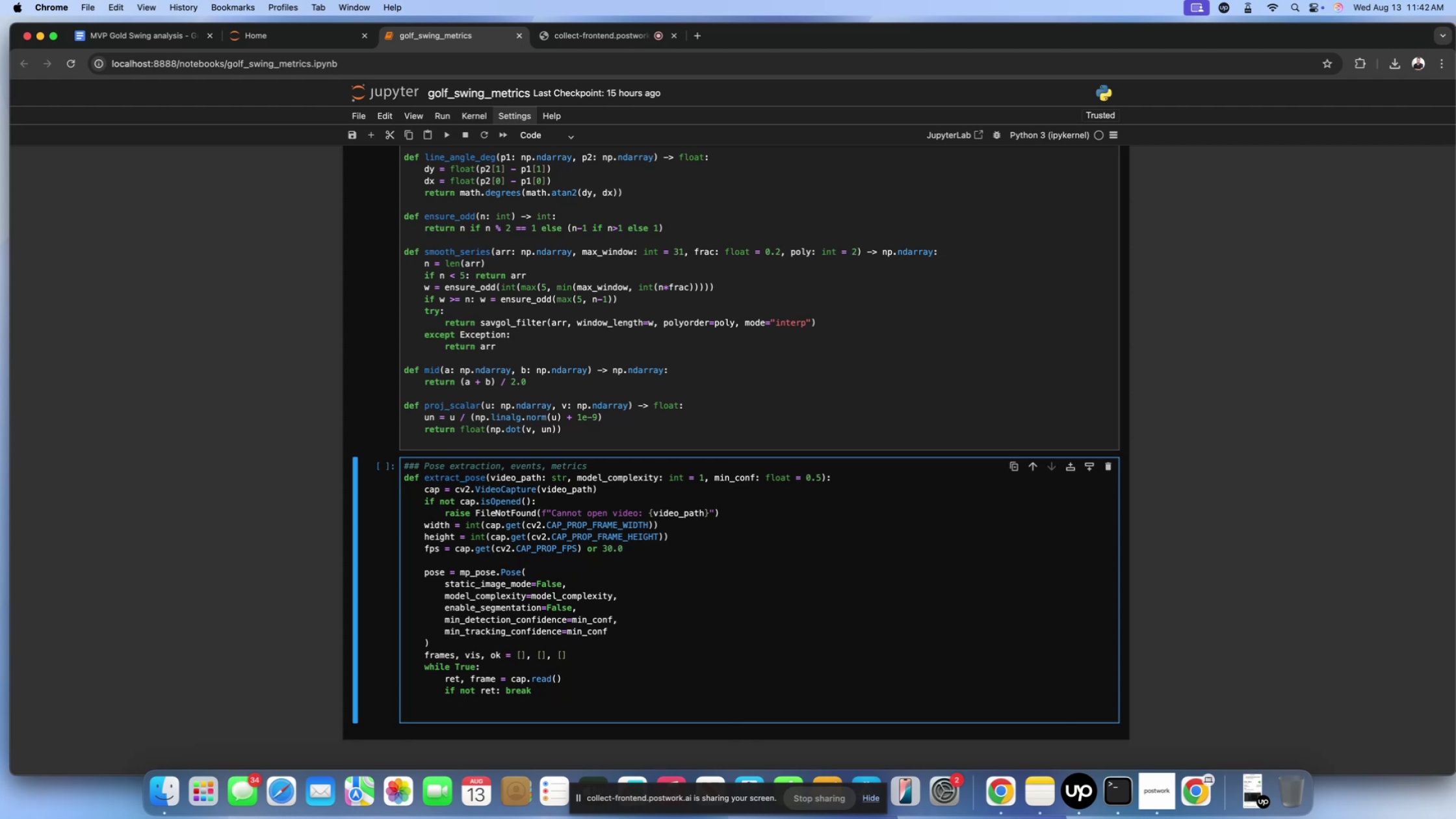 
key(Backspace)
 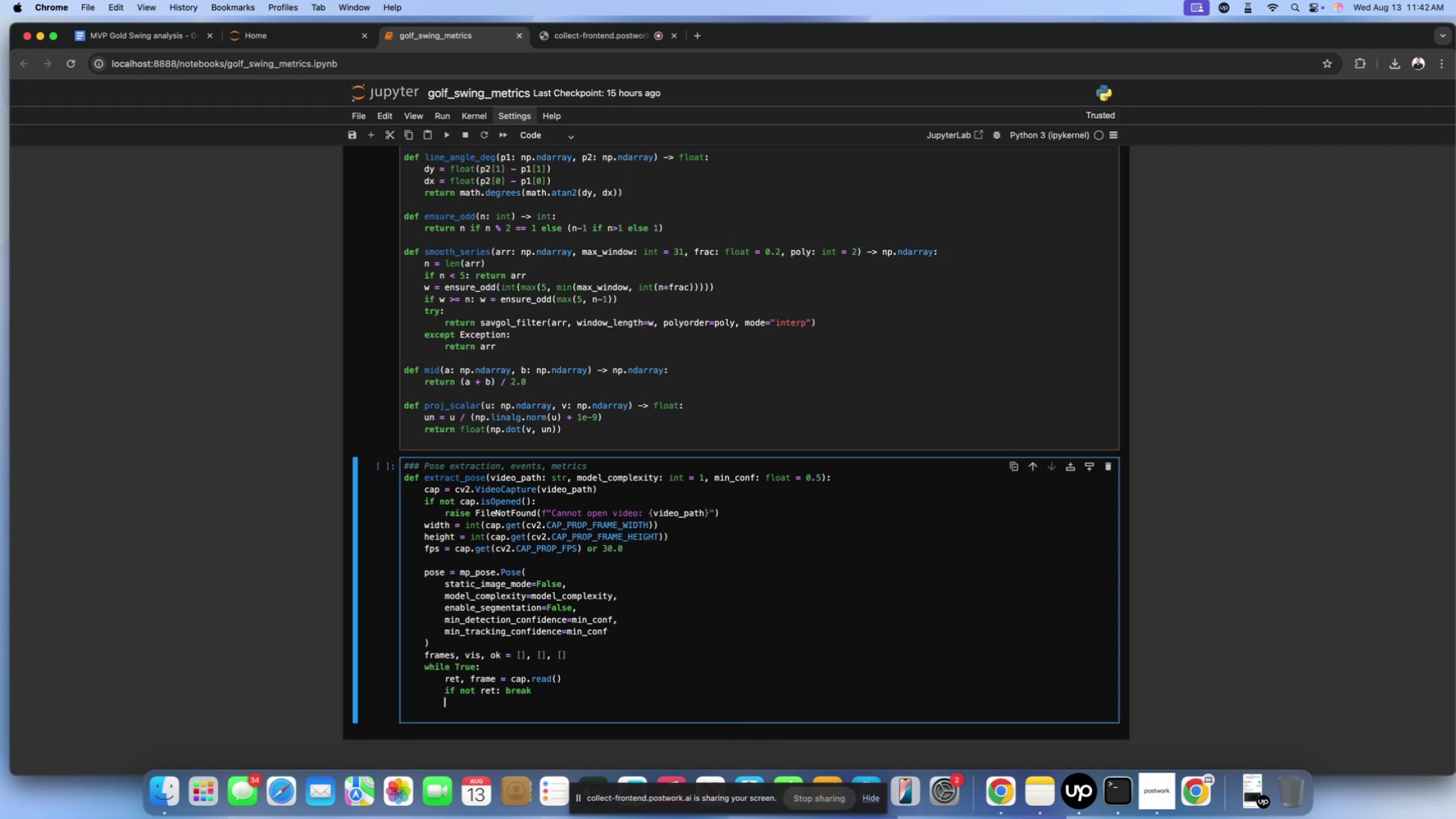 
key(Backspace)
 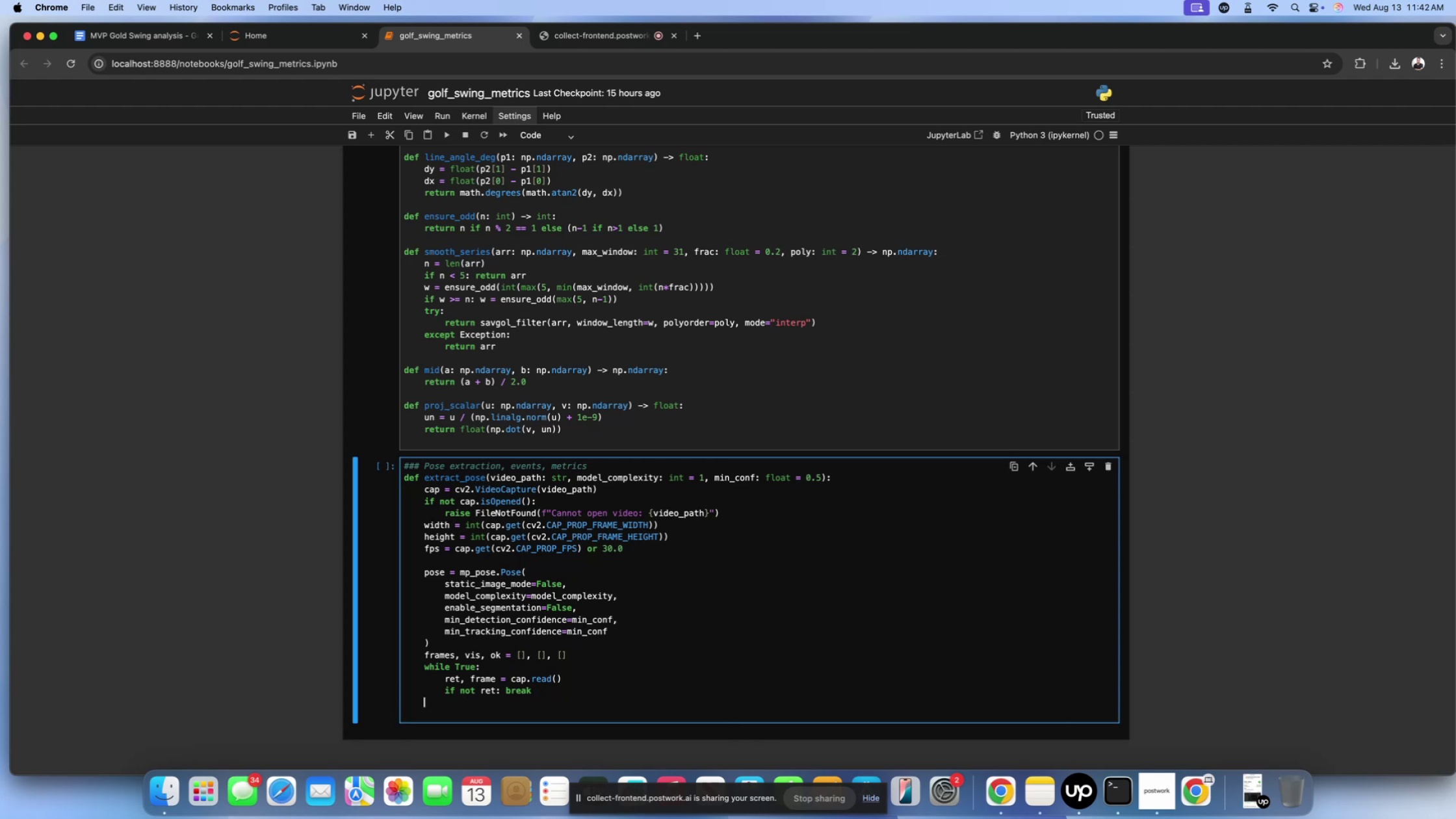 
key(Backspace)
 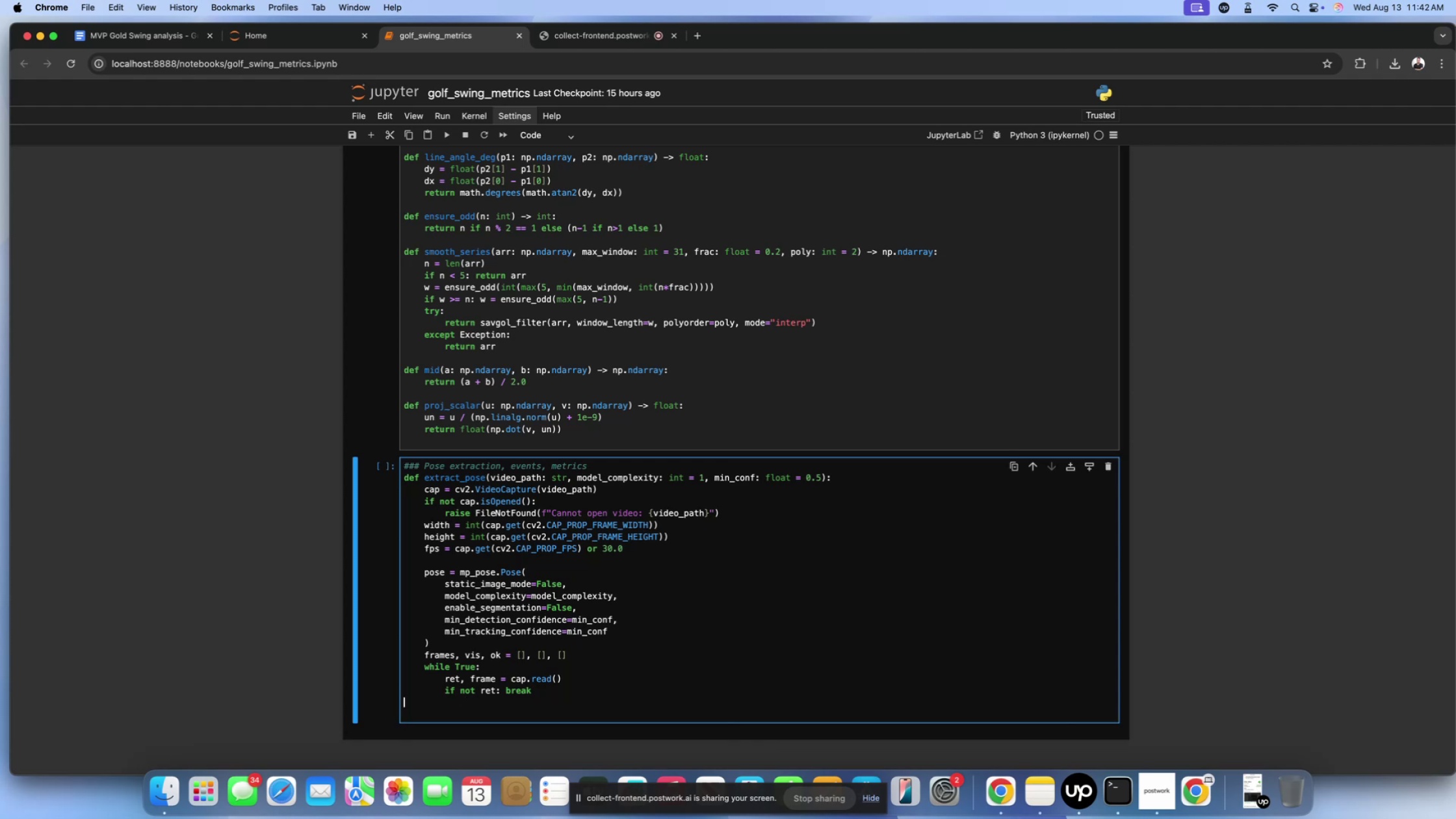 
key(Backspace)
 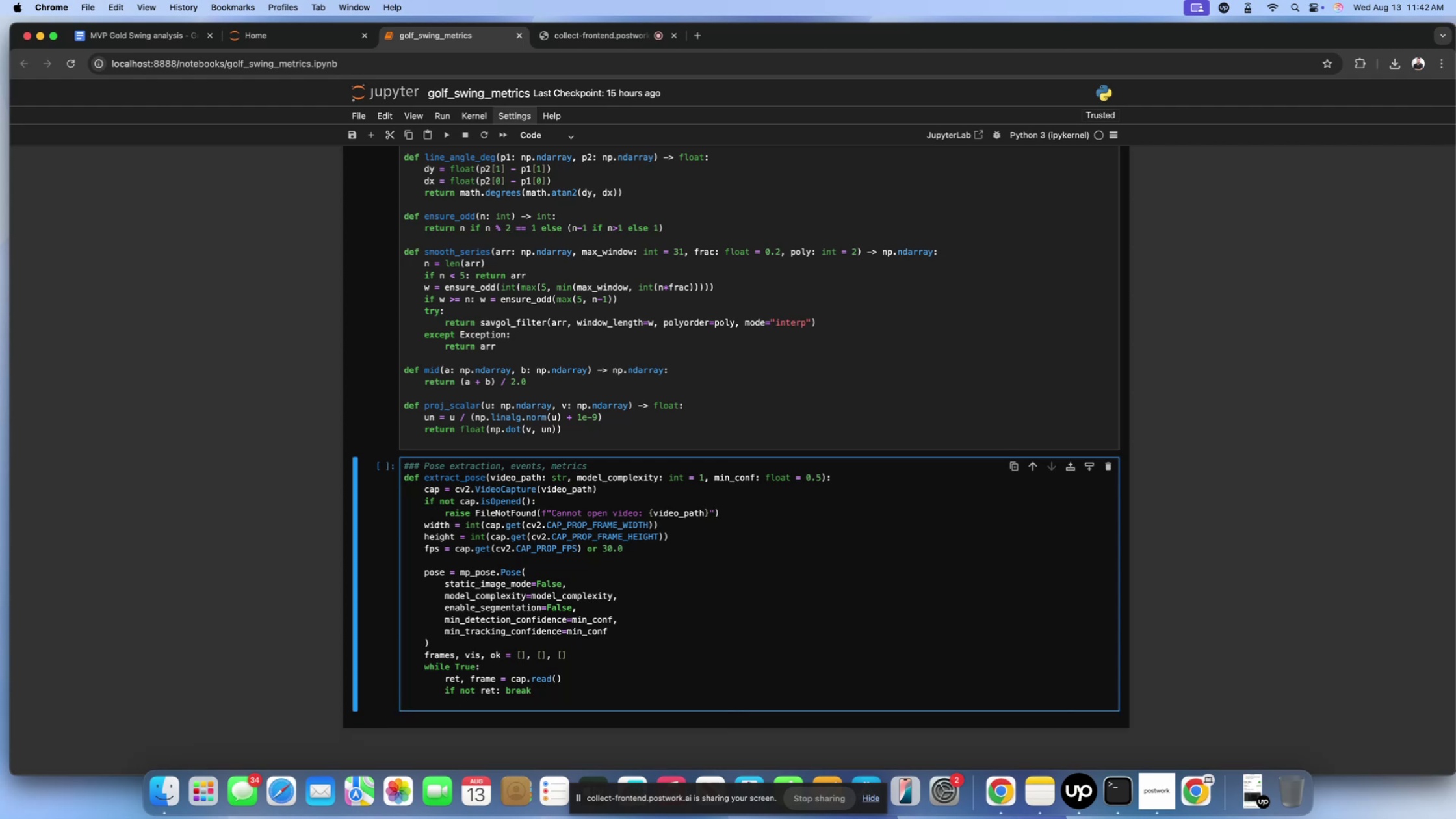 
key(Enter)
 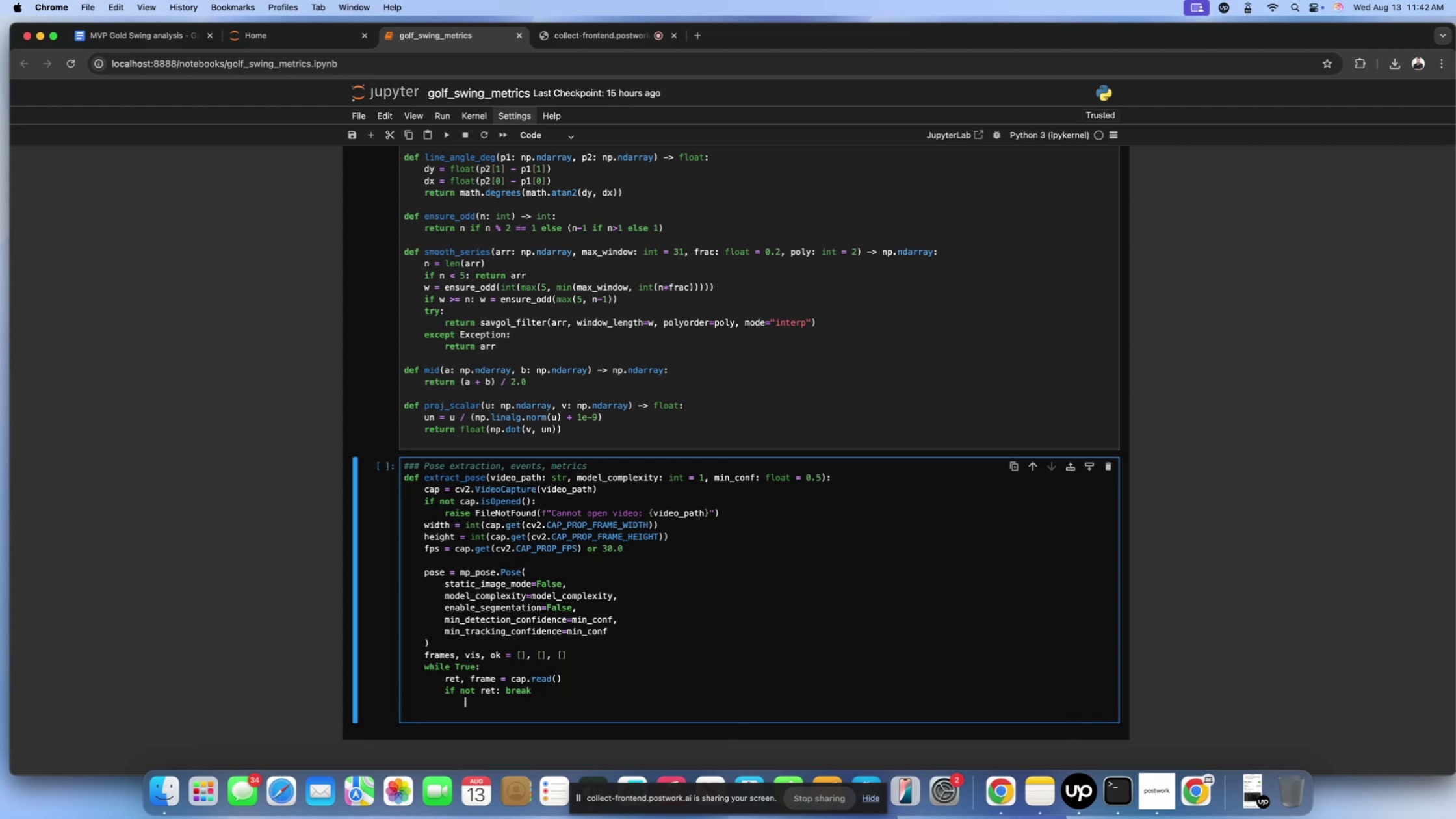 
key(Backspace)
 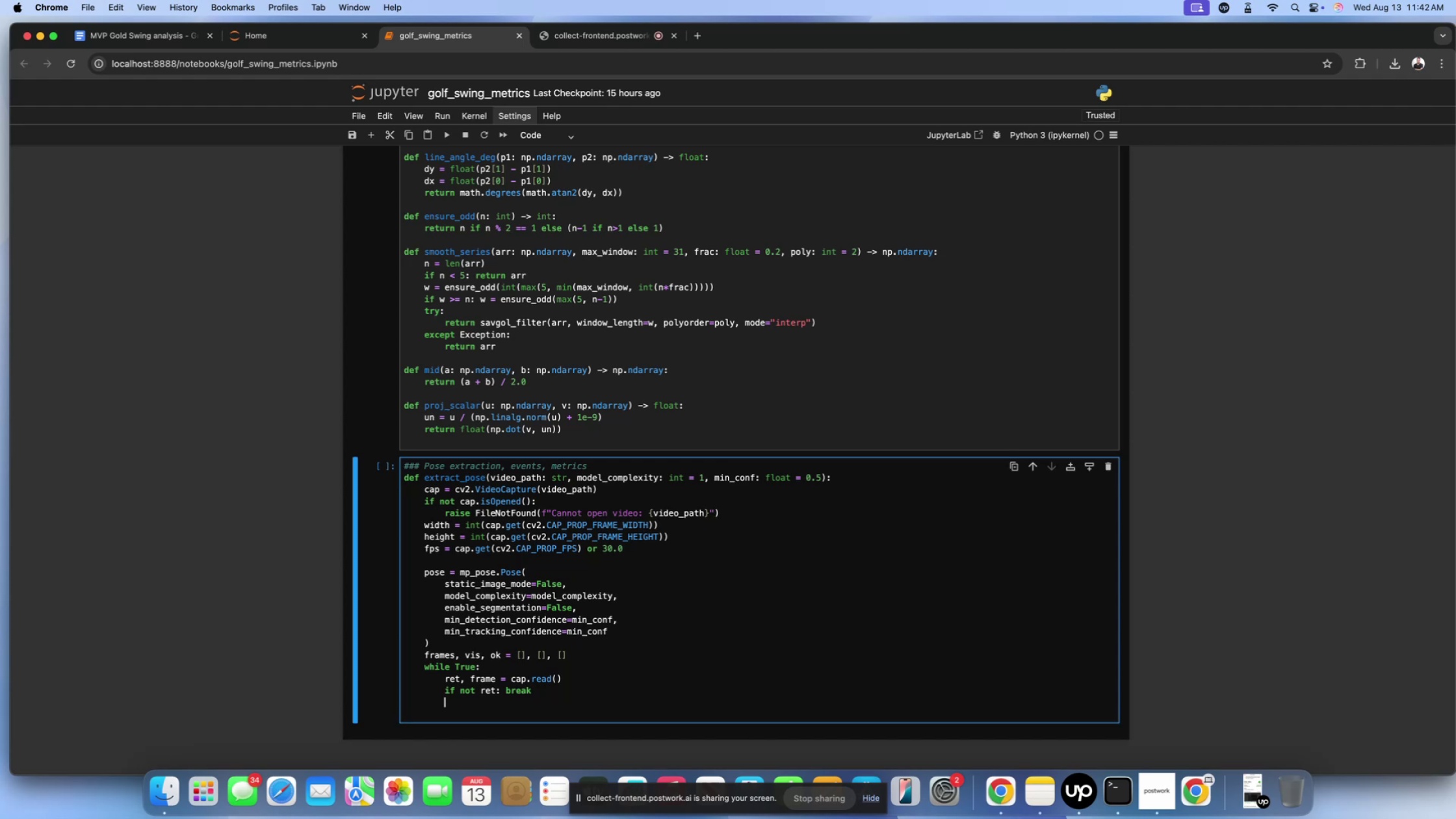 
type(rgb = cv2.cvtColor())
 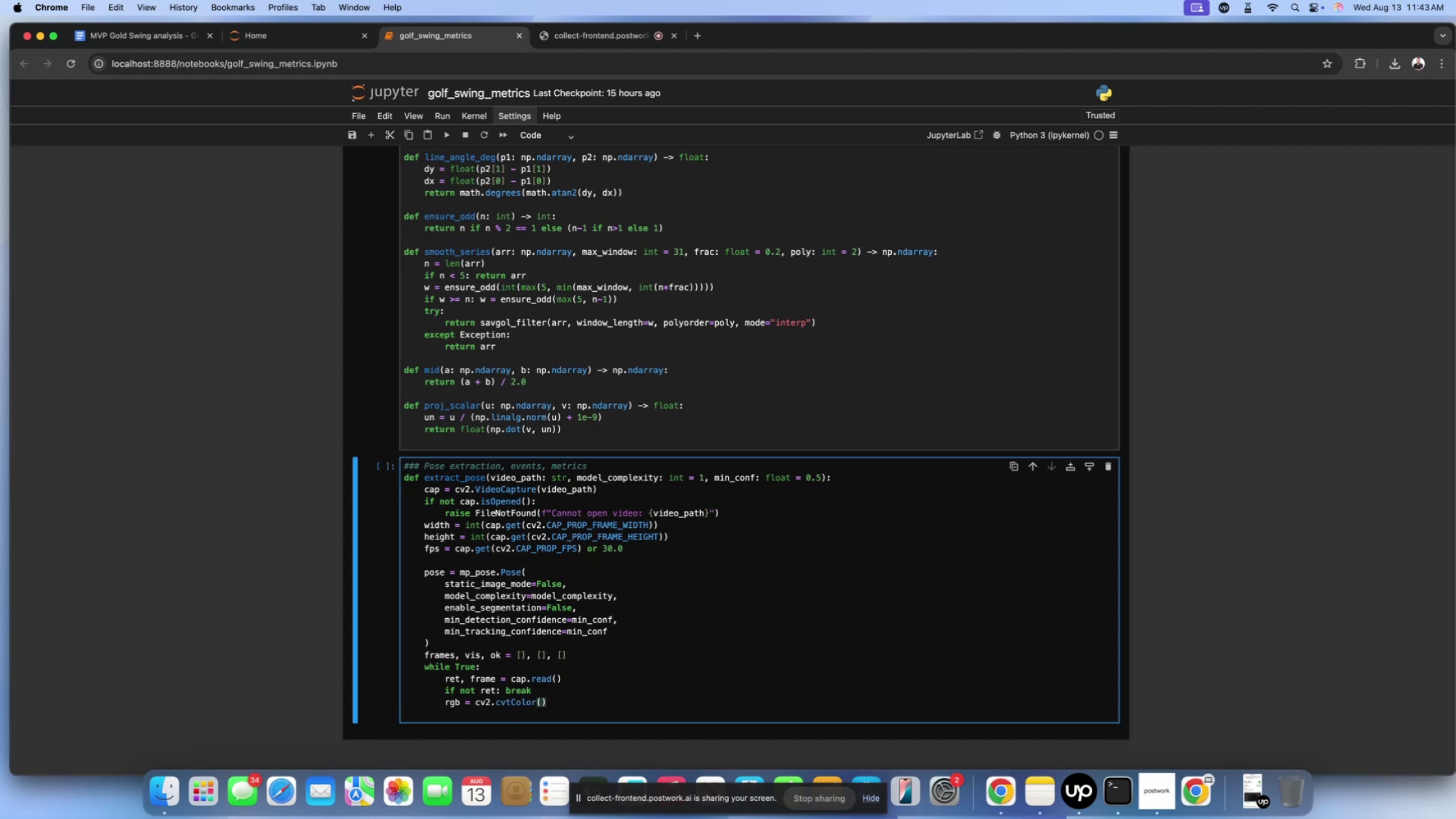 
key(ArrowLeft)
 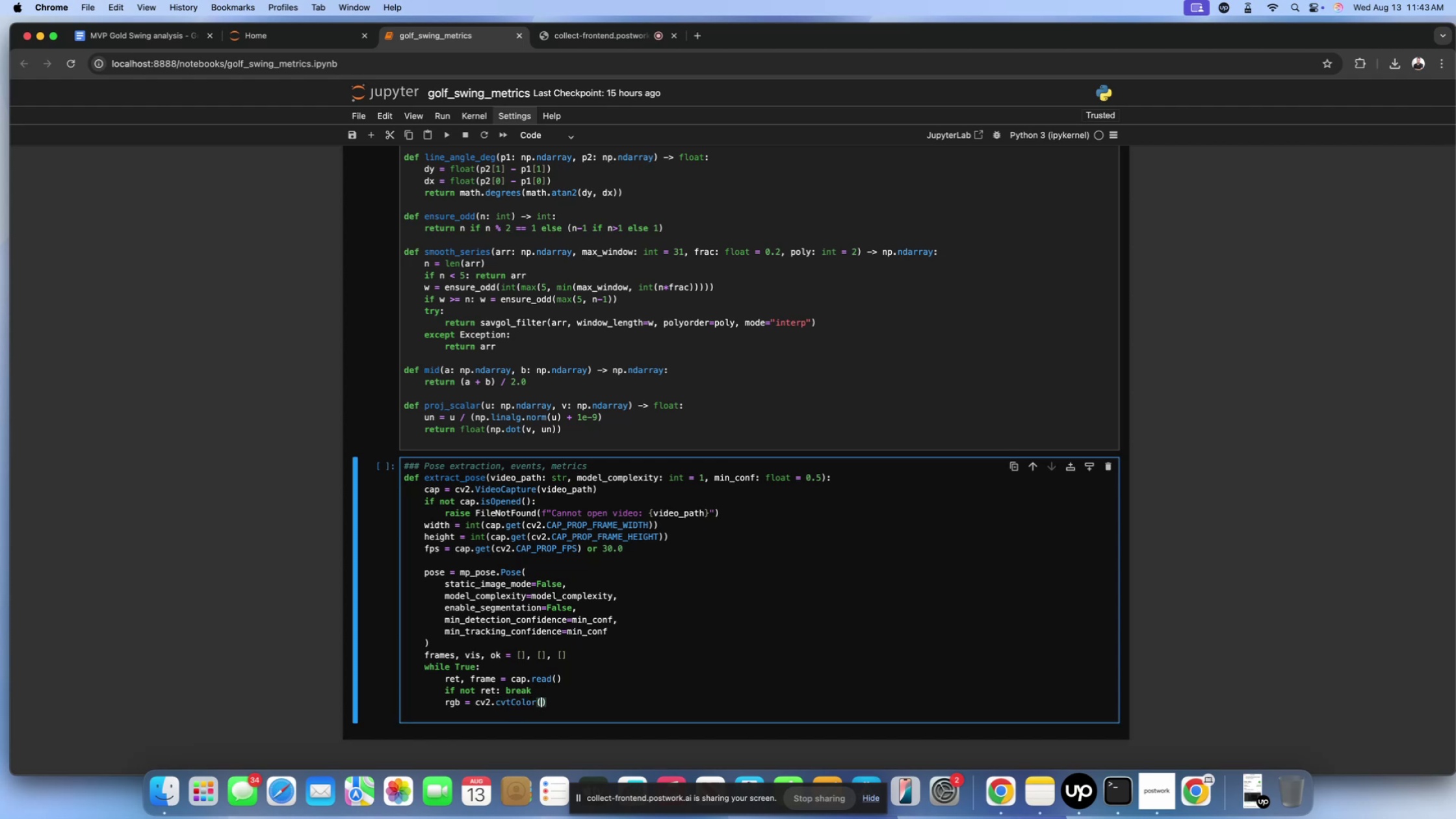 
type(frame, cv2.COLOR_BGR)
 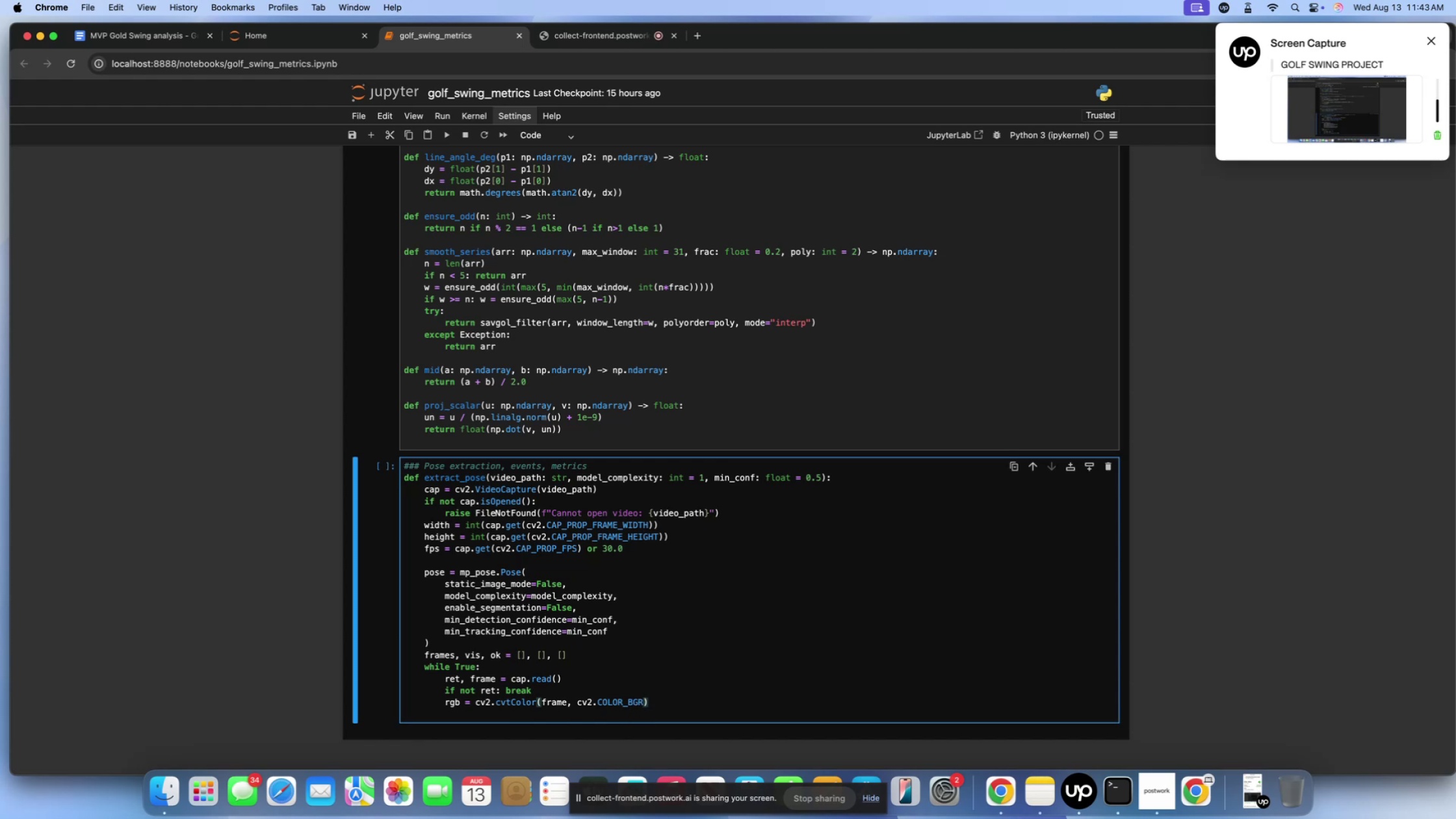 
wait(6.02)
 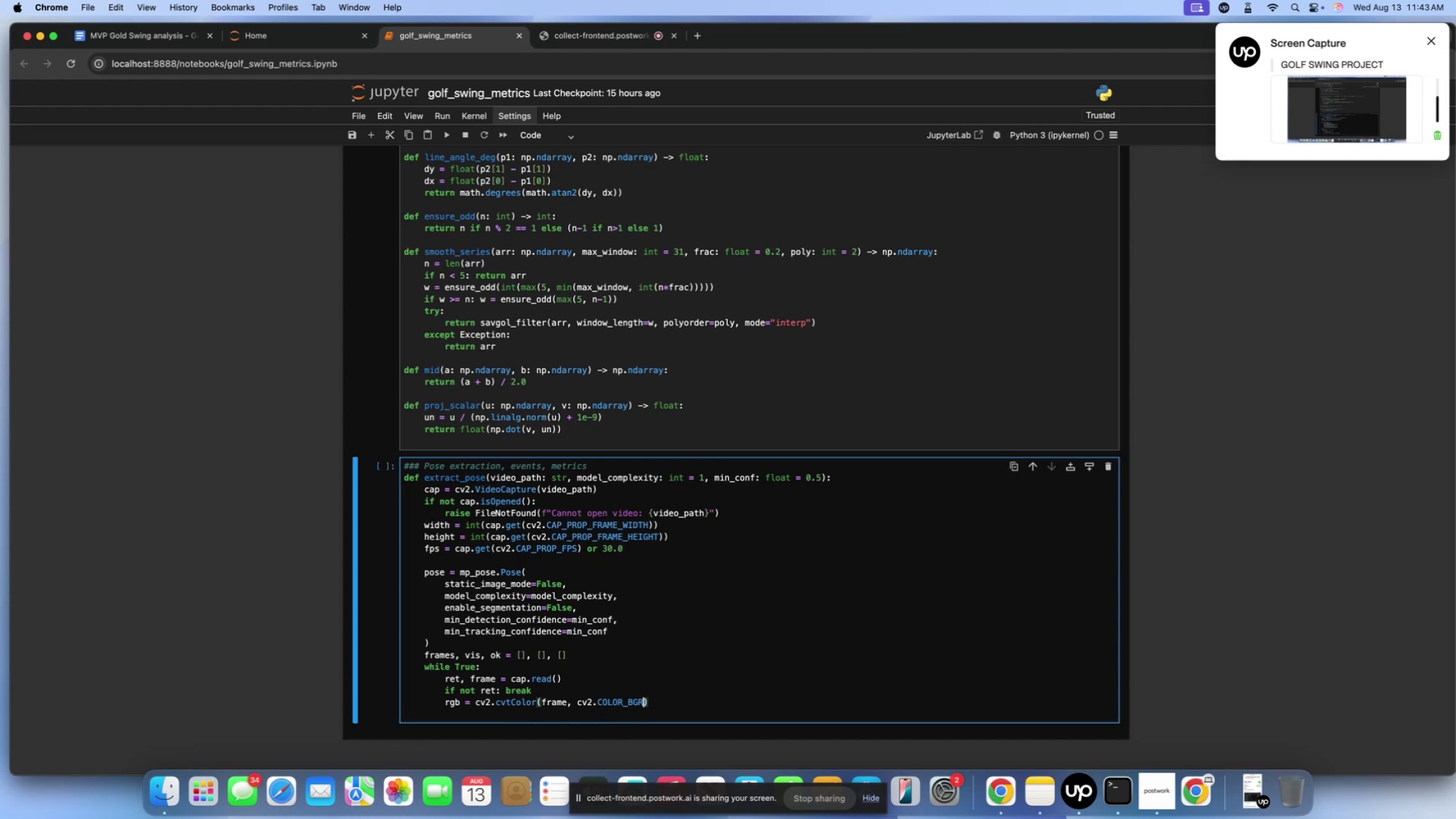 
key(2)
 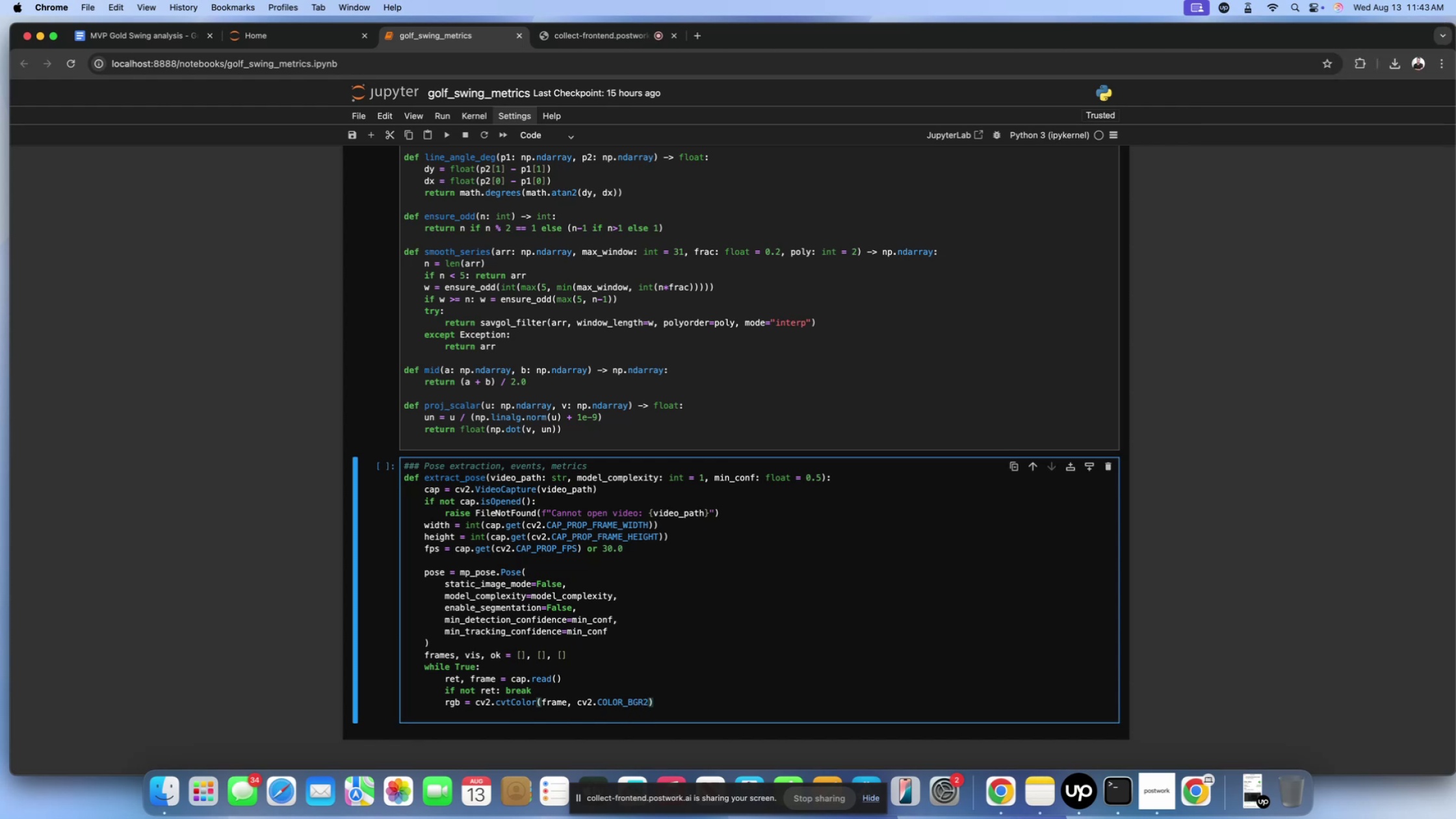 
key(CapsLock)
 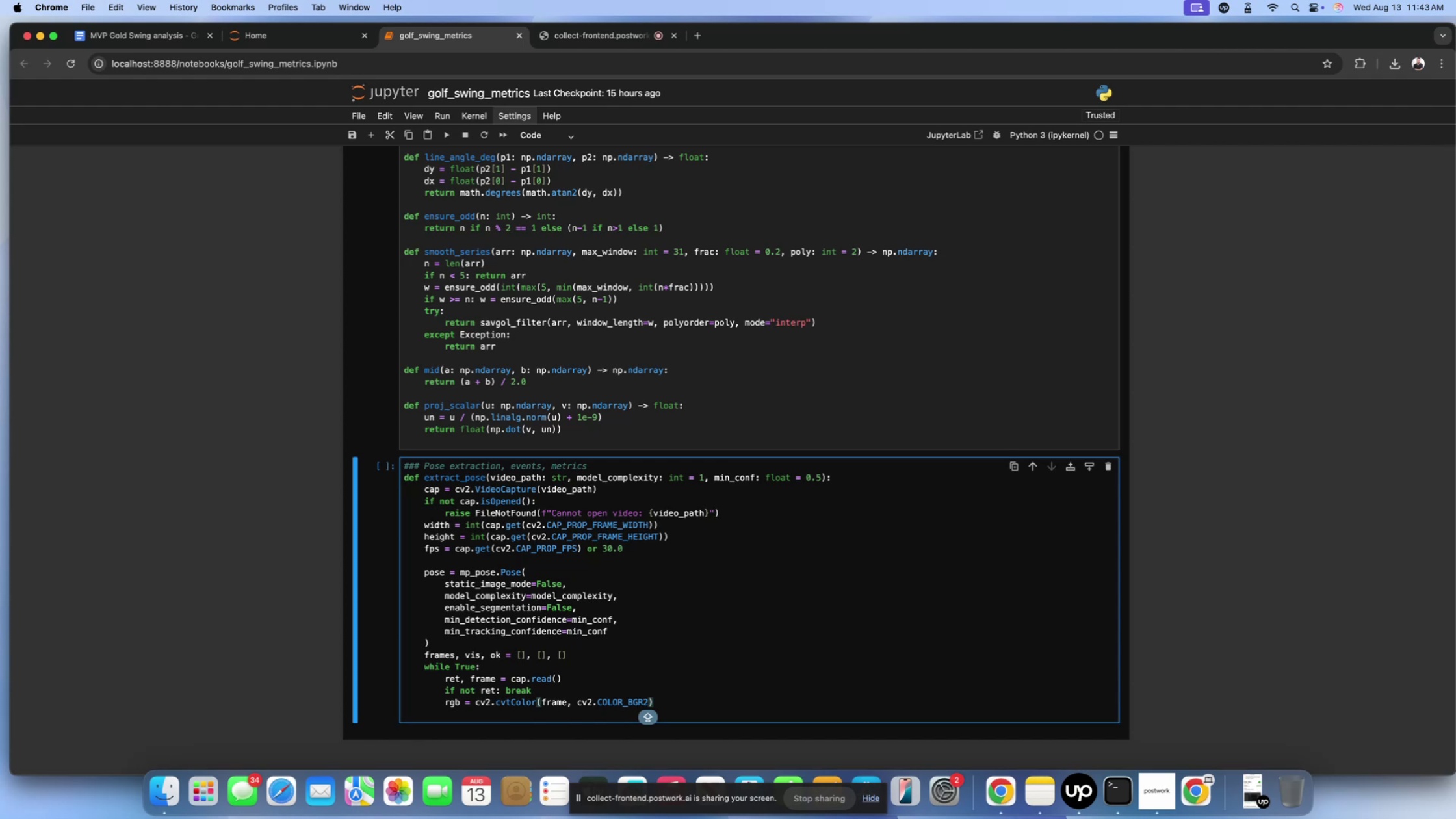 
type(RGB)
 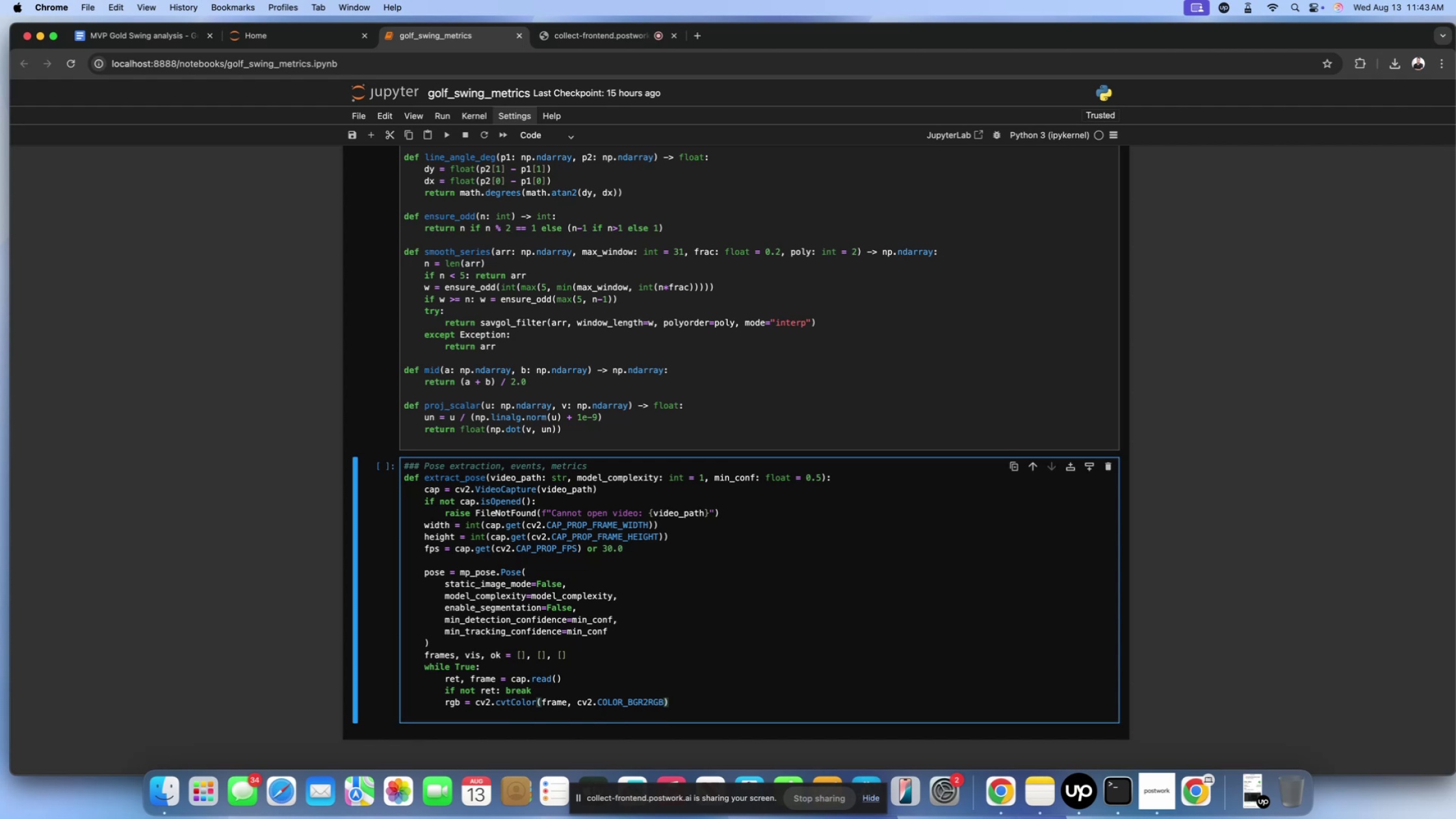 
key(ArrowRight)
 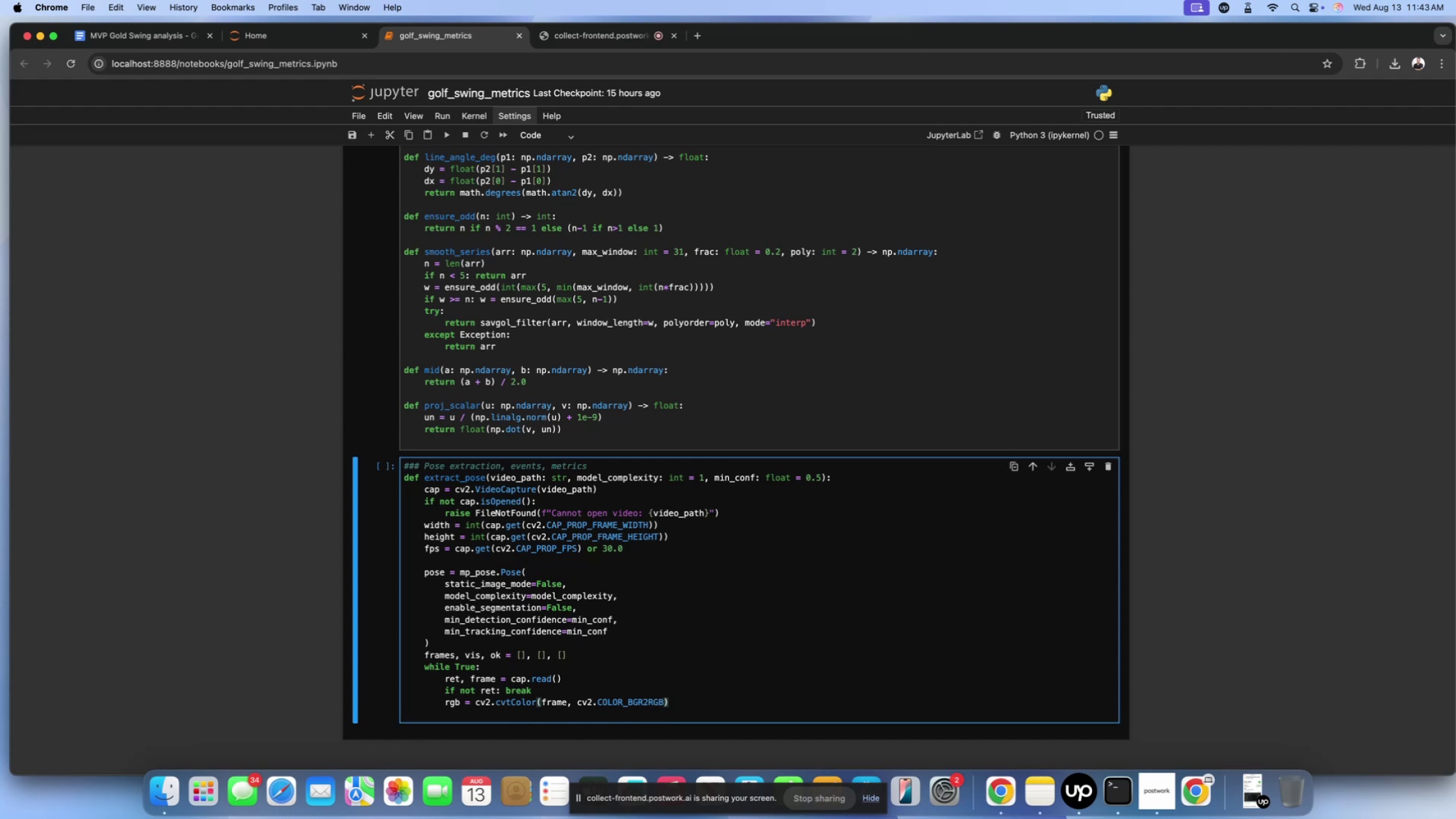 
key(Enter)
 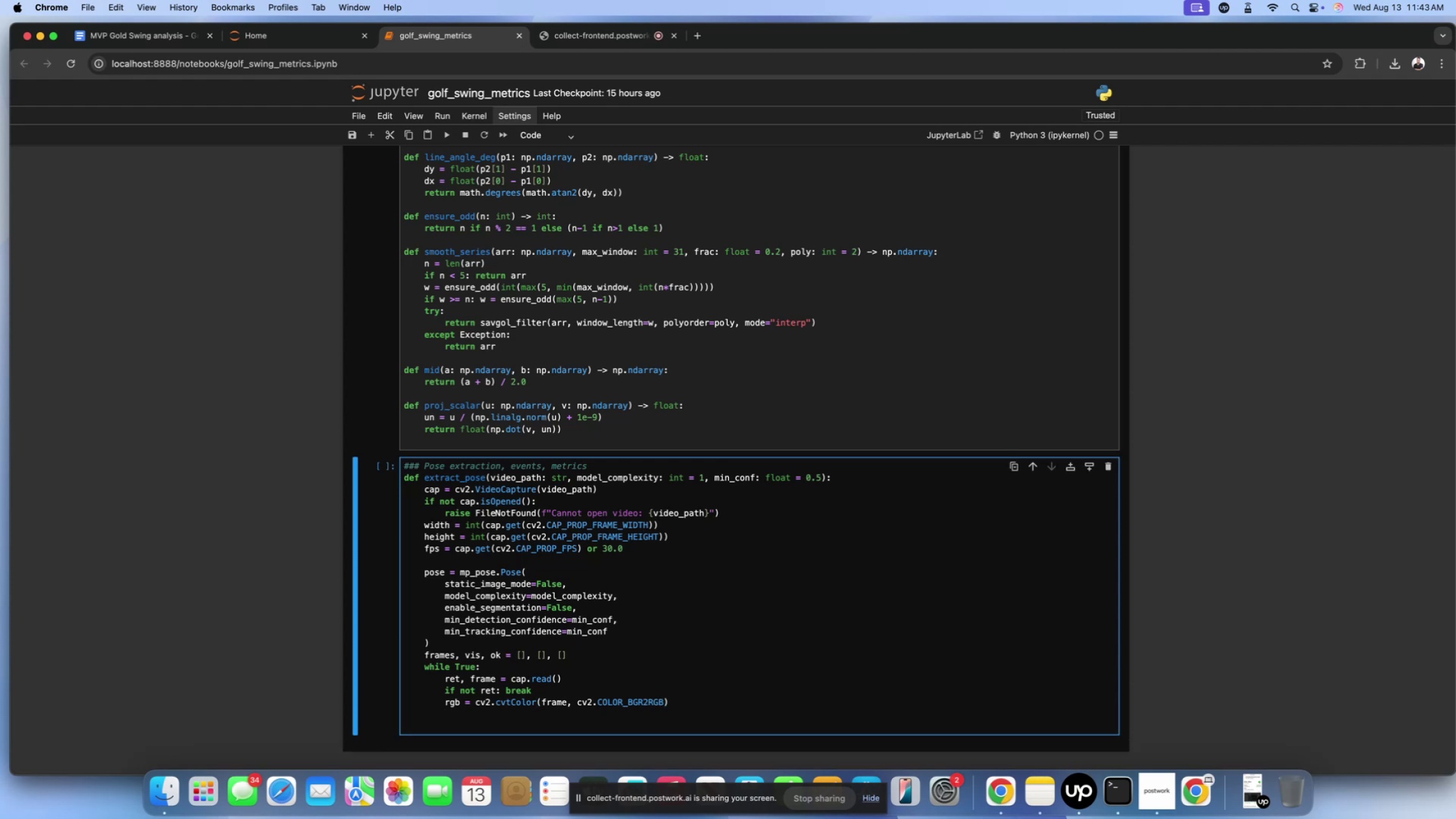 
type(res = pos)
key(Backspace)
key(Backspace)
key(Backspace)
type(pose.)
key(Backspace)
key(Backspace)
key(Backspace)
key(Backspace)
key(Backspace)
 